 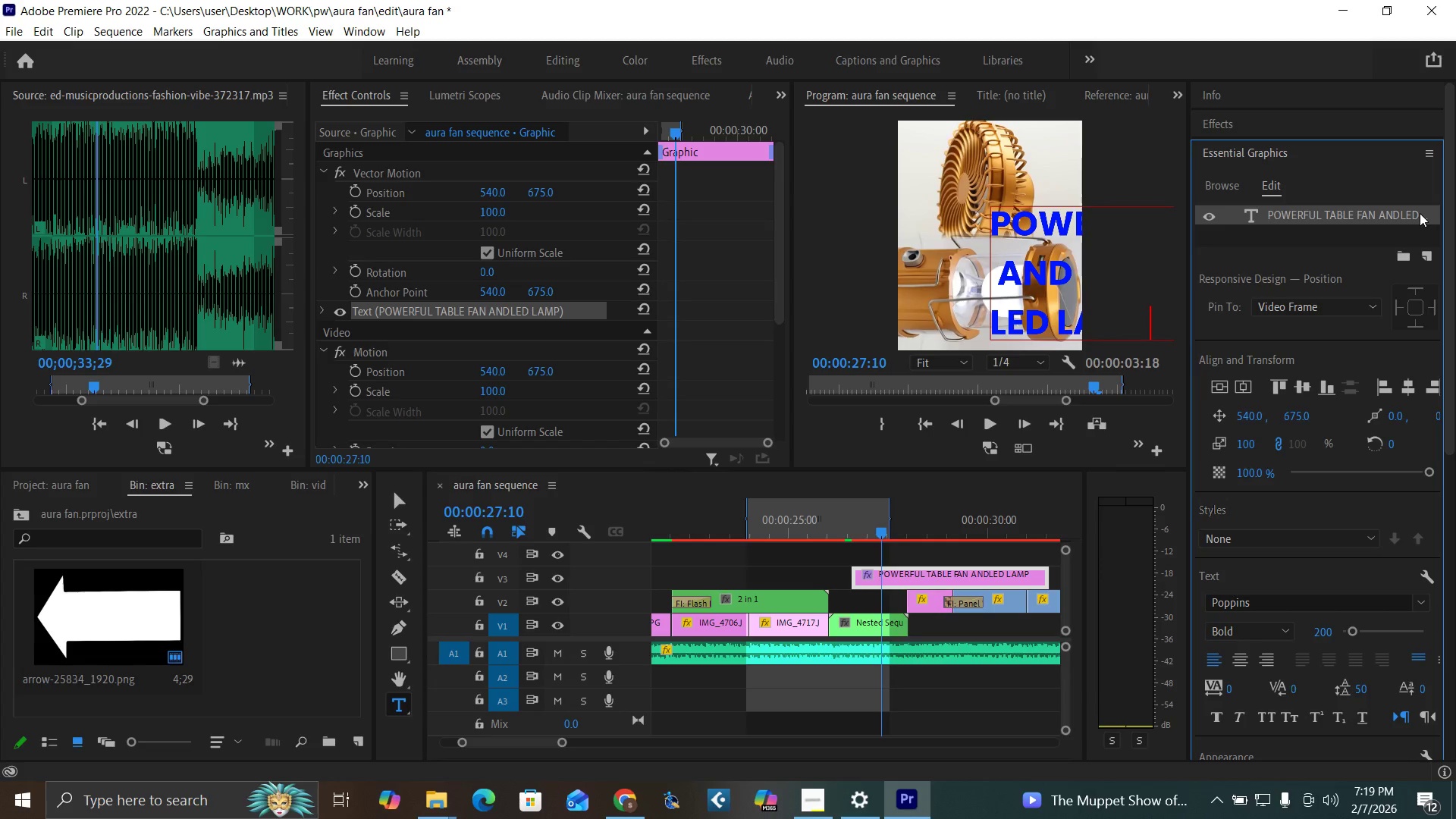 
left_click([1053, 327])
 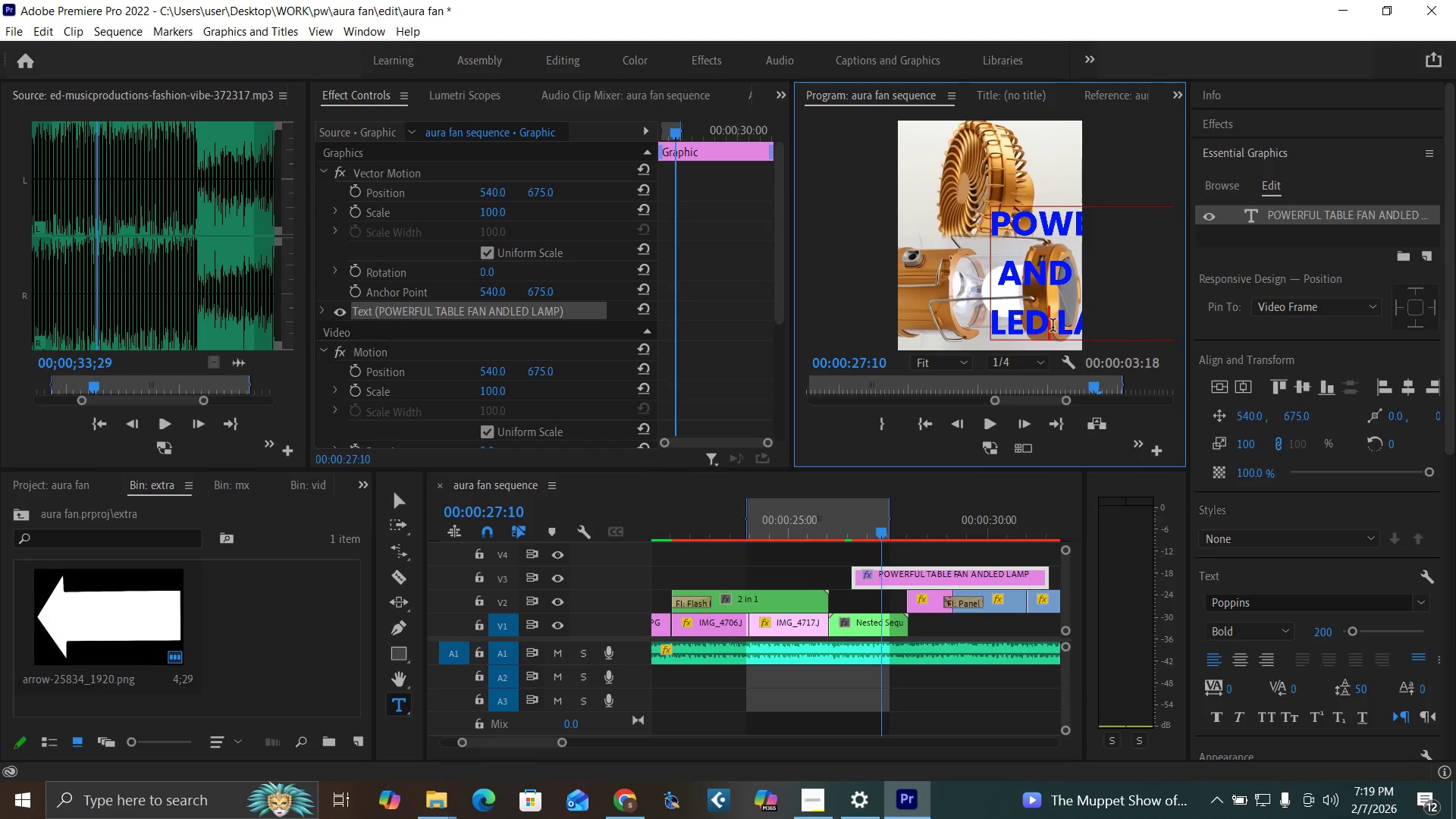 
type( DESK)
 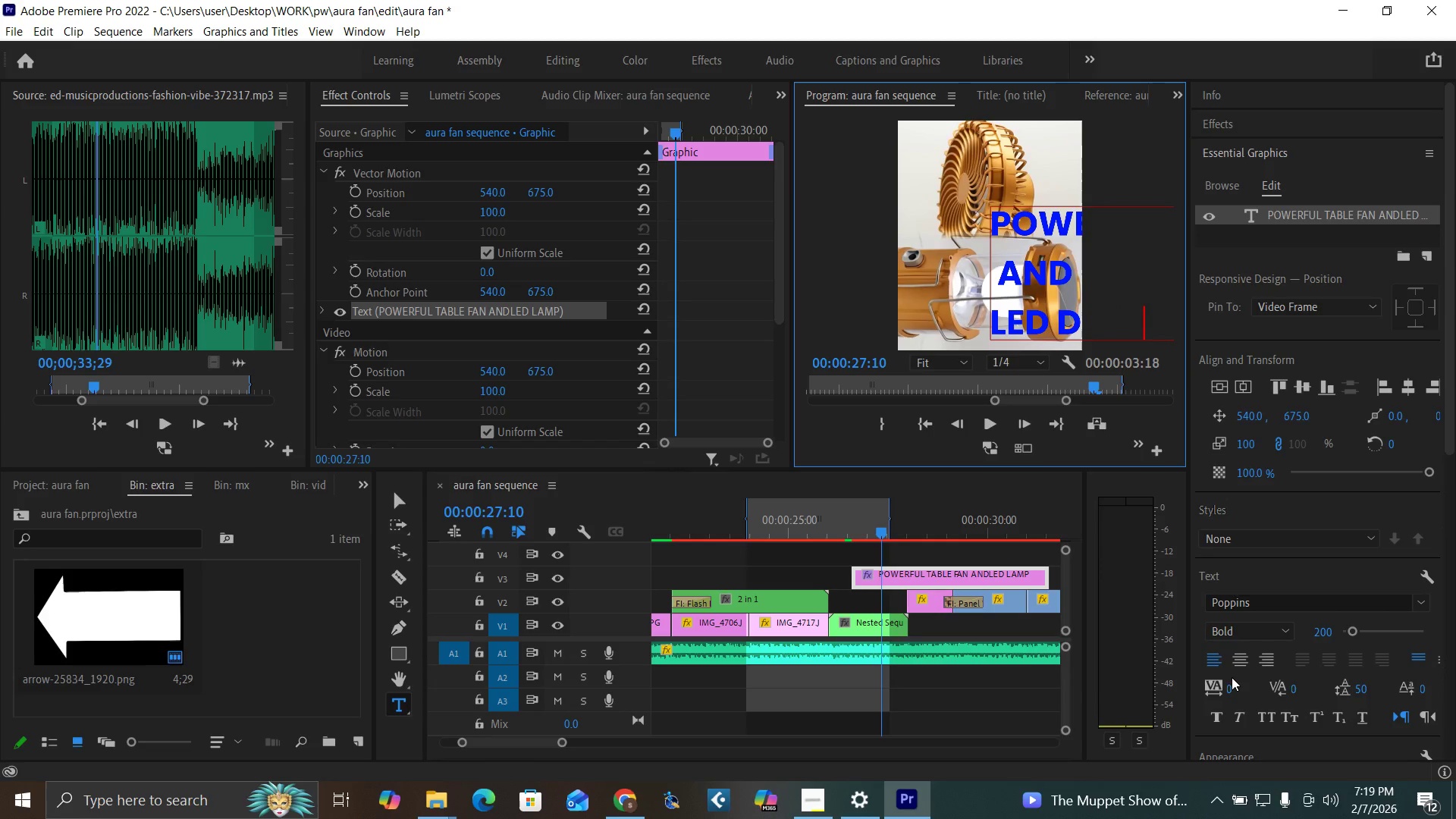 
left_click([1238, 662])
 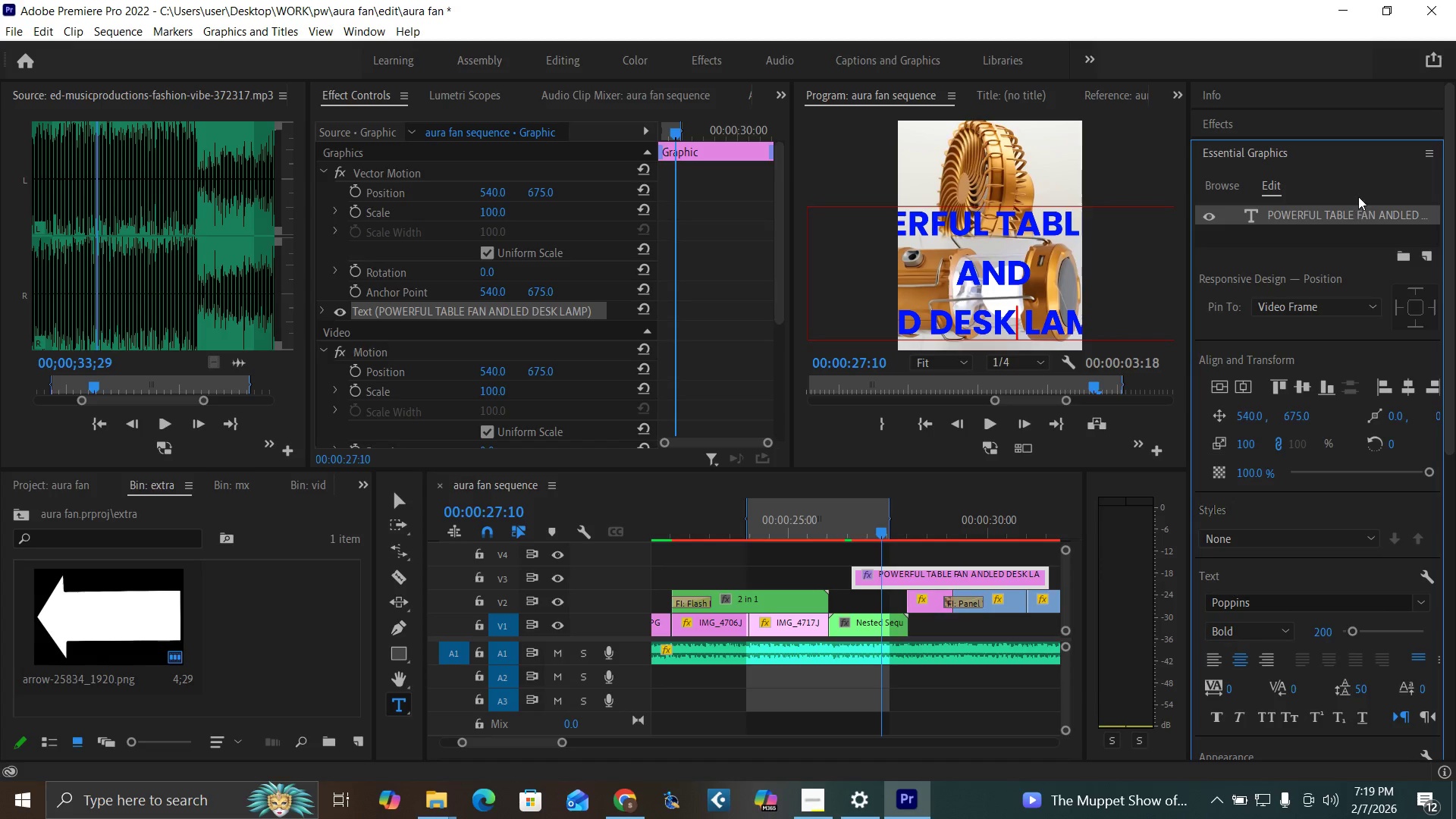 
double_click([1360, 212])
 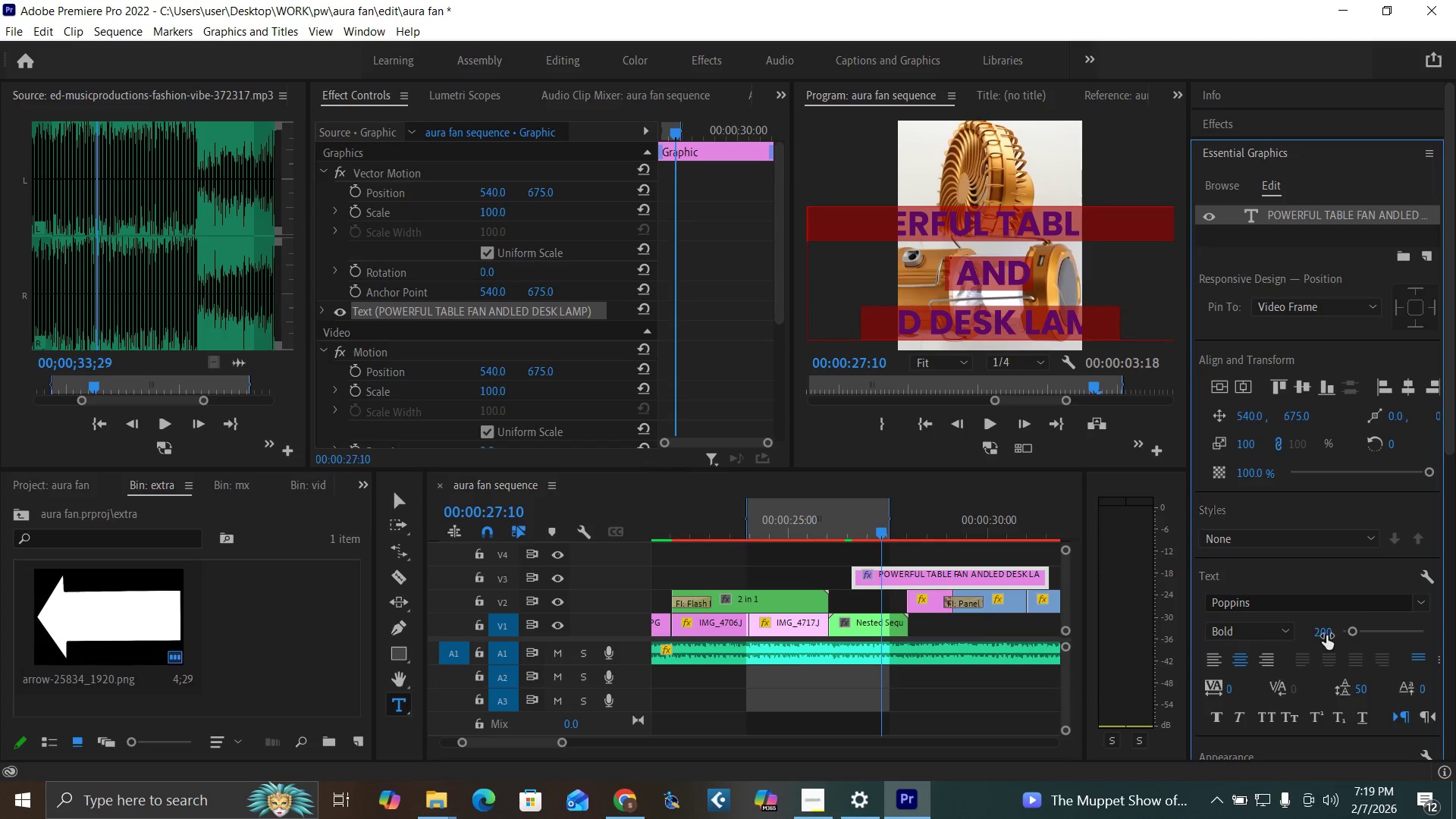 
left_click([1324, 626])
 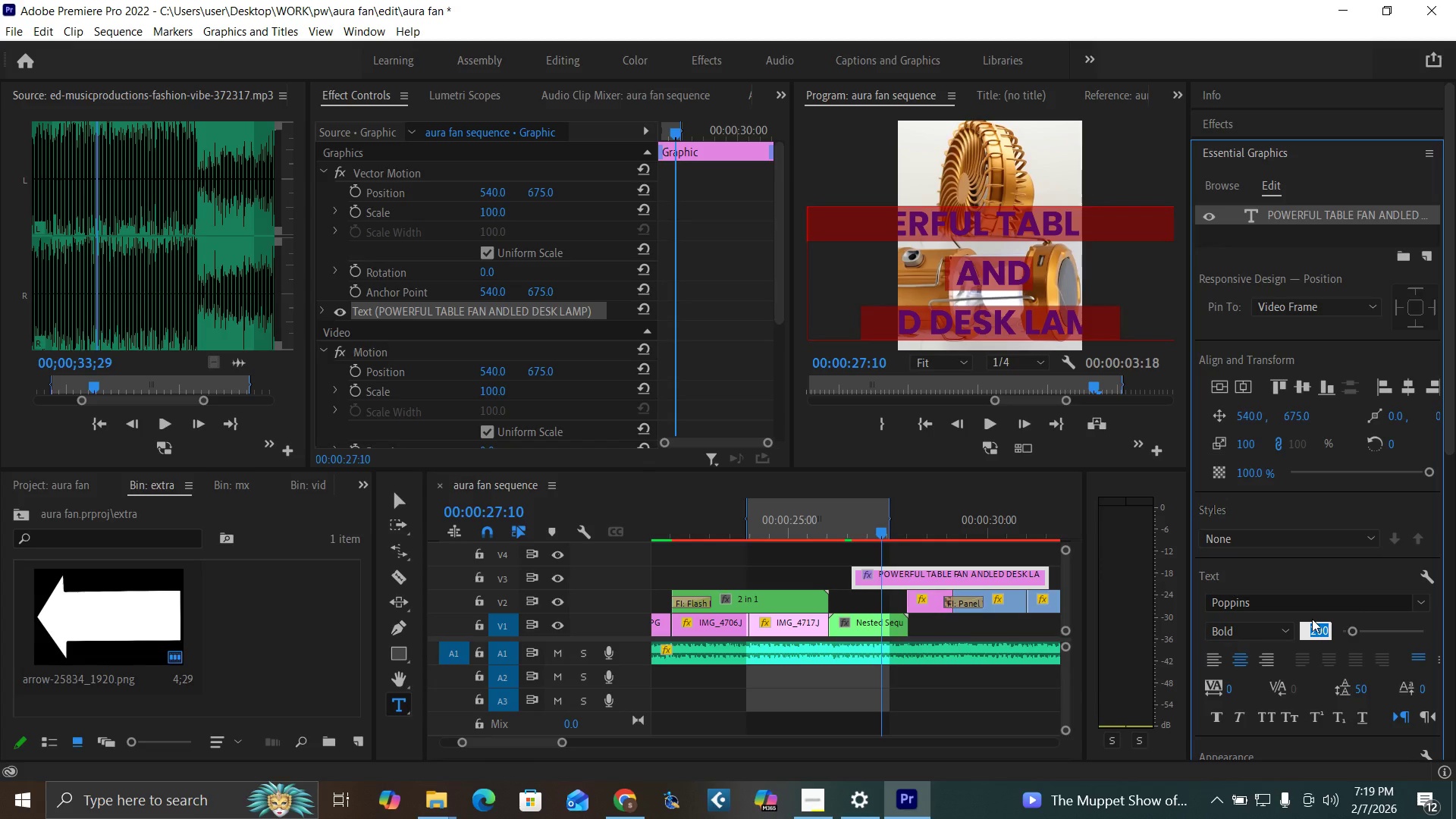 
type(80)
 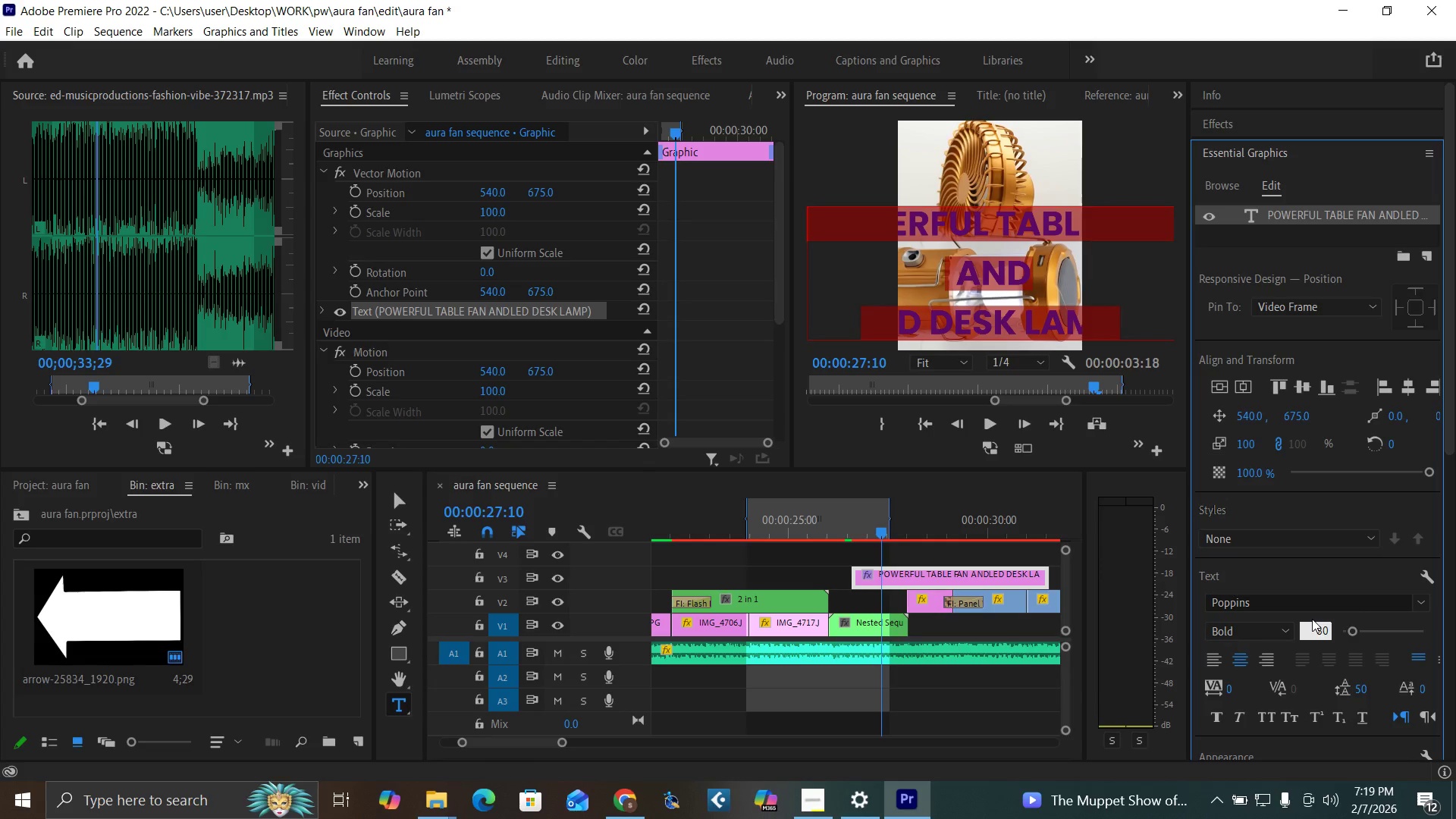 
key(Enter)
 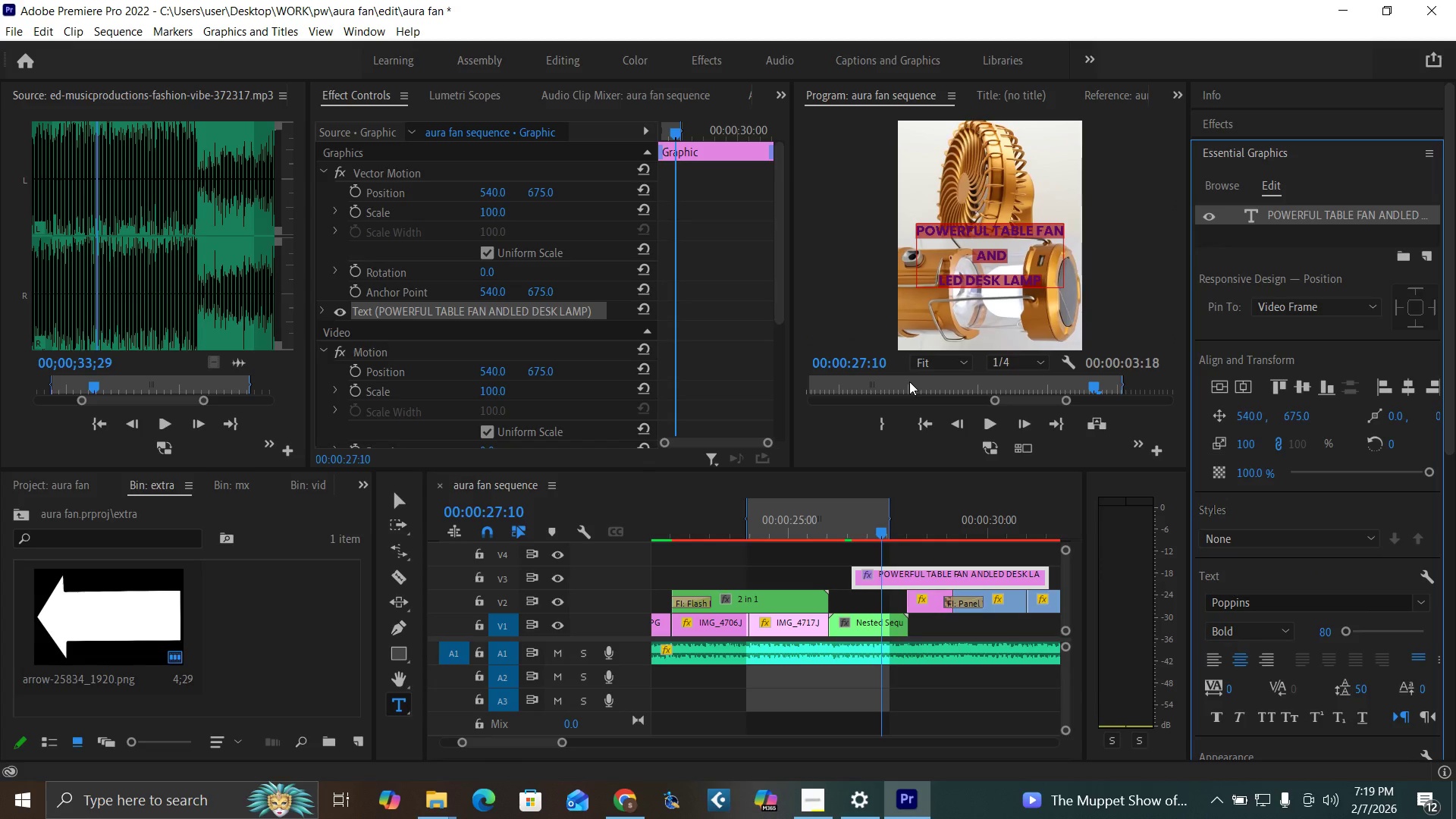 
wait(5.99)
 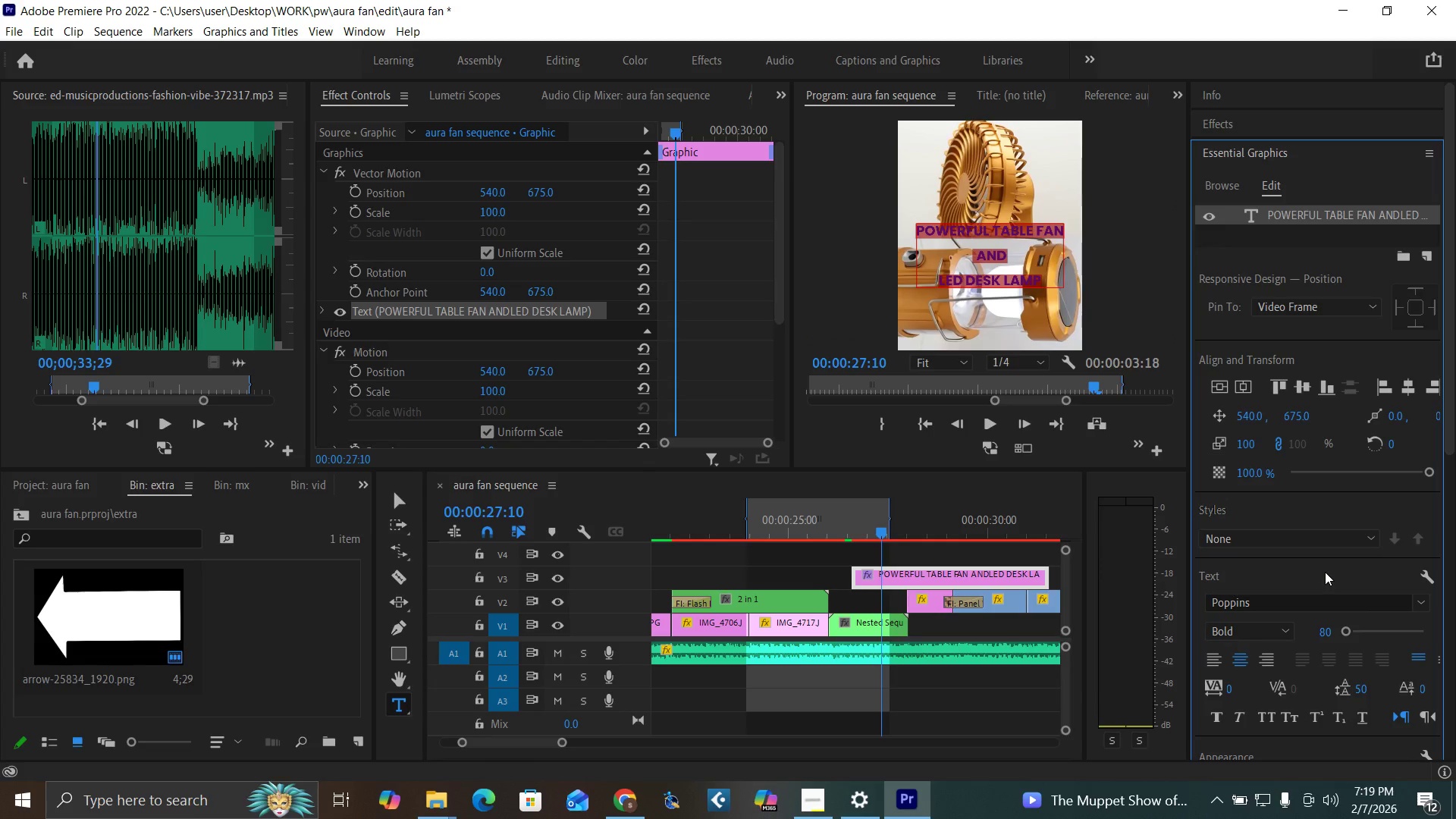 
left_click([835, 523])
 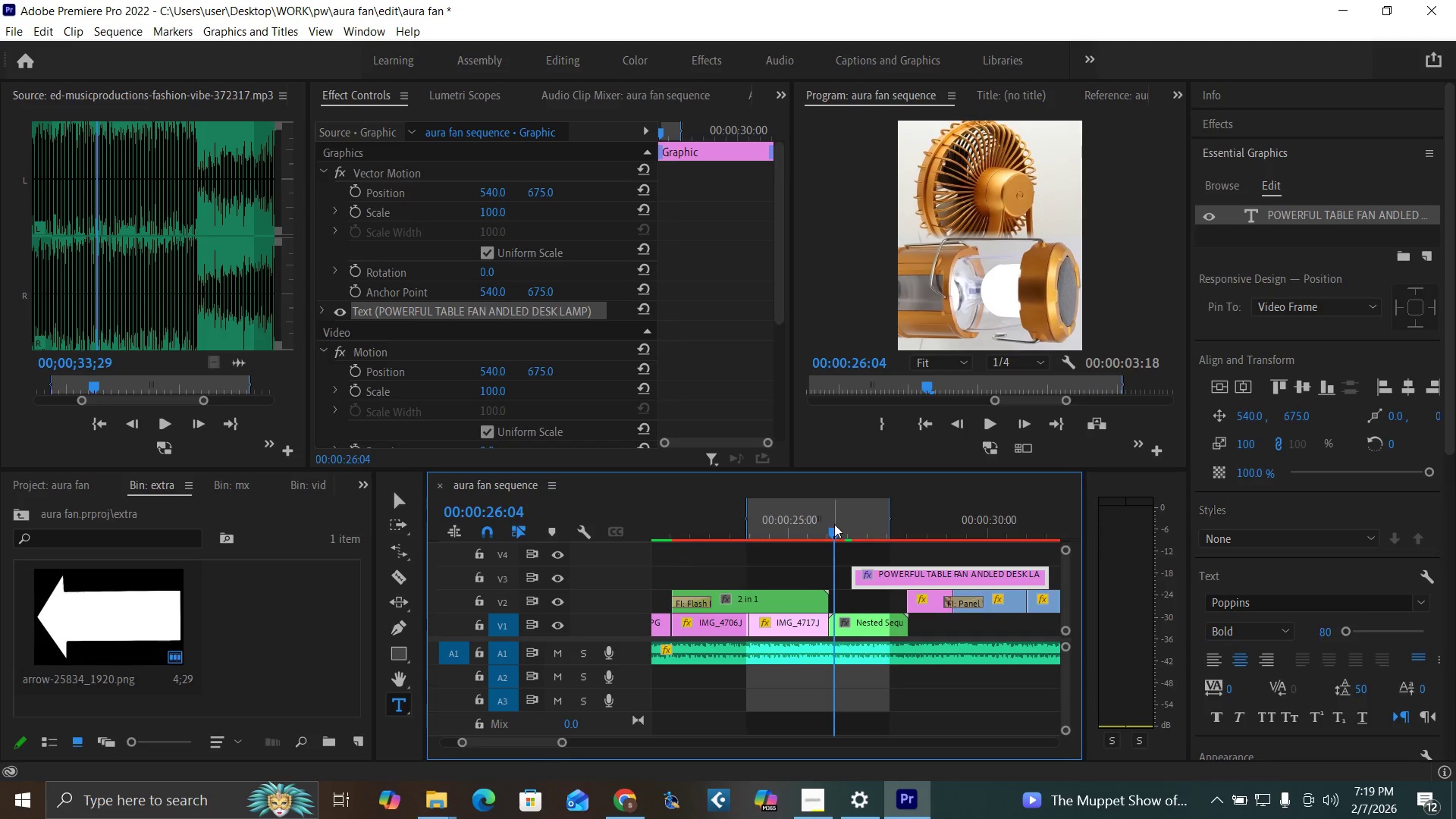 
key(Space)
 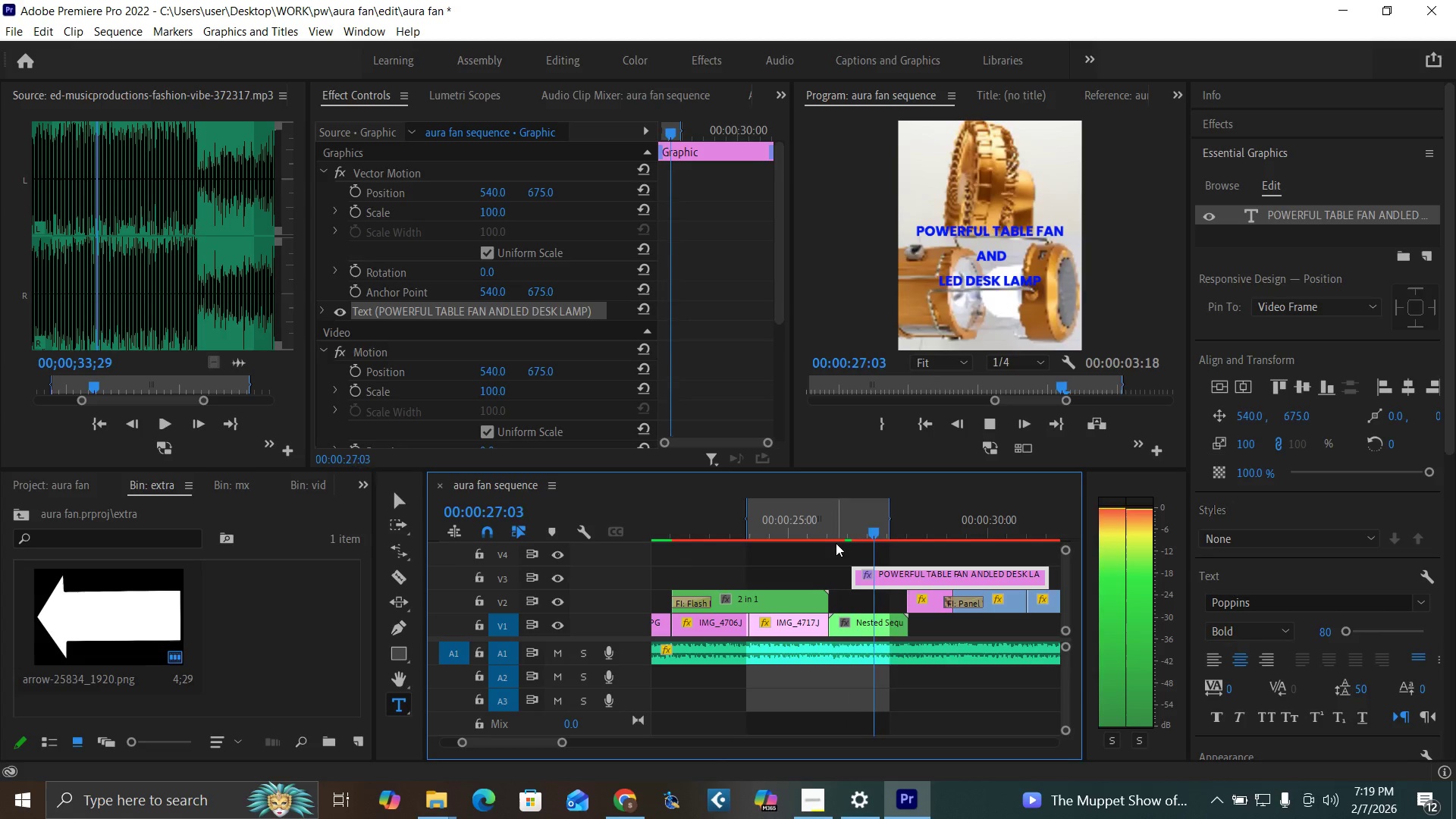 
key(Space)
 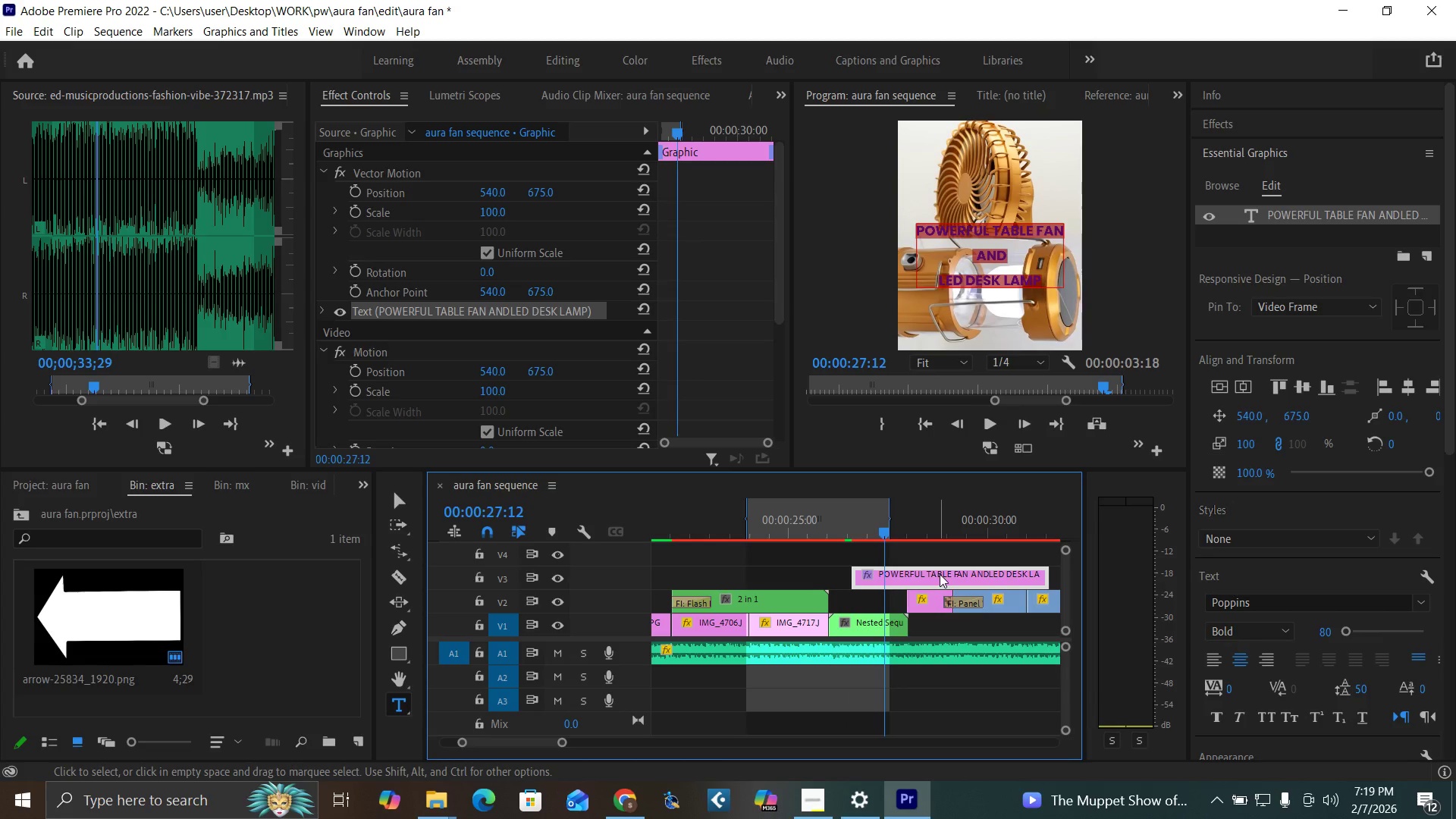 
left_click([940, 576])
 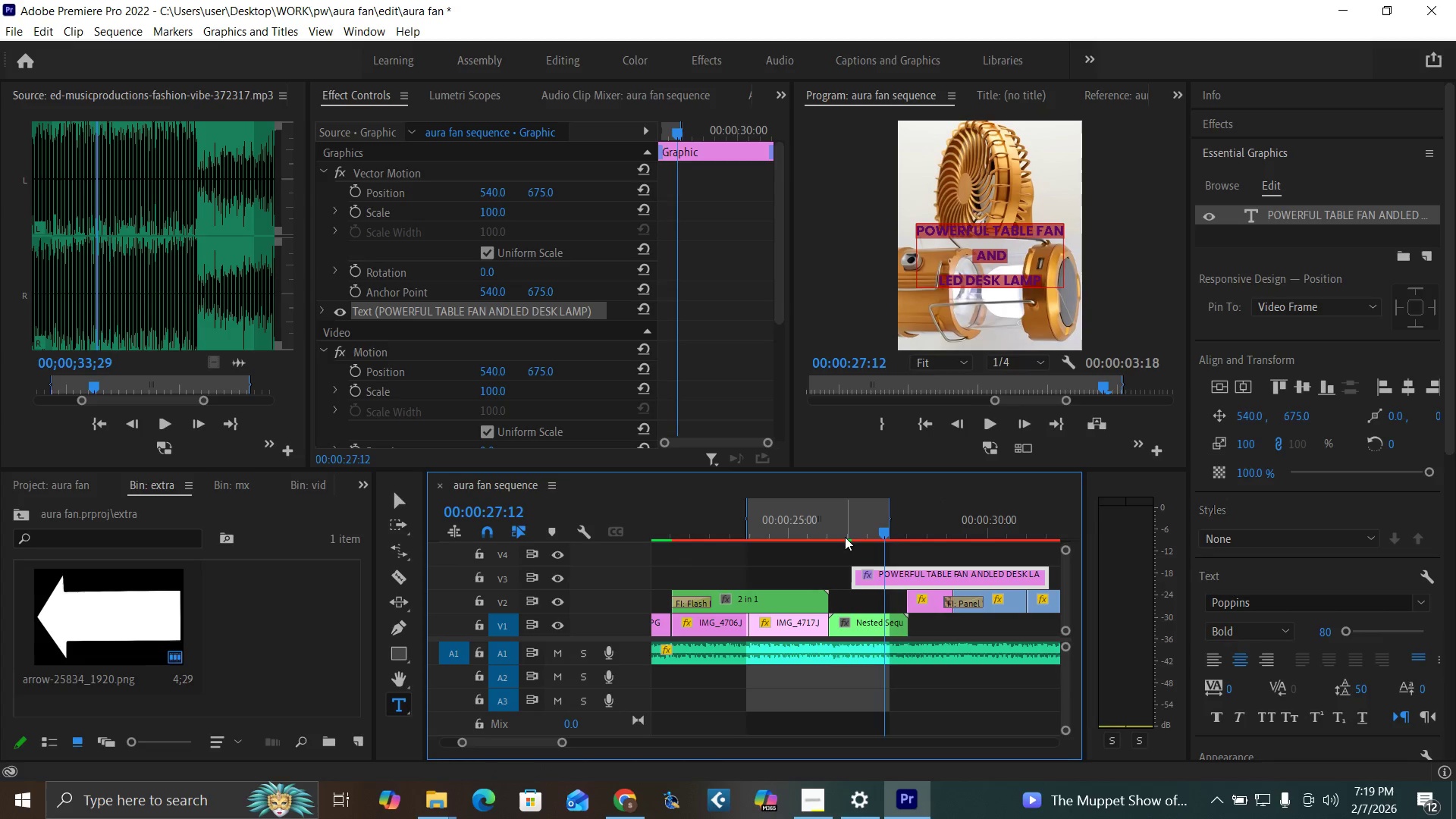 
left_click([839, 535])
 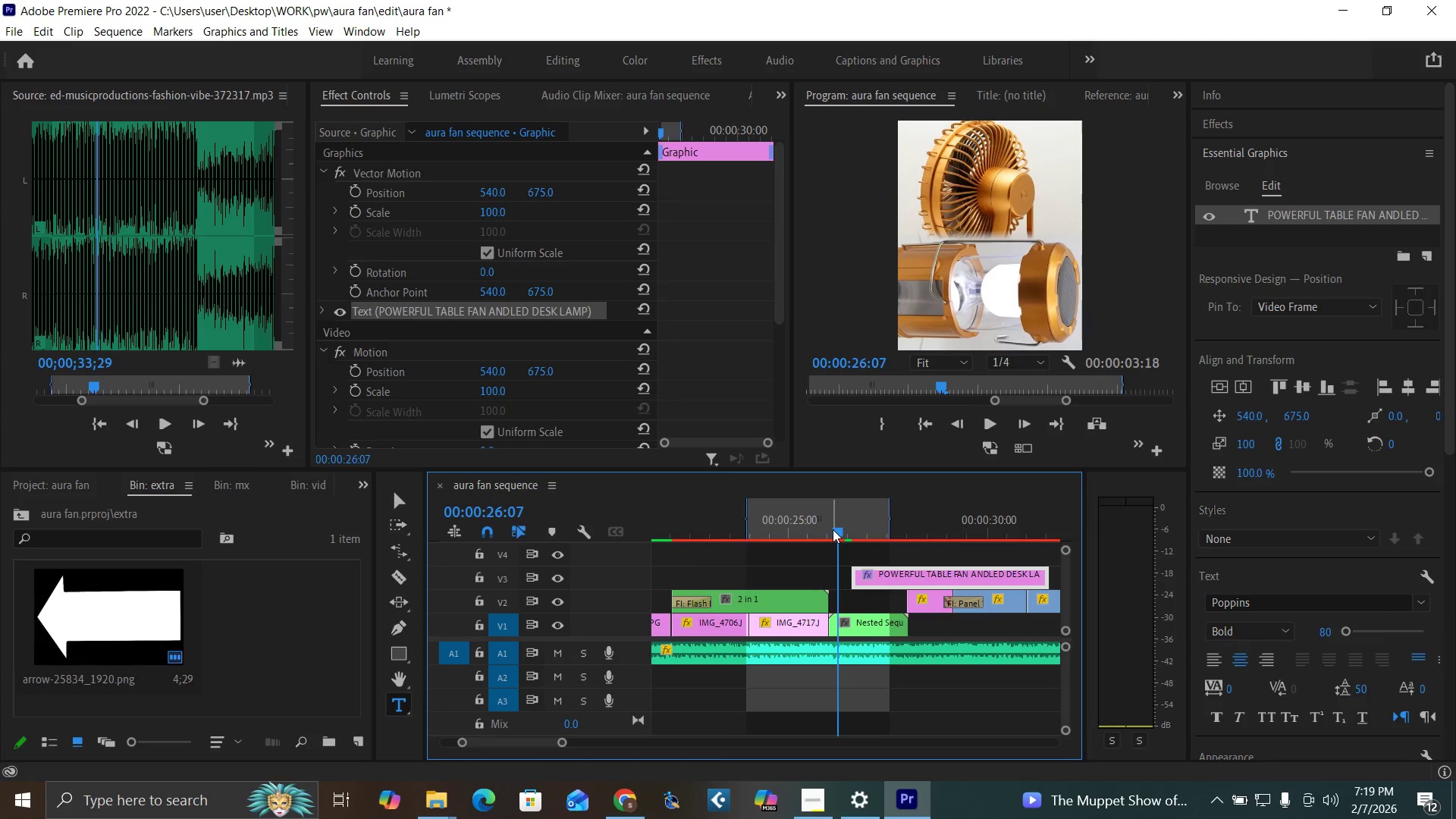 
key(Control+Backquote)
 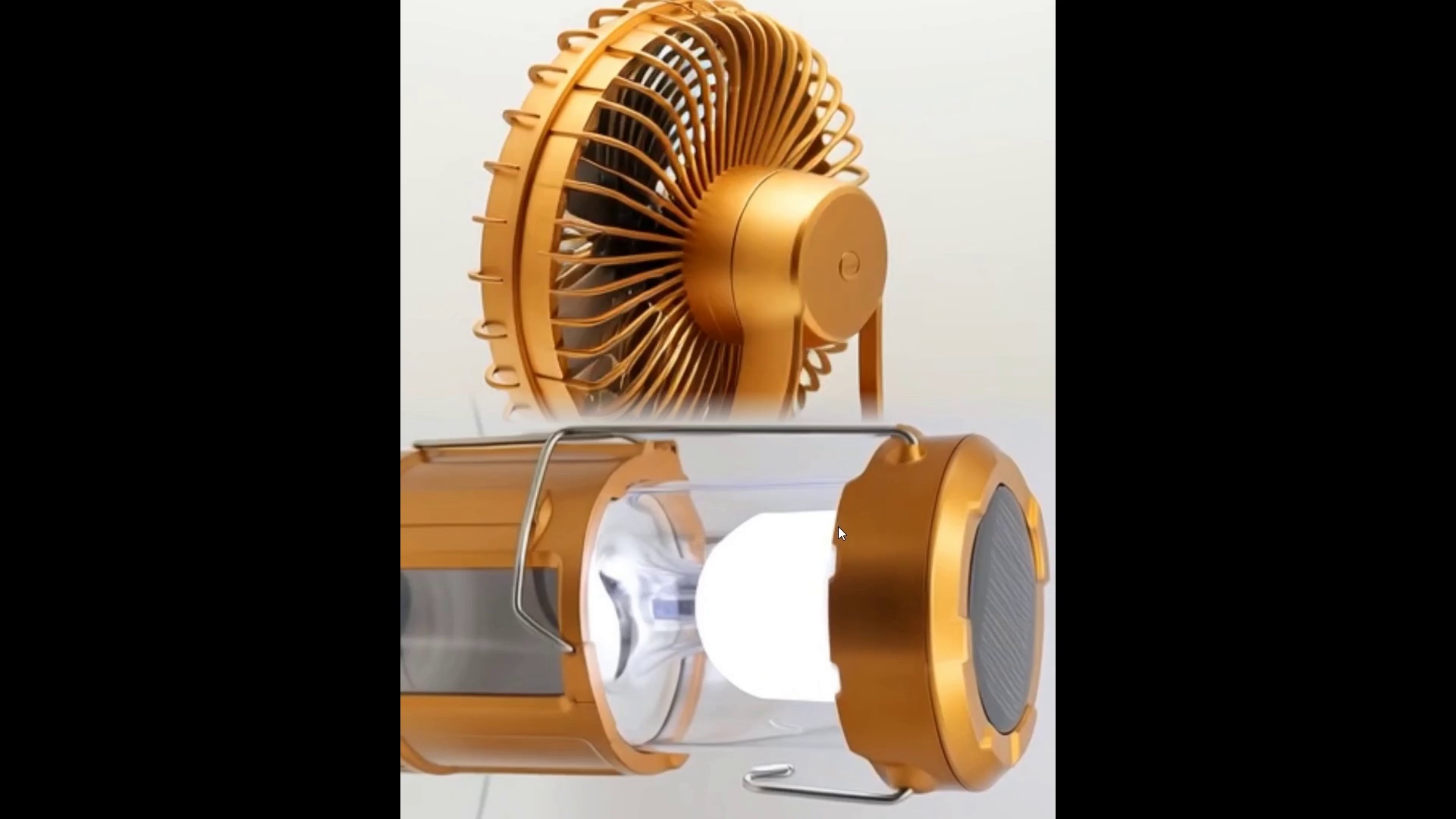 
key(Space)
 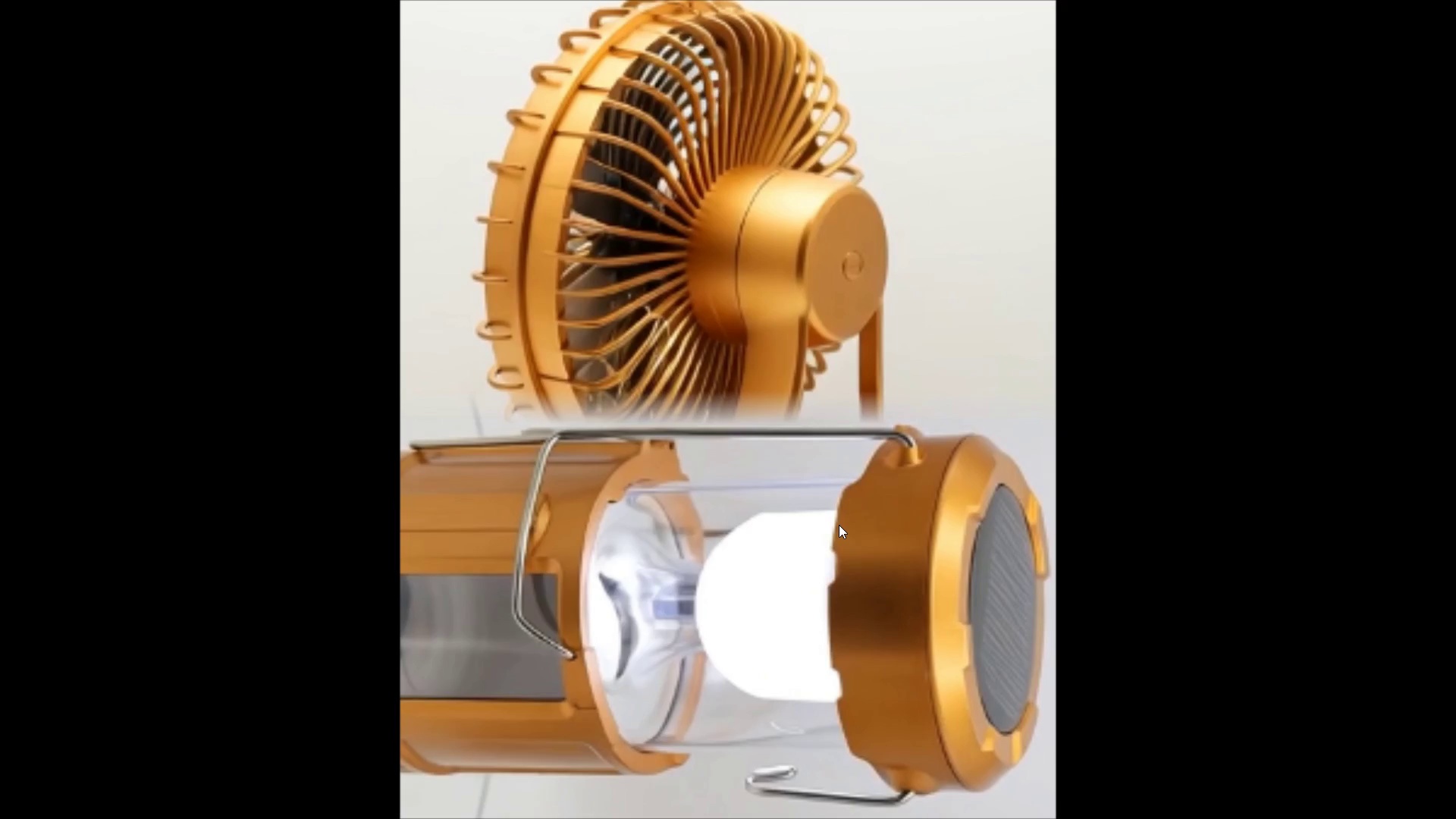 
key(Space)
 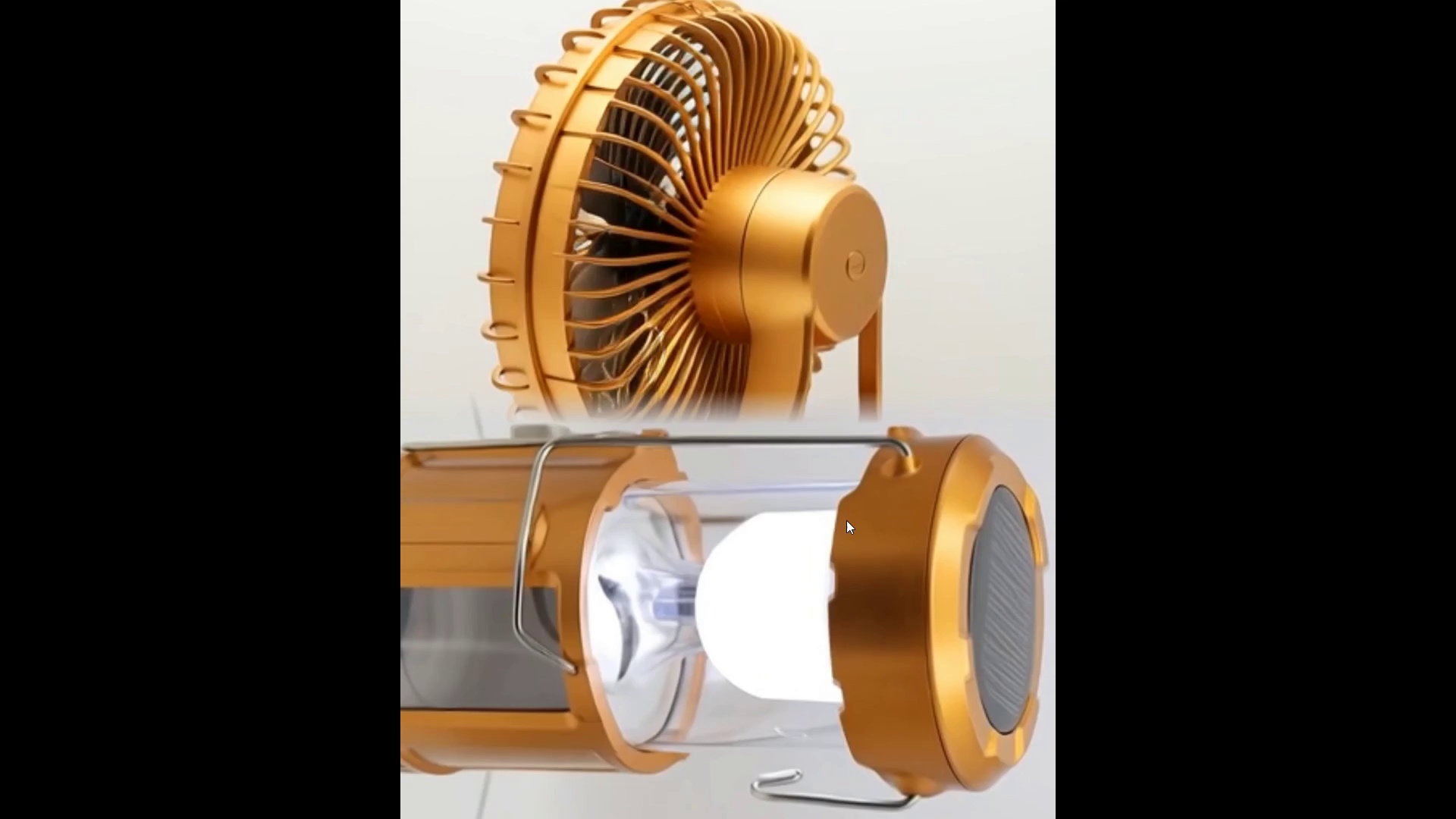 
key(Space)
 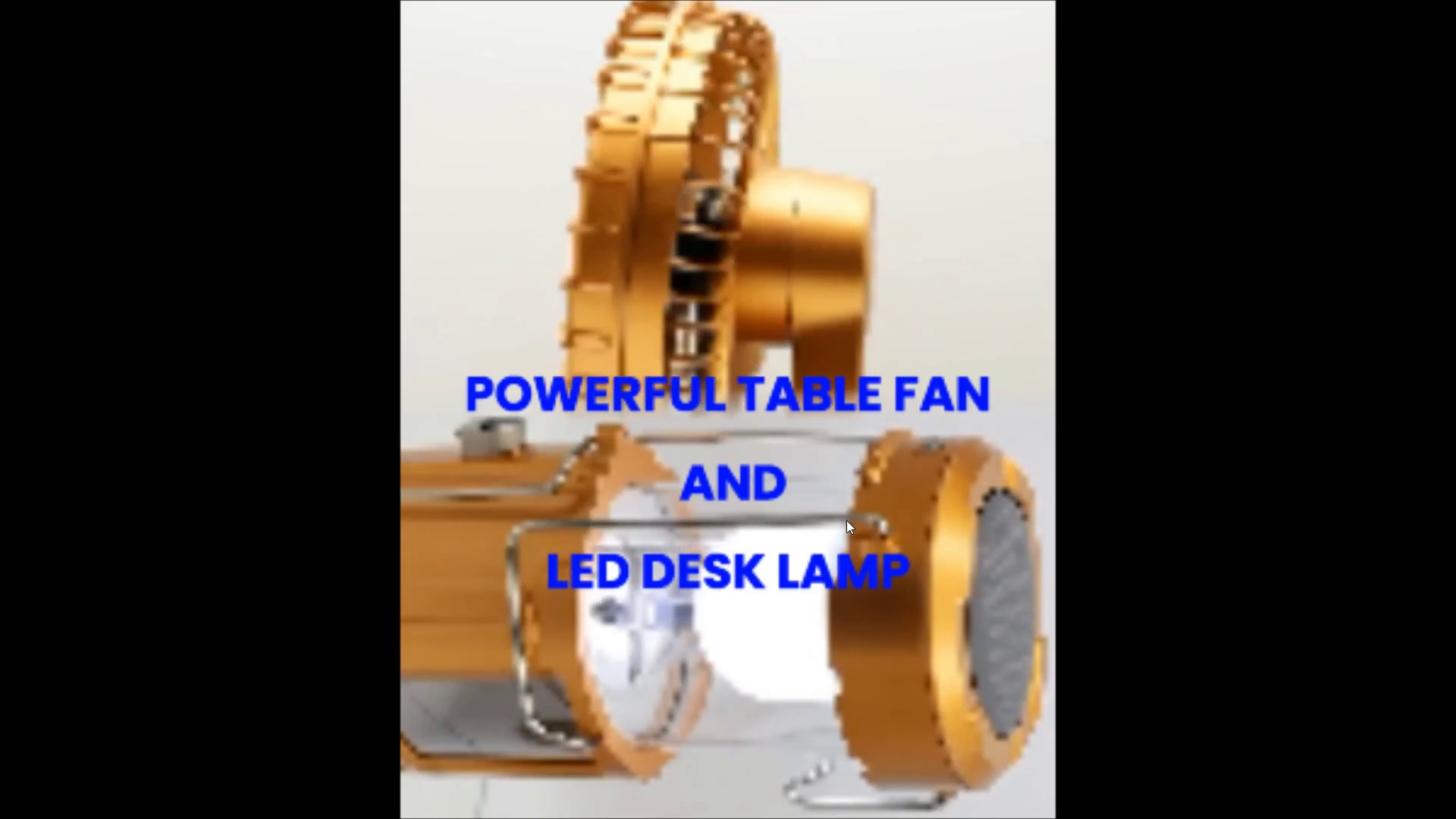 
key(Space)
 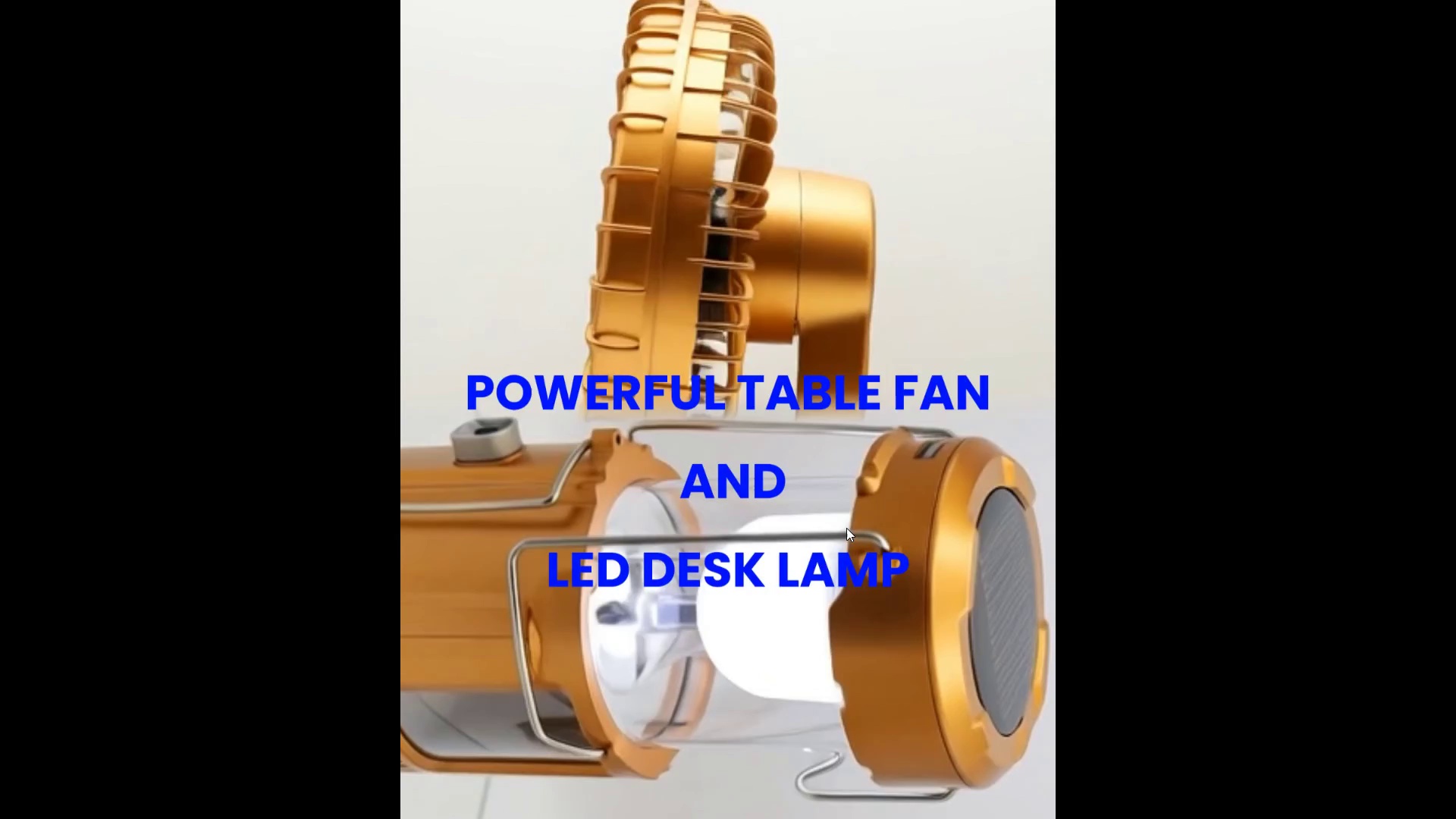 
key(Control+Backquote)
 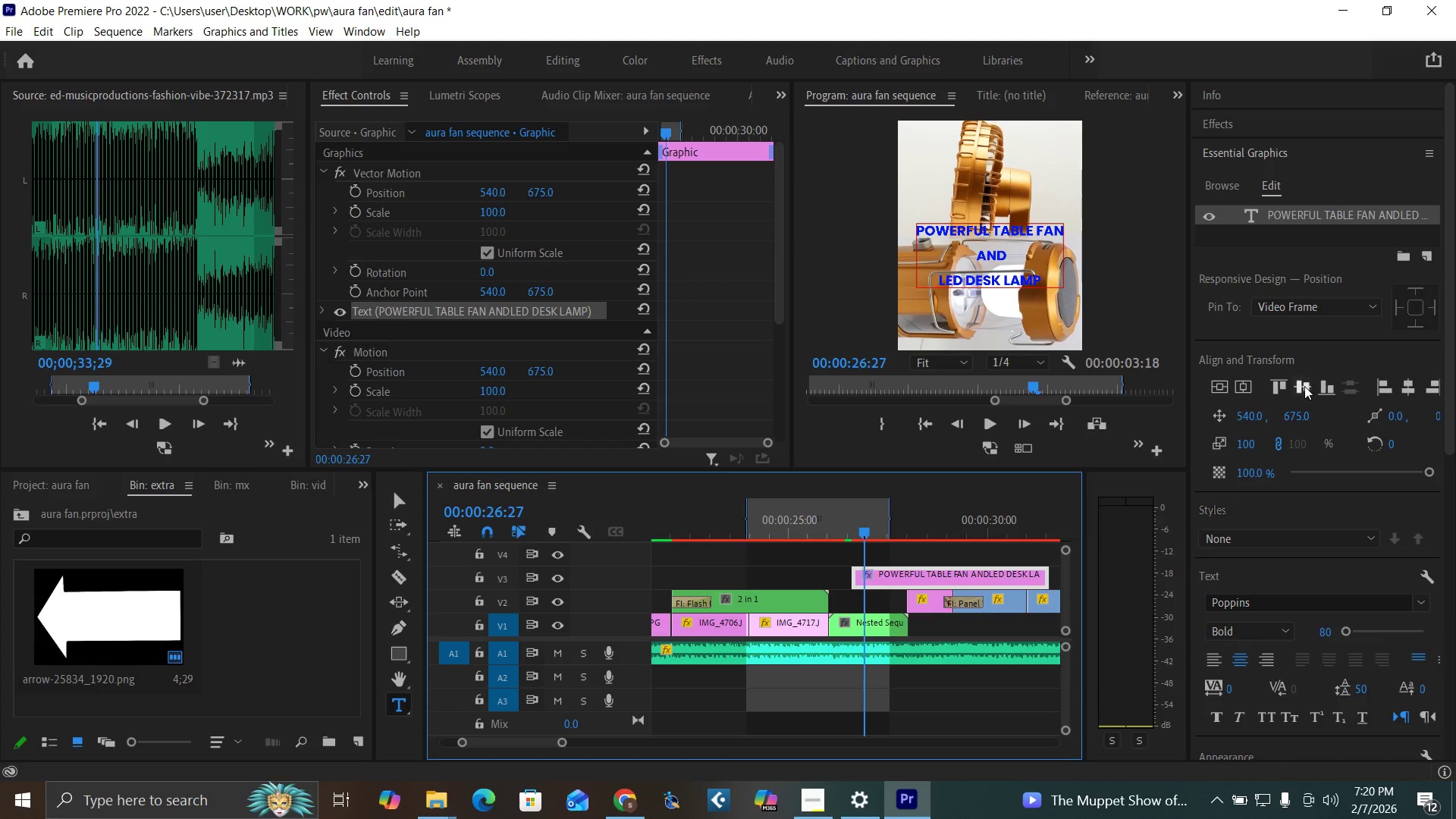 
left_click([1304, 386])
 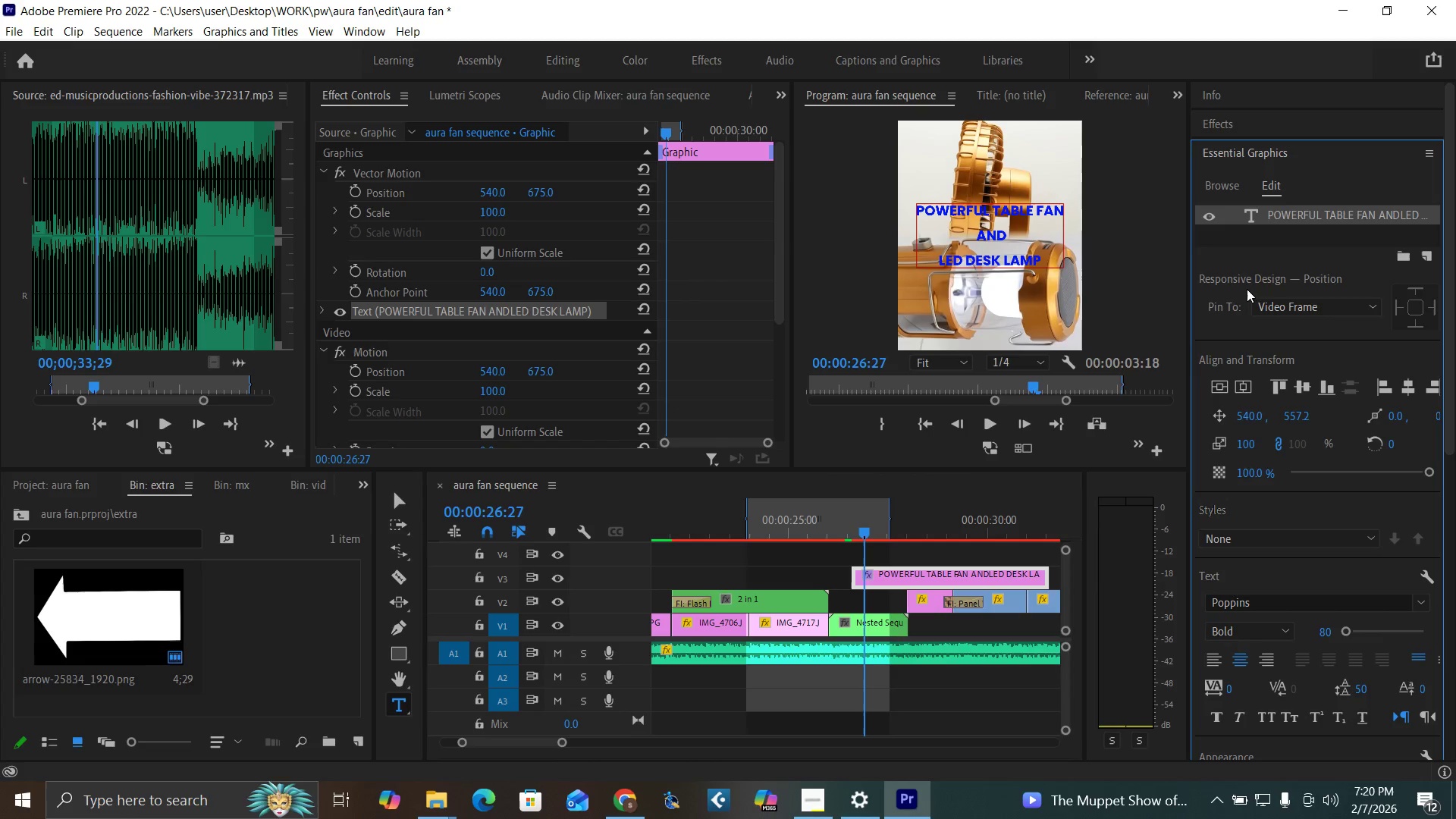 
key(Control+Backquote)
 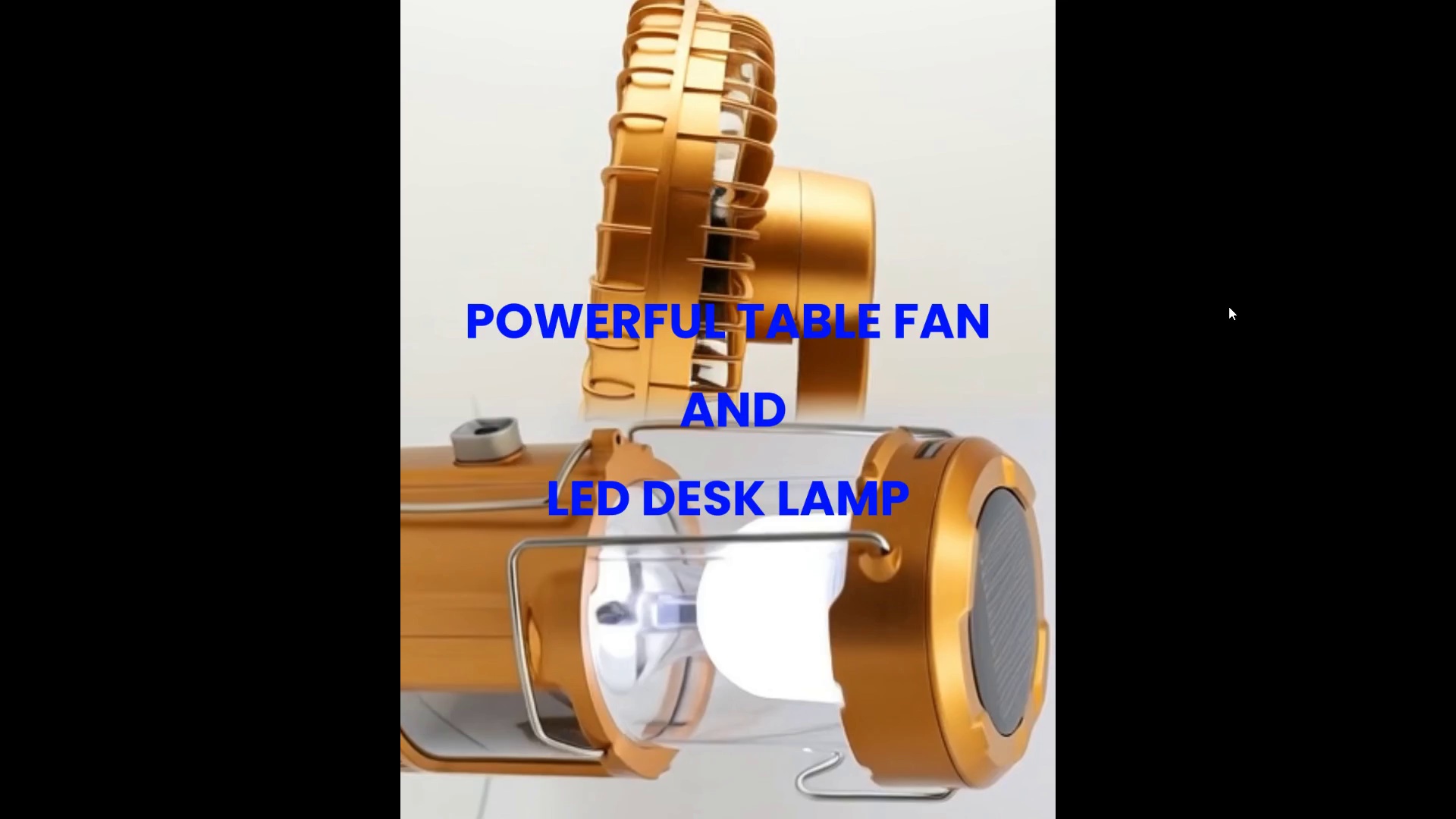 
key(Control+Backquote)
 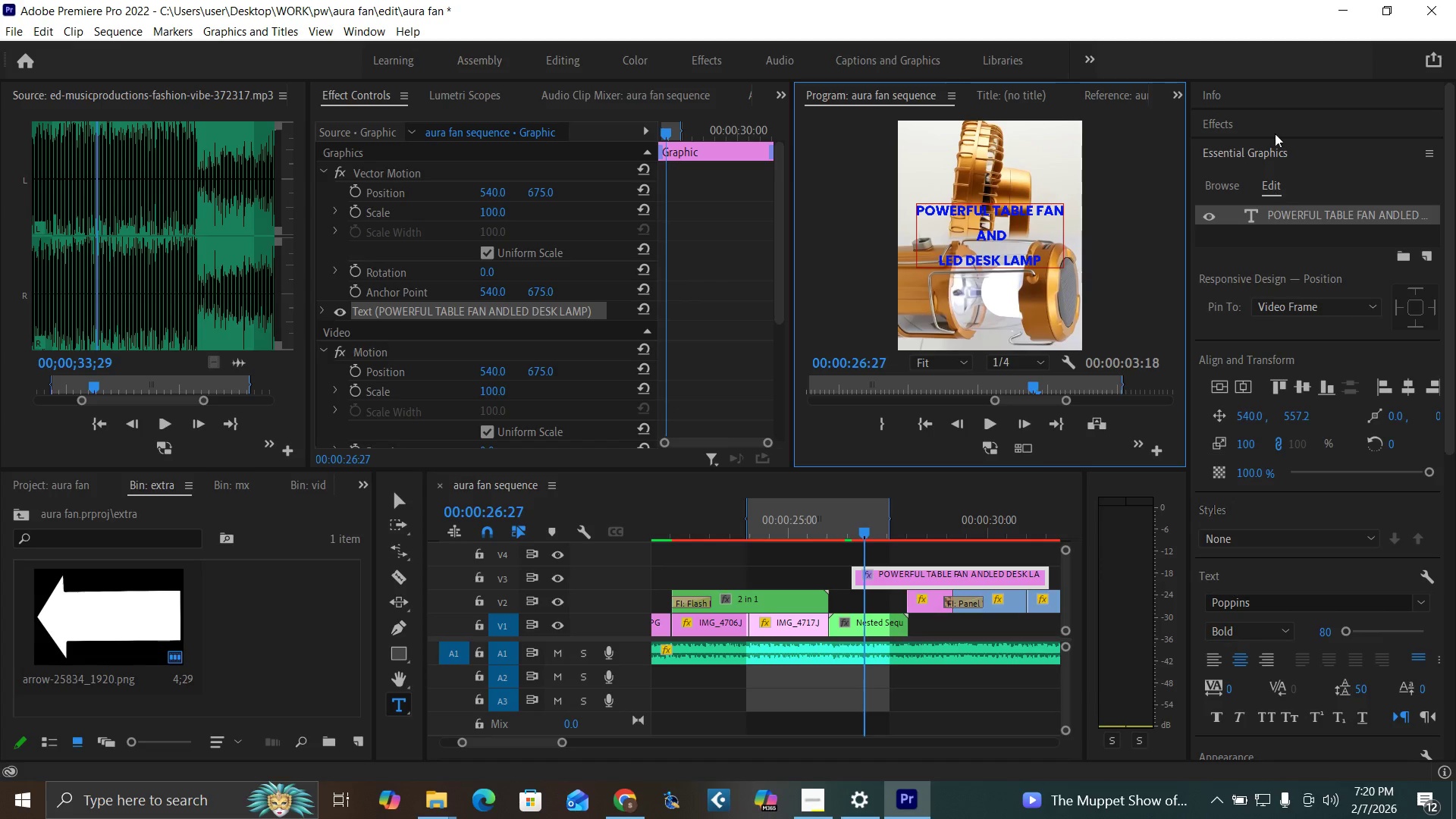 
left_click([1272, 116])
 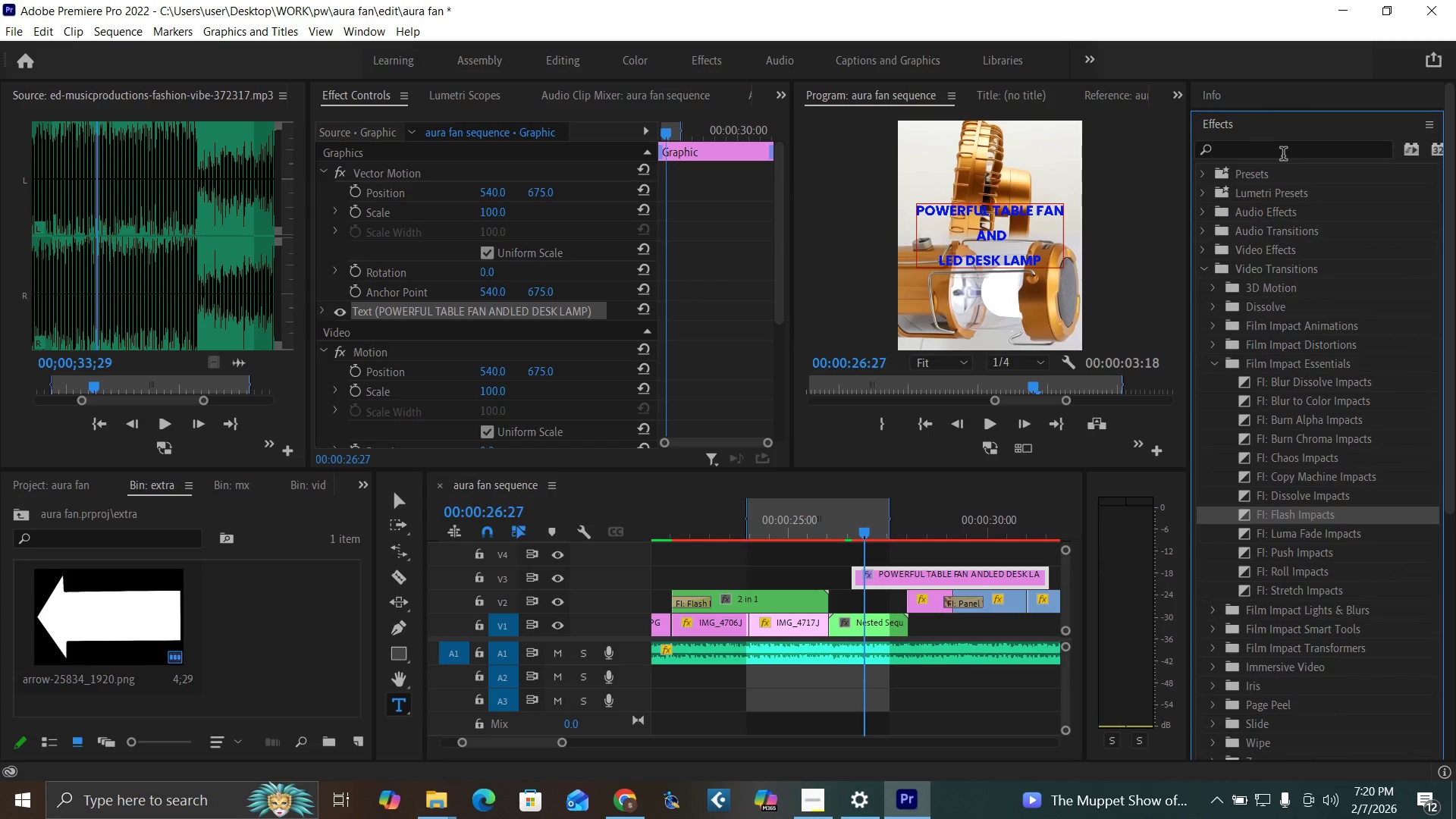 
left_click([1283, 155])
 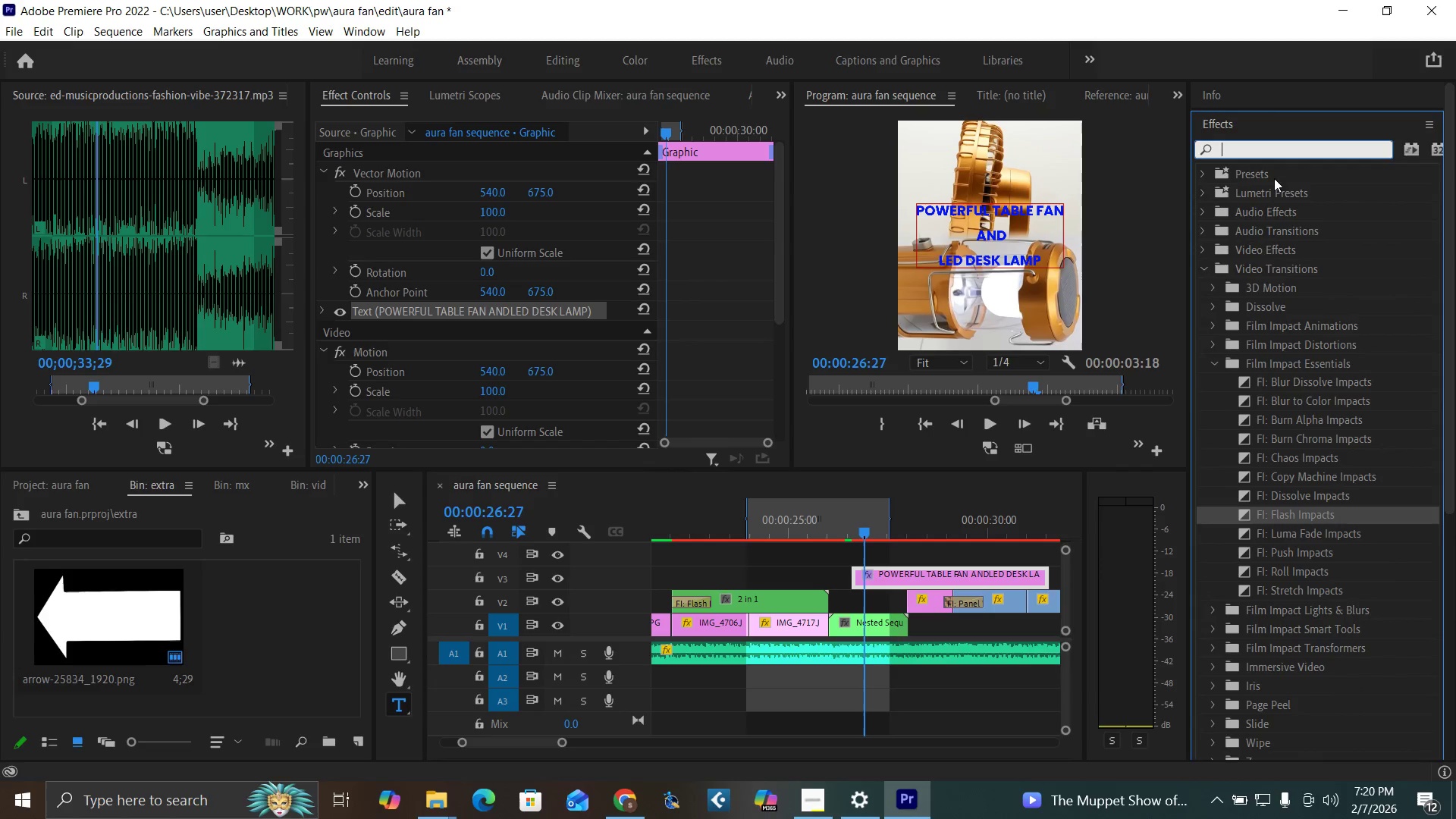 
type(DROP)
 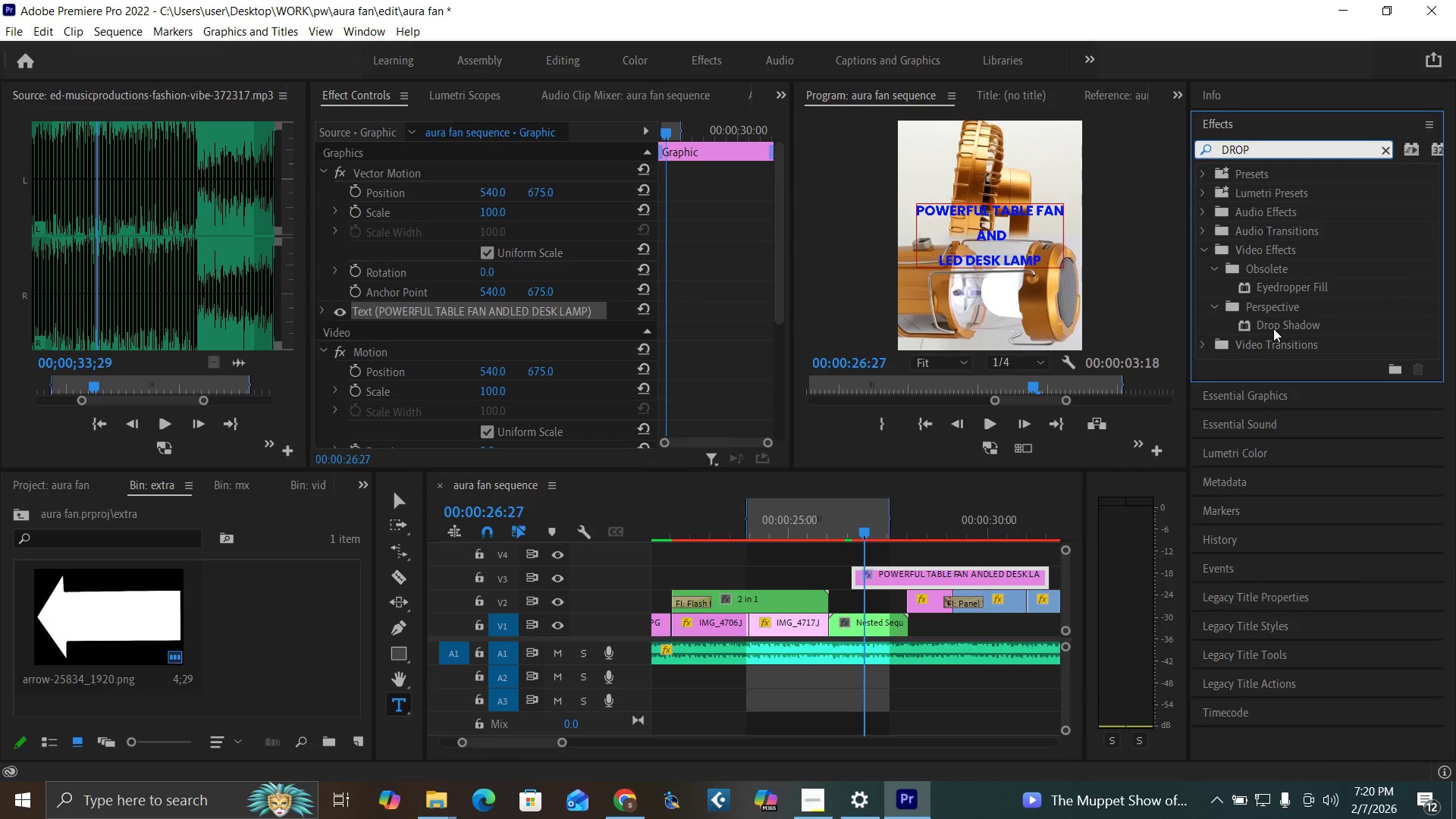 
left_click_drag(start_coordinate=[1275, 325], to_coordinate=[935, 576])
 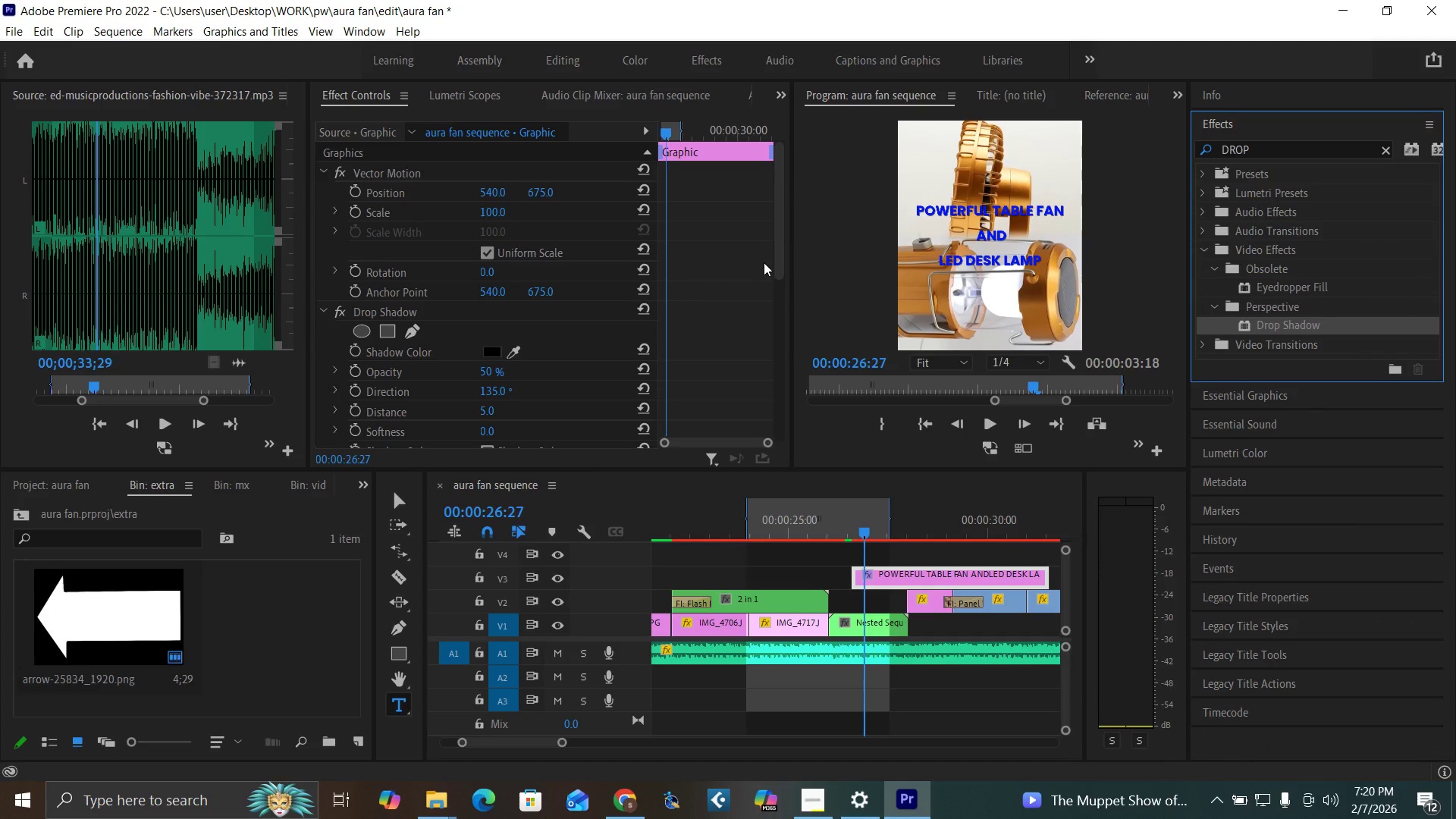 
left_click_drag(start_coordinate=[782, 252], to_coordinate=[776, 319])
 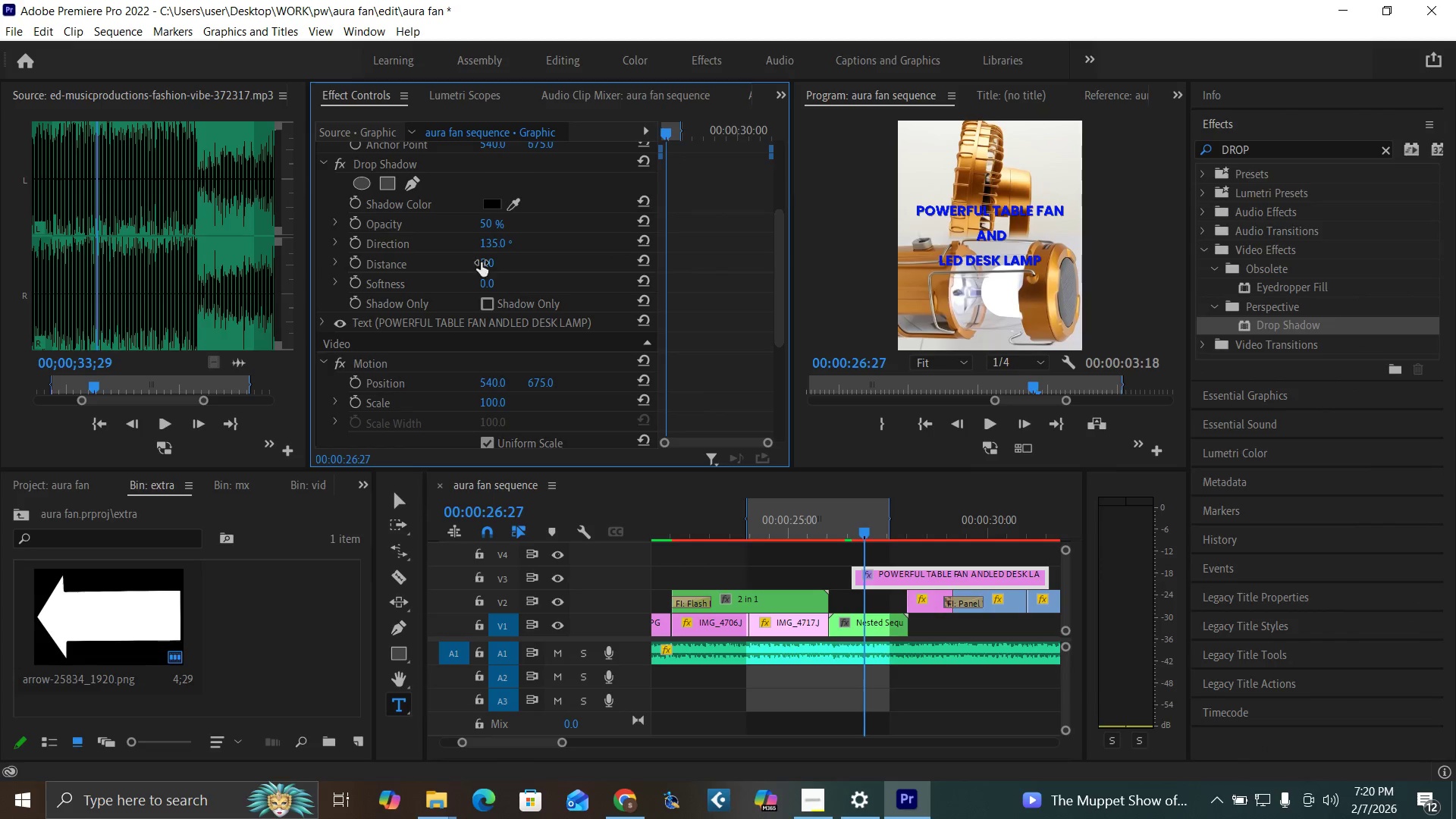 
left_click([481, 262])
 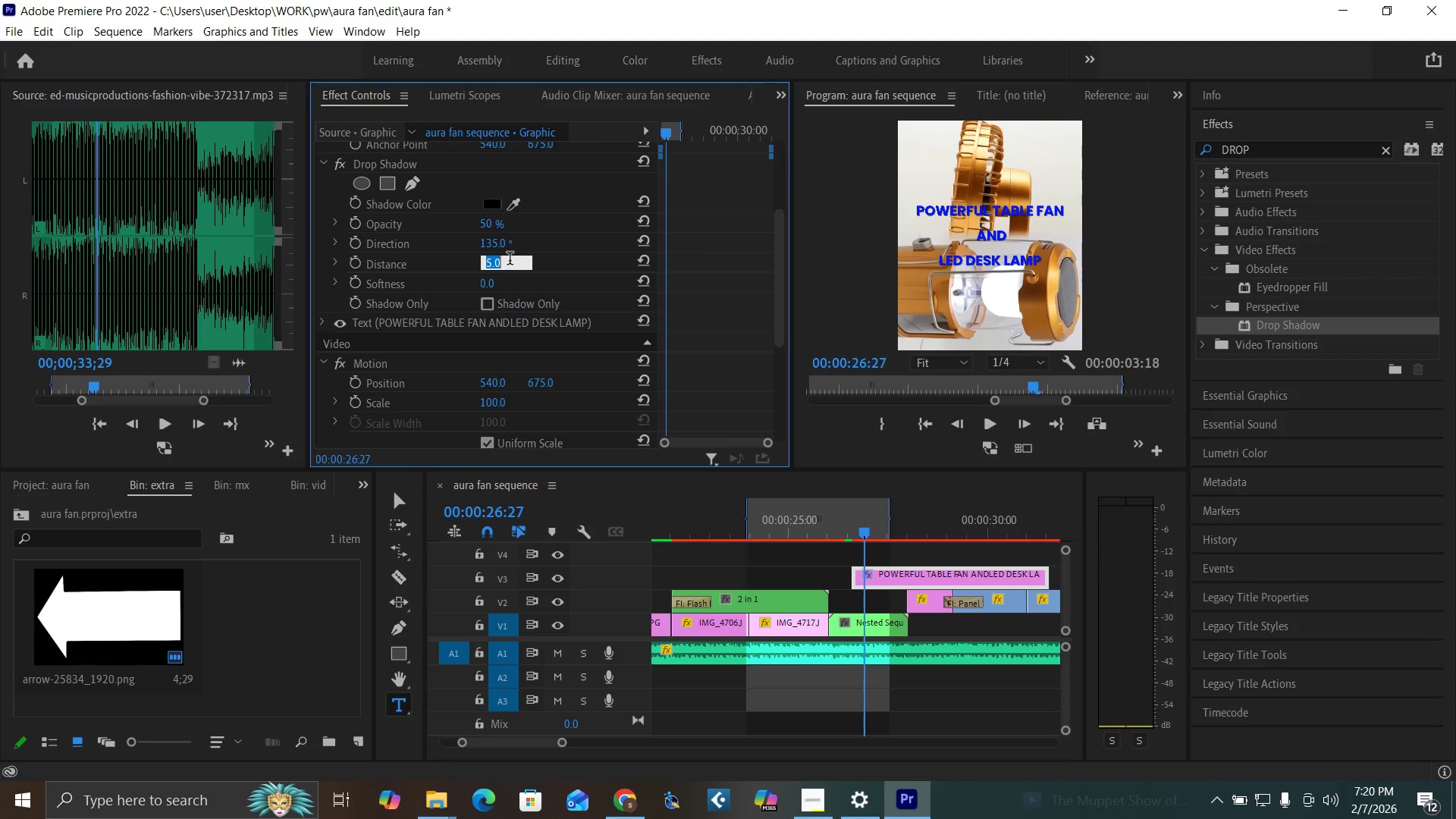 
type(15)
 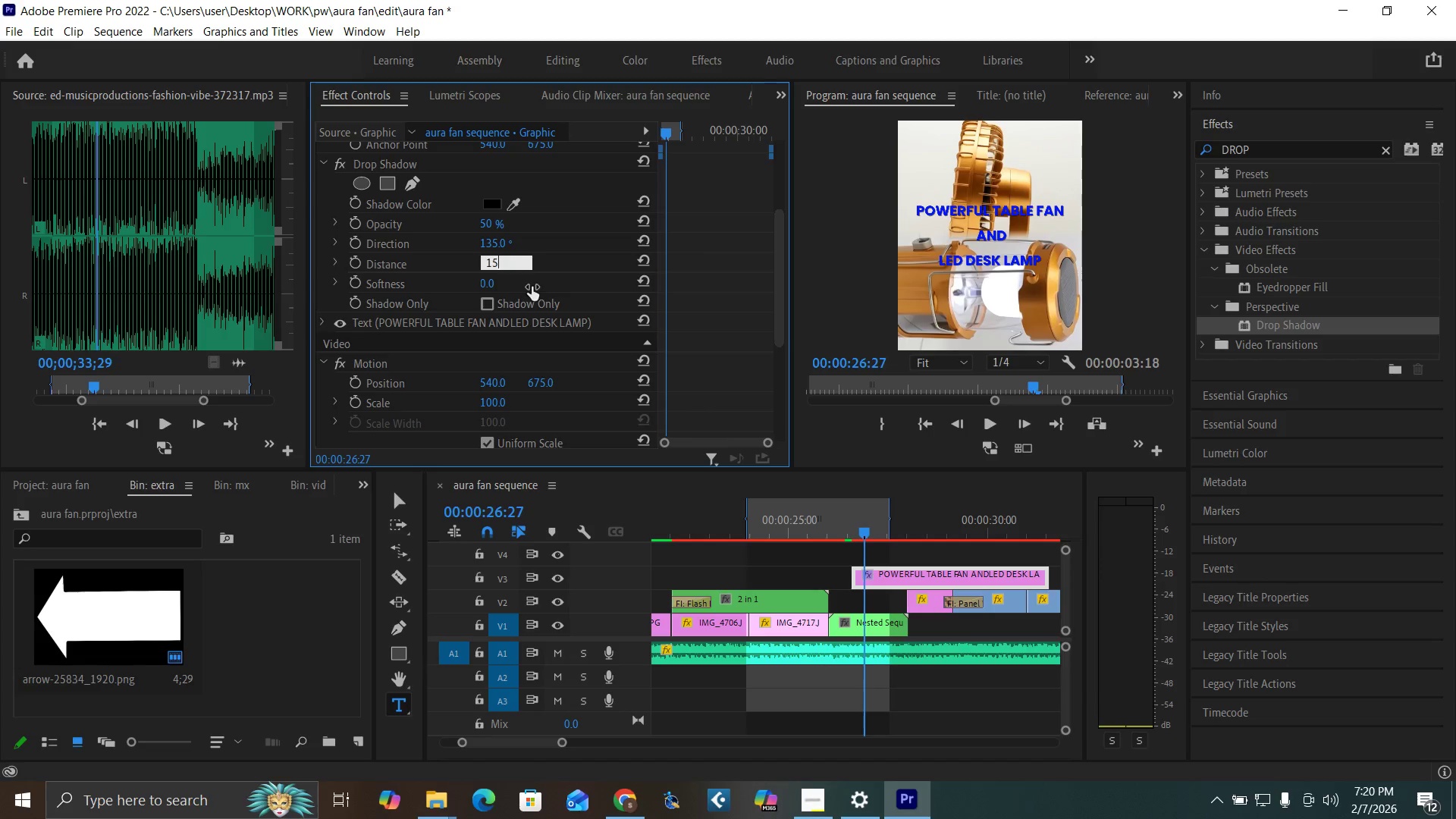 
key(Enter)
 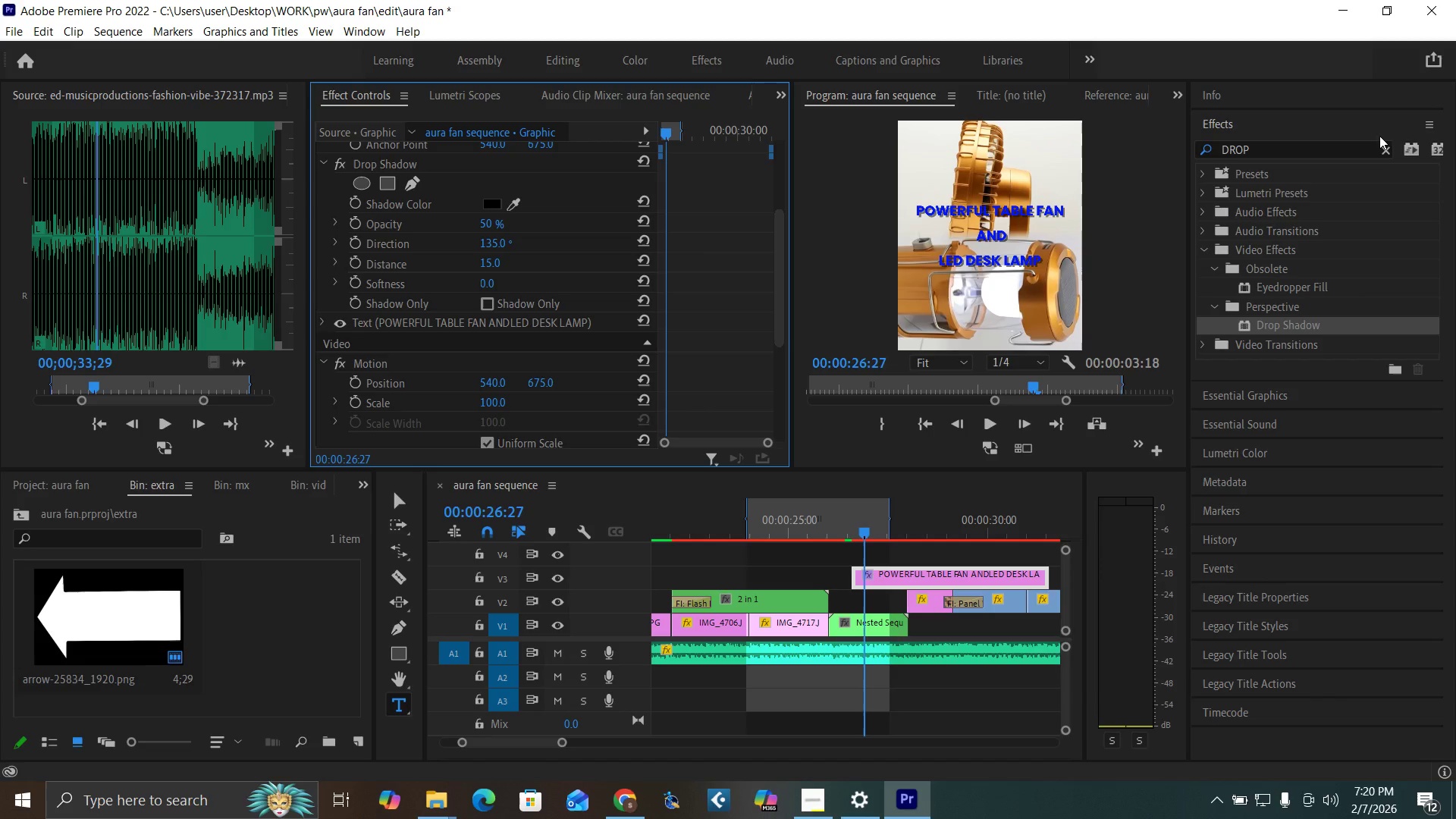 
left_click([1385, 146])
 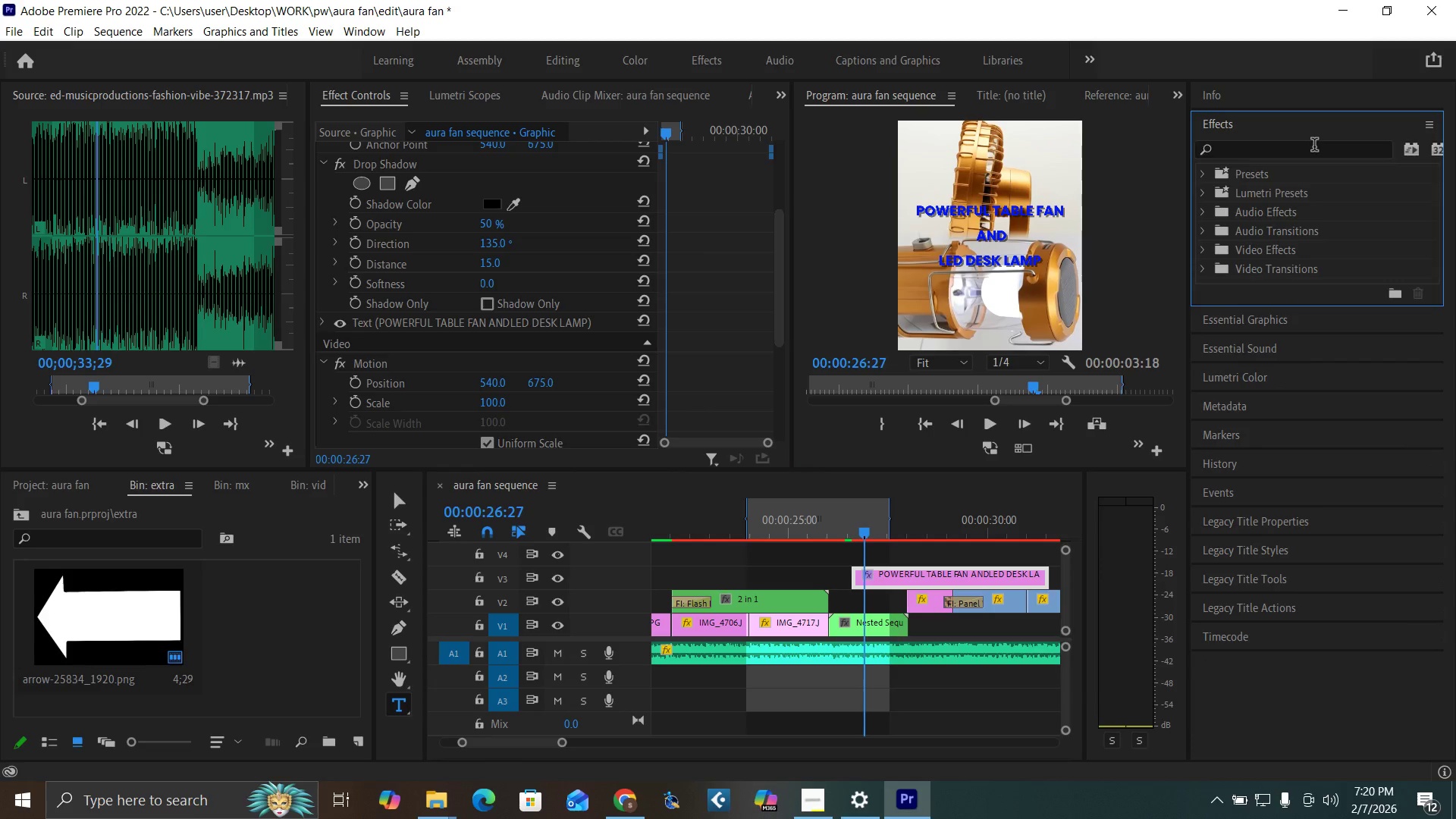 
left_click([1314, 146])
 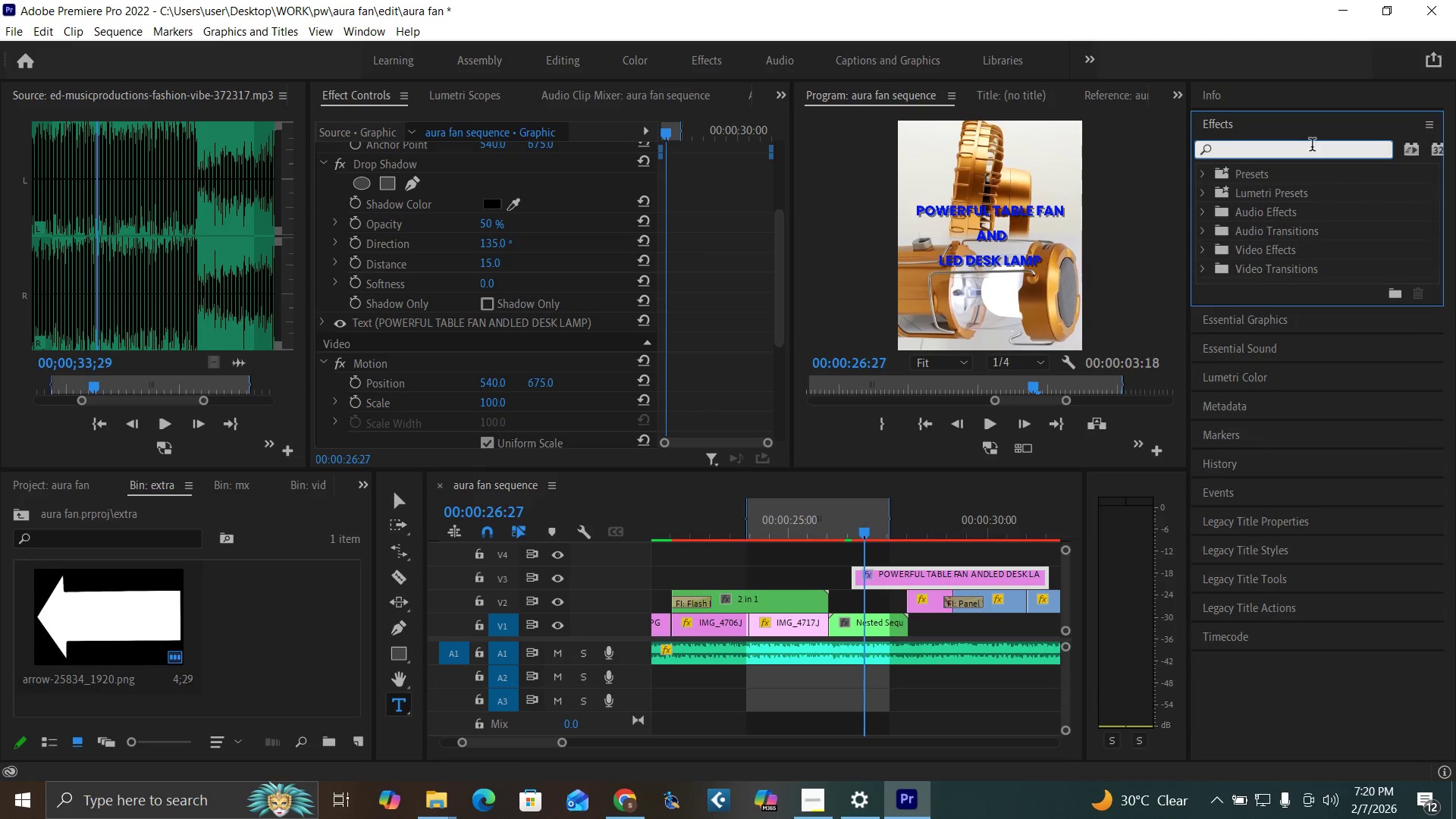 
type(WAVE )
 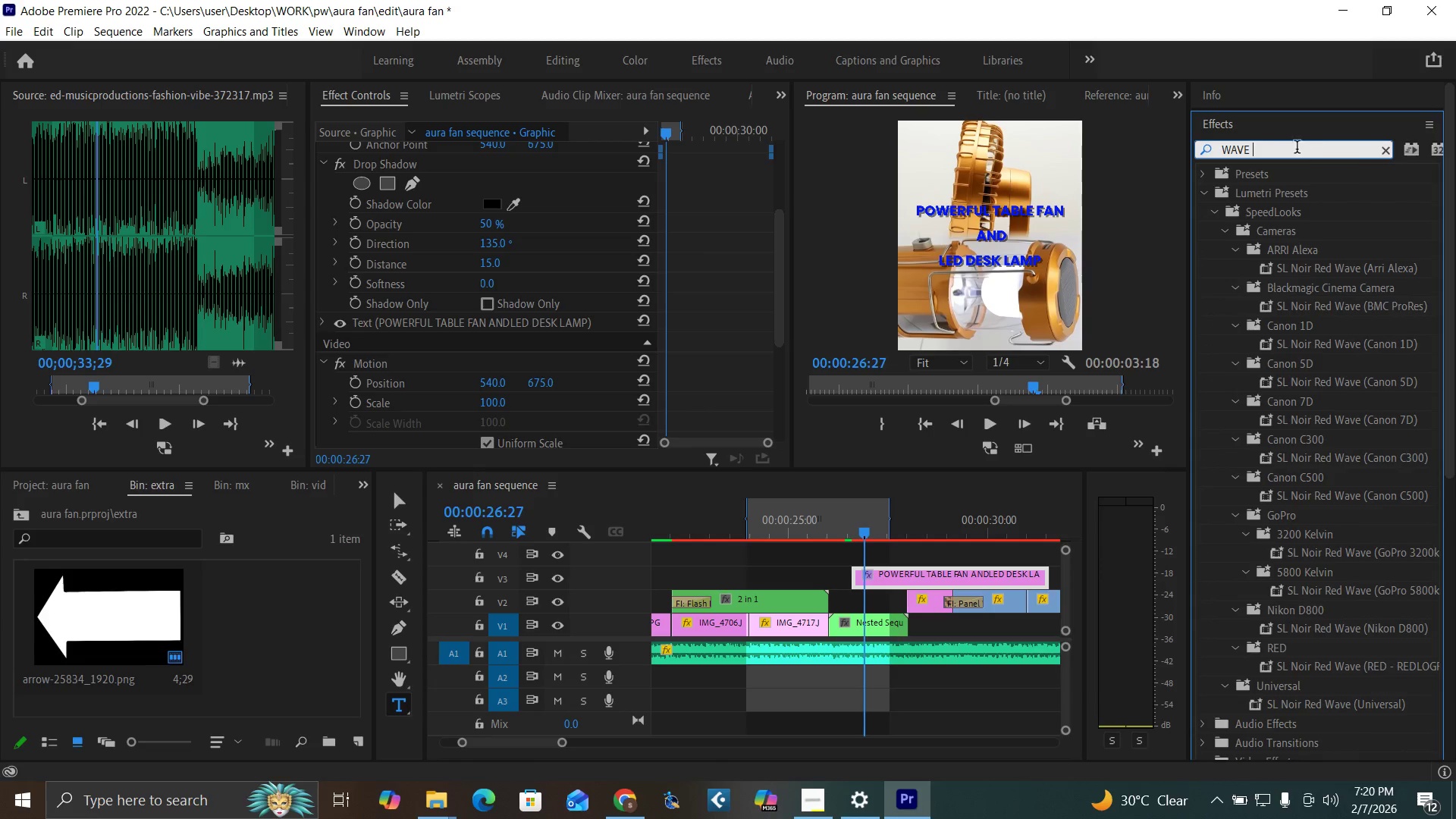 
type(WARP)
 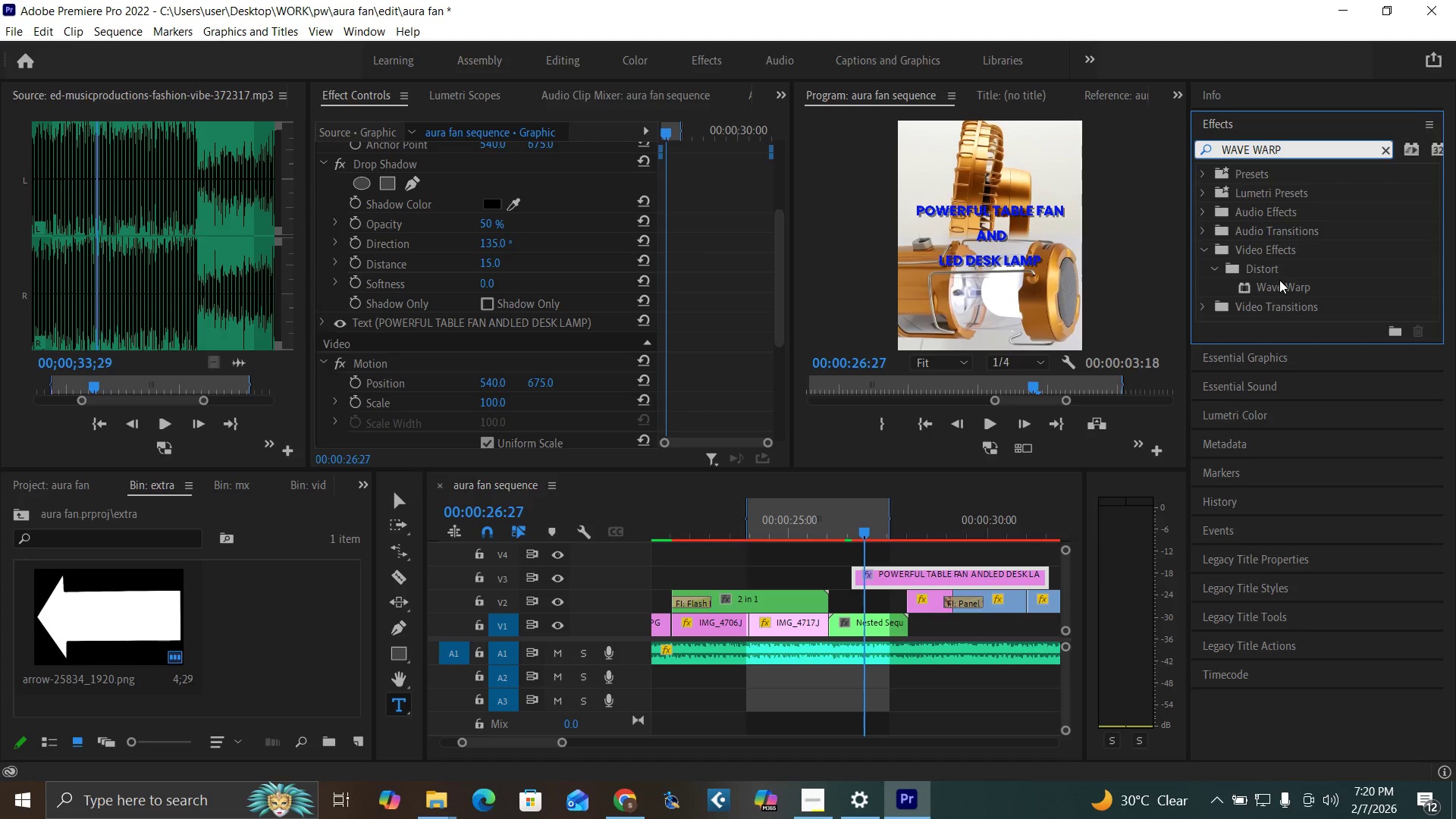 
left_click_drag(start_coordinate=[1279, 280], to_coordinate=[889, 575])
 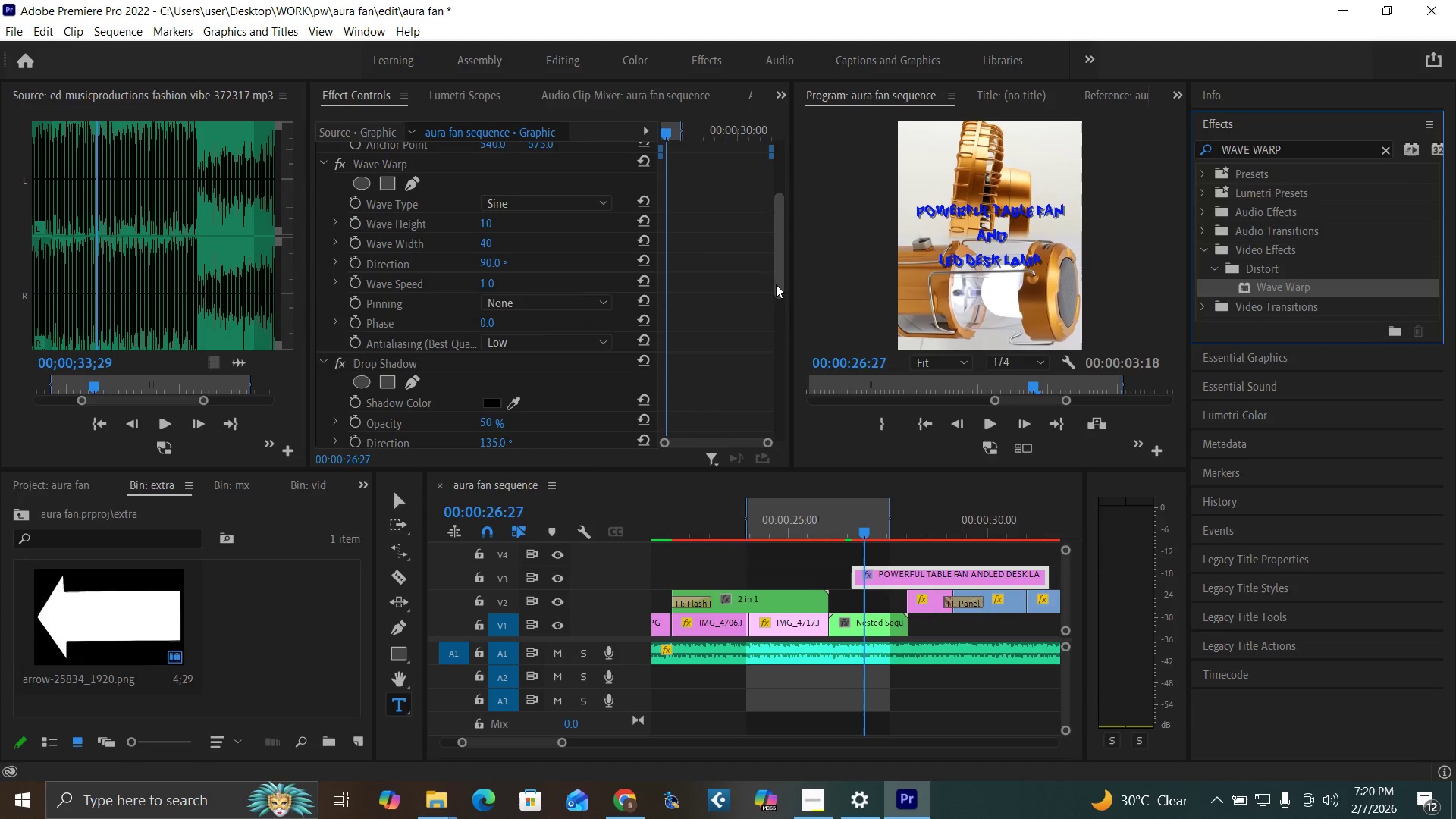 
left_click_drag(start_coordinate=[776, 286], to_coordinate=[761, 281])
 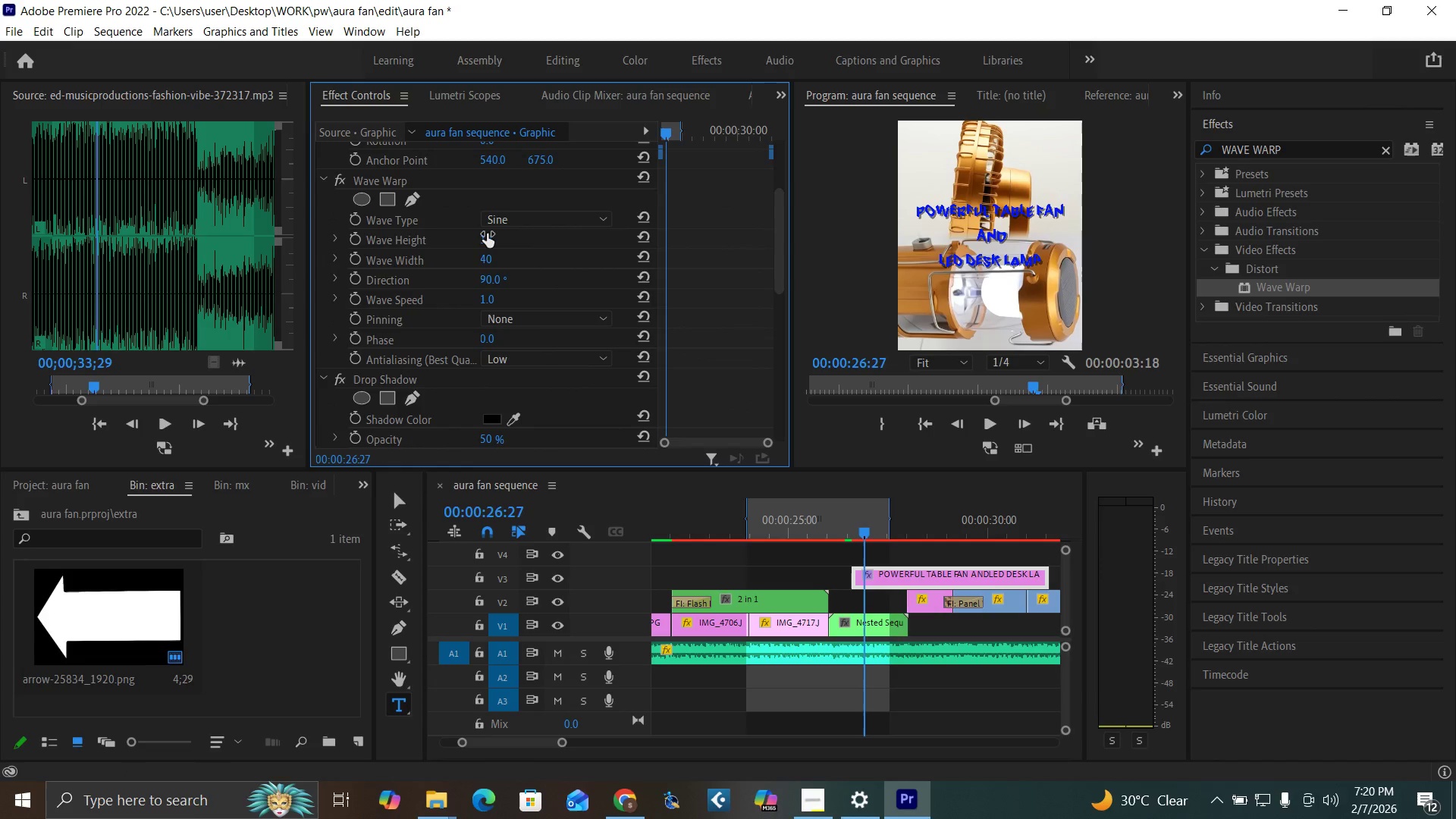 
left_click([487, 234])
 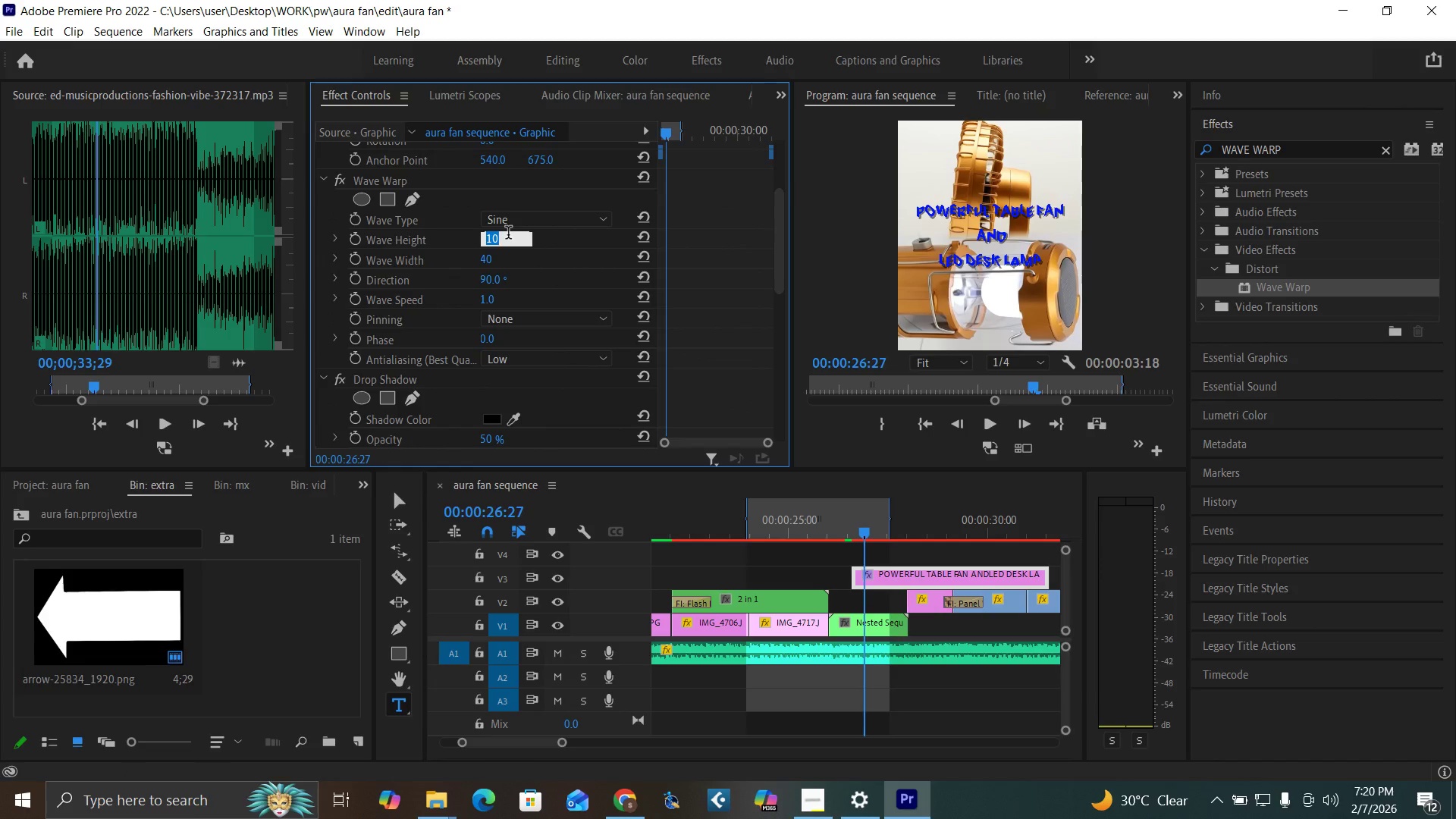 
key(3)
 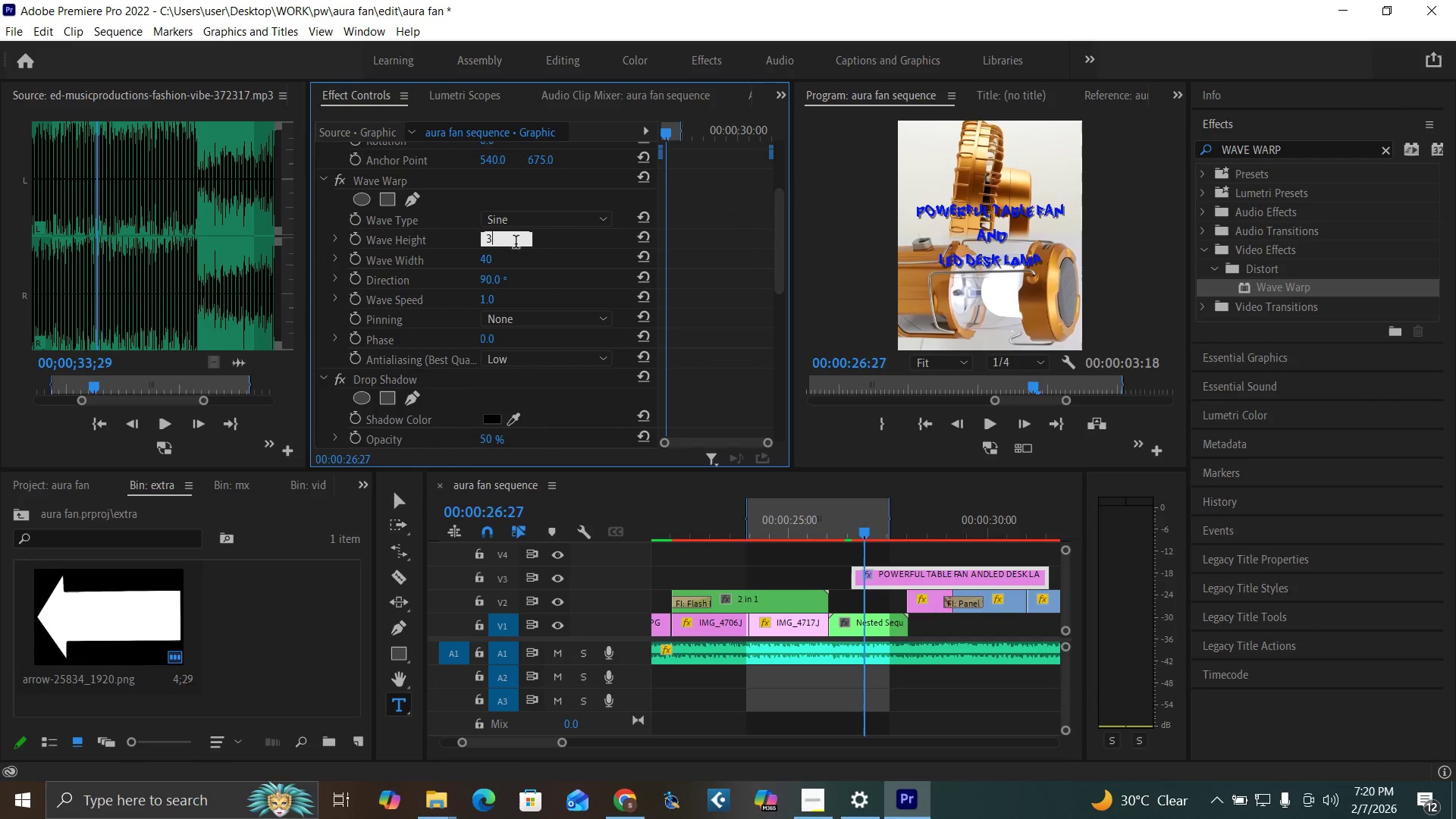 
key(Enter)
 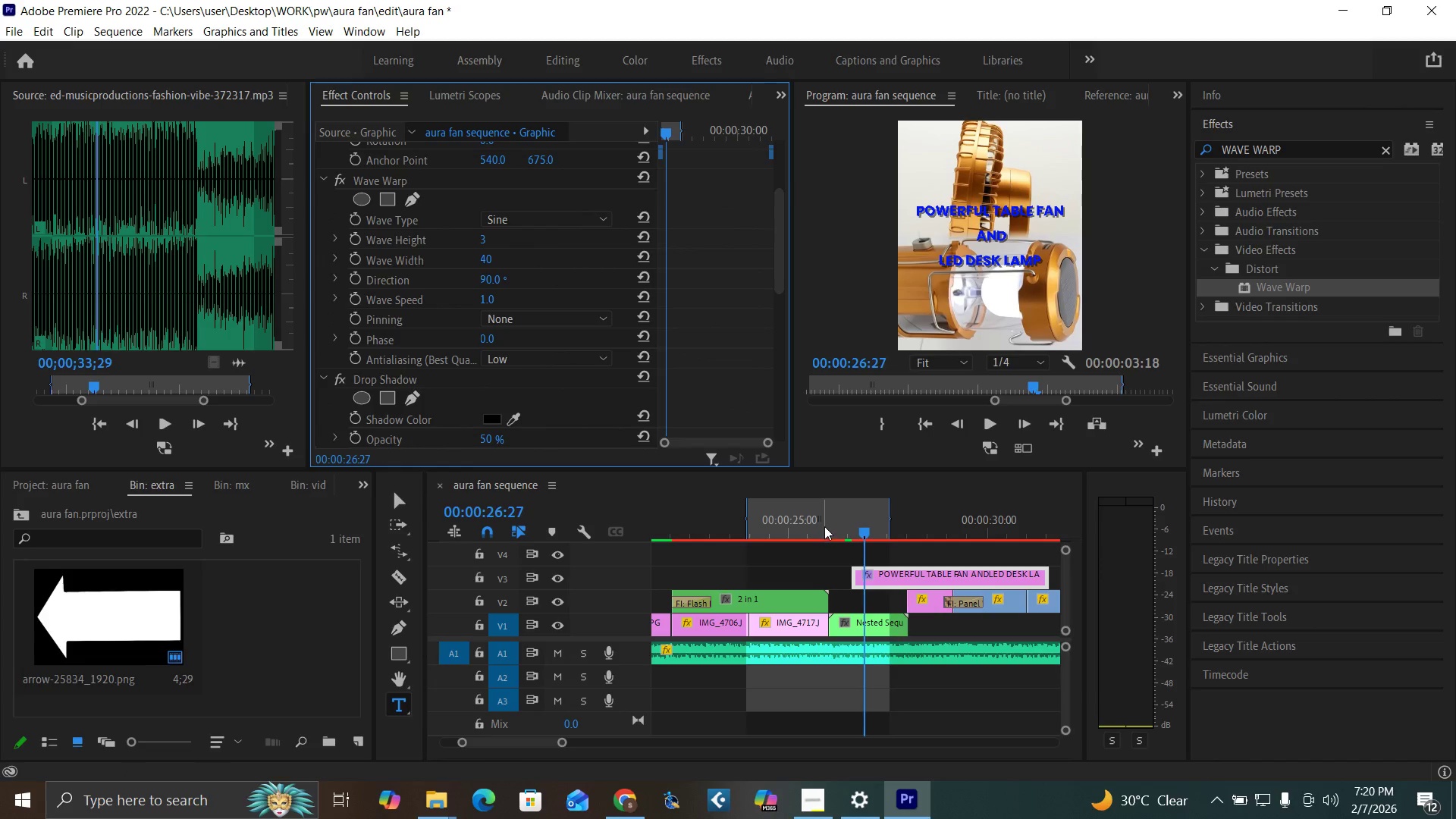 
left_click([824, 522])
 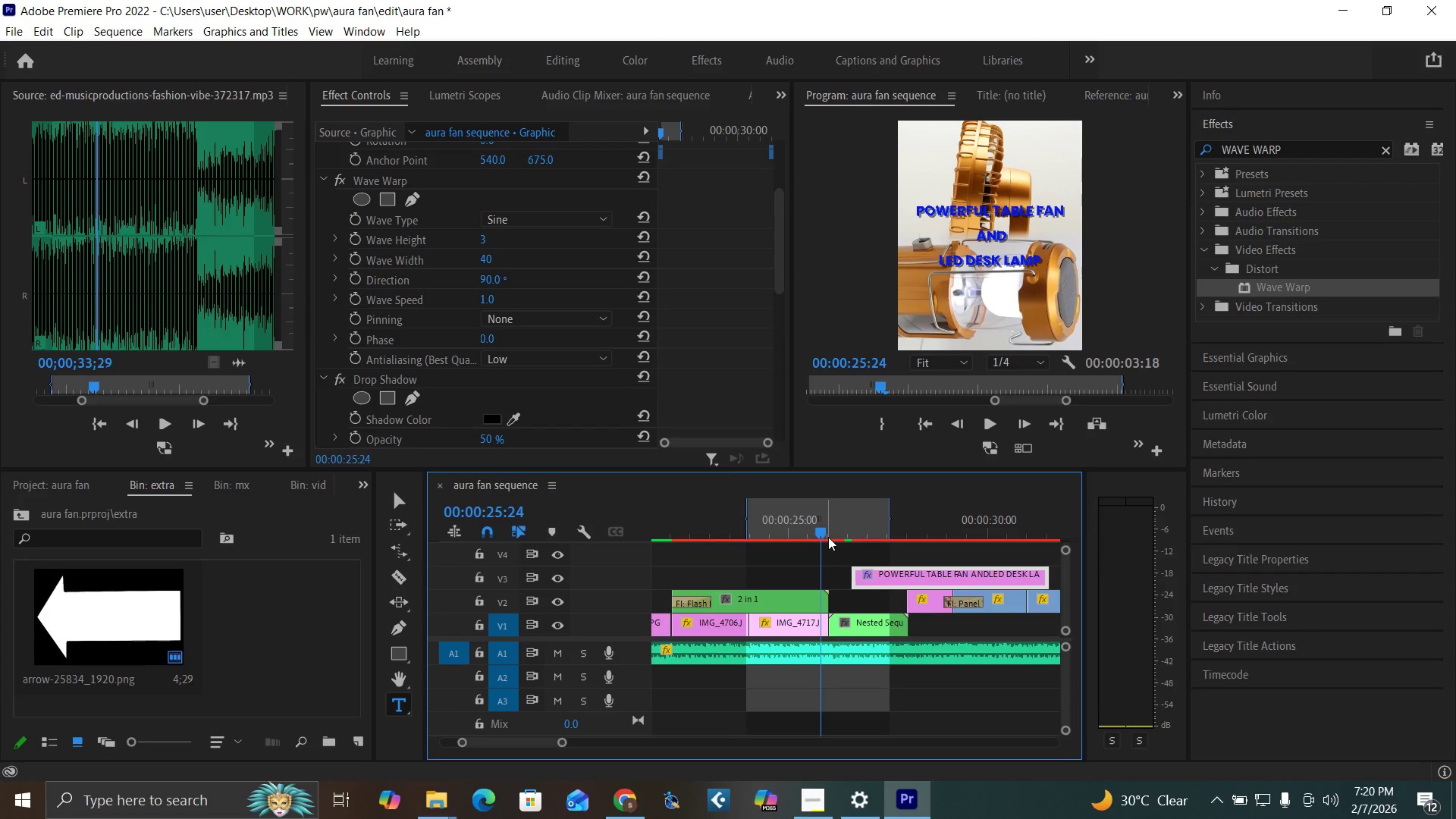 
key(Space)
 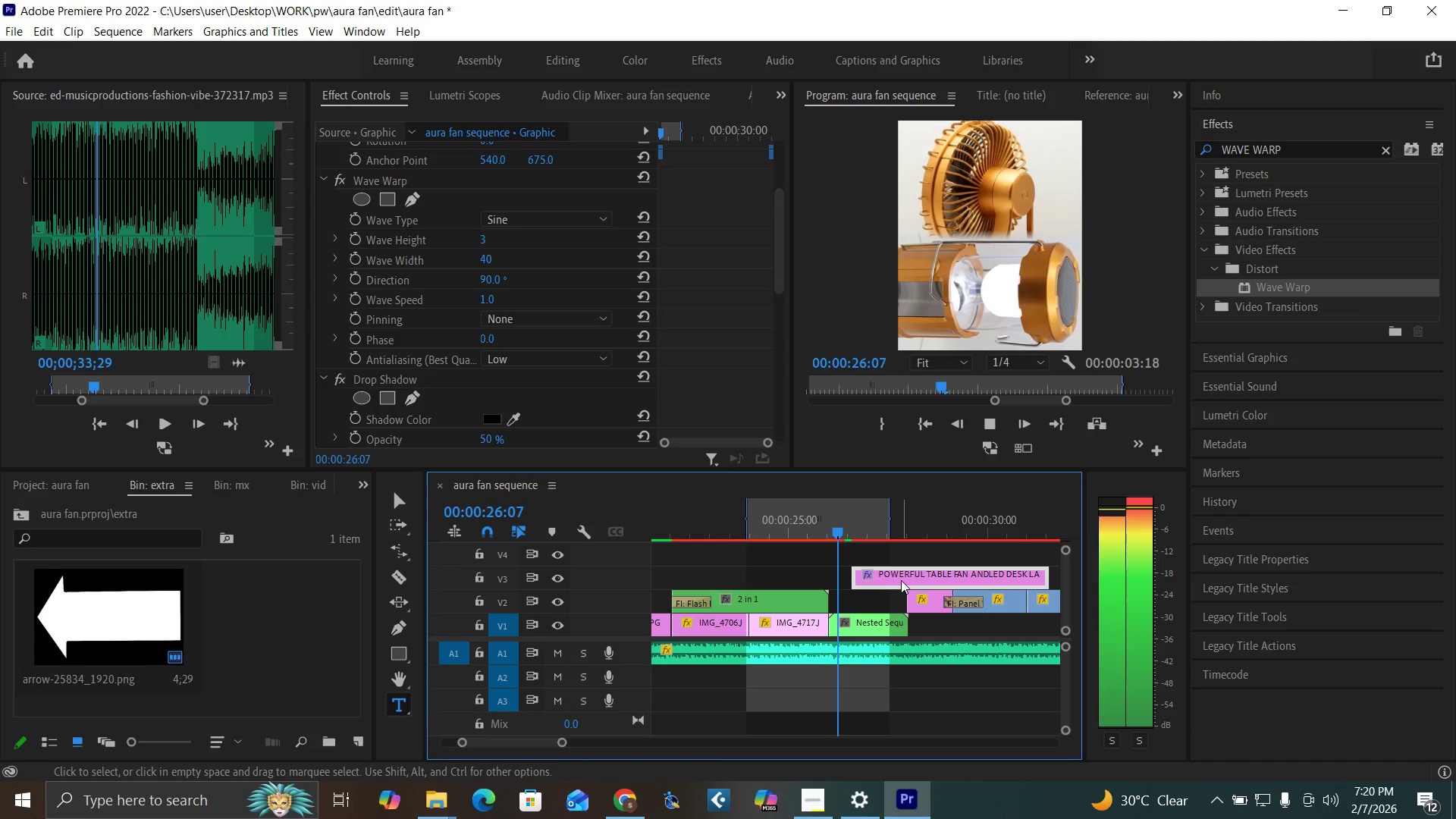 
key(Space)
 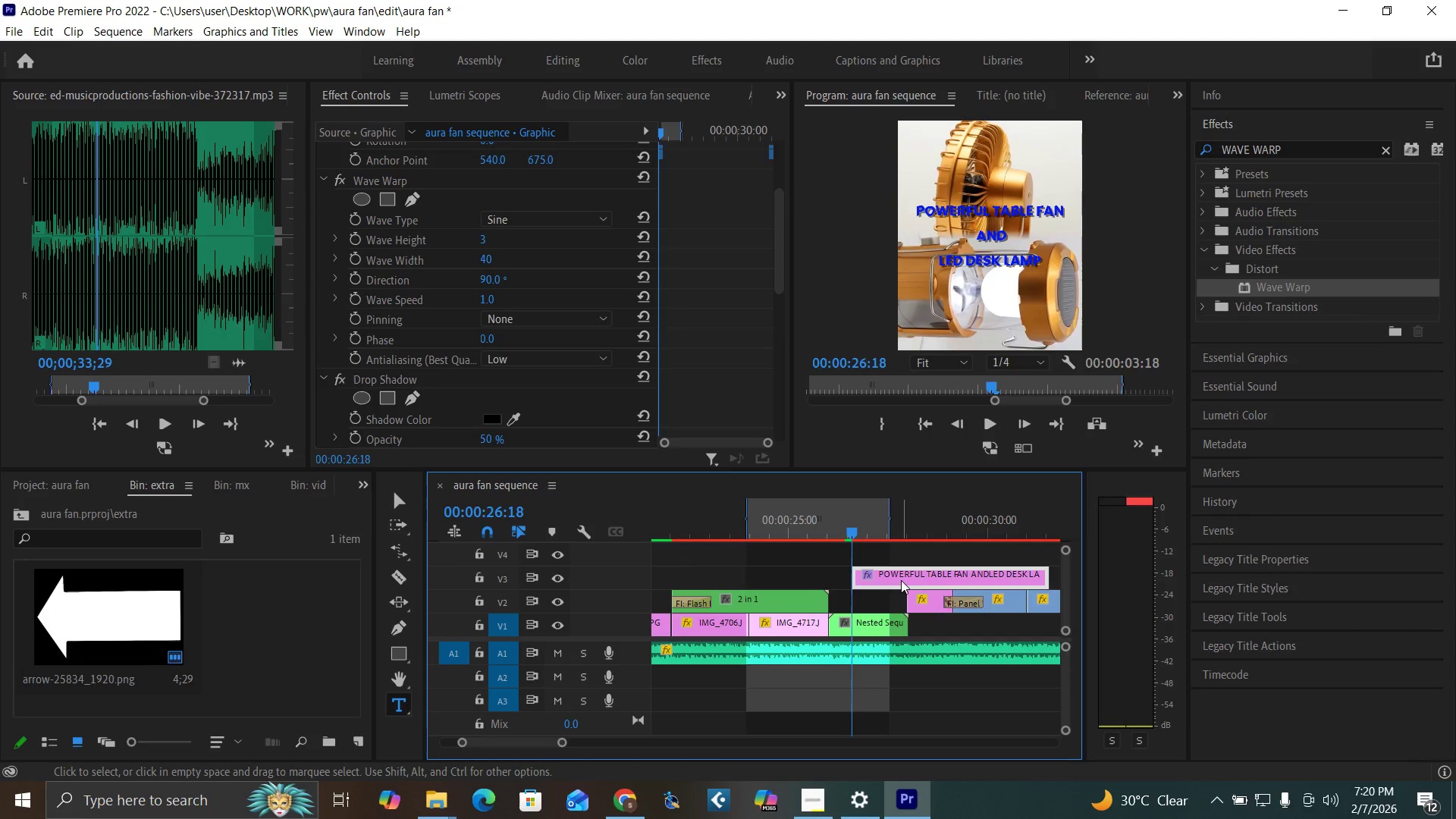 
left_click_drag(start_coordinate=[901, 580], to_coordinate=[883, 580])
 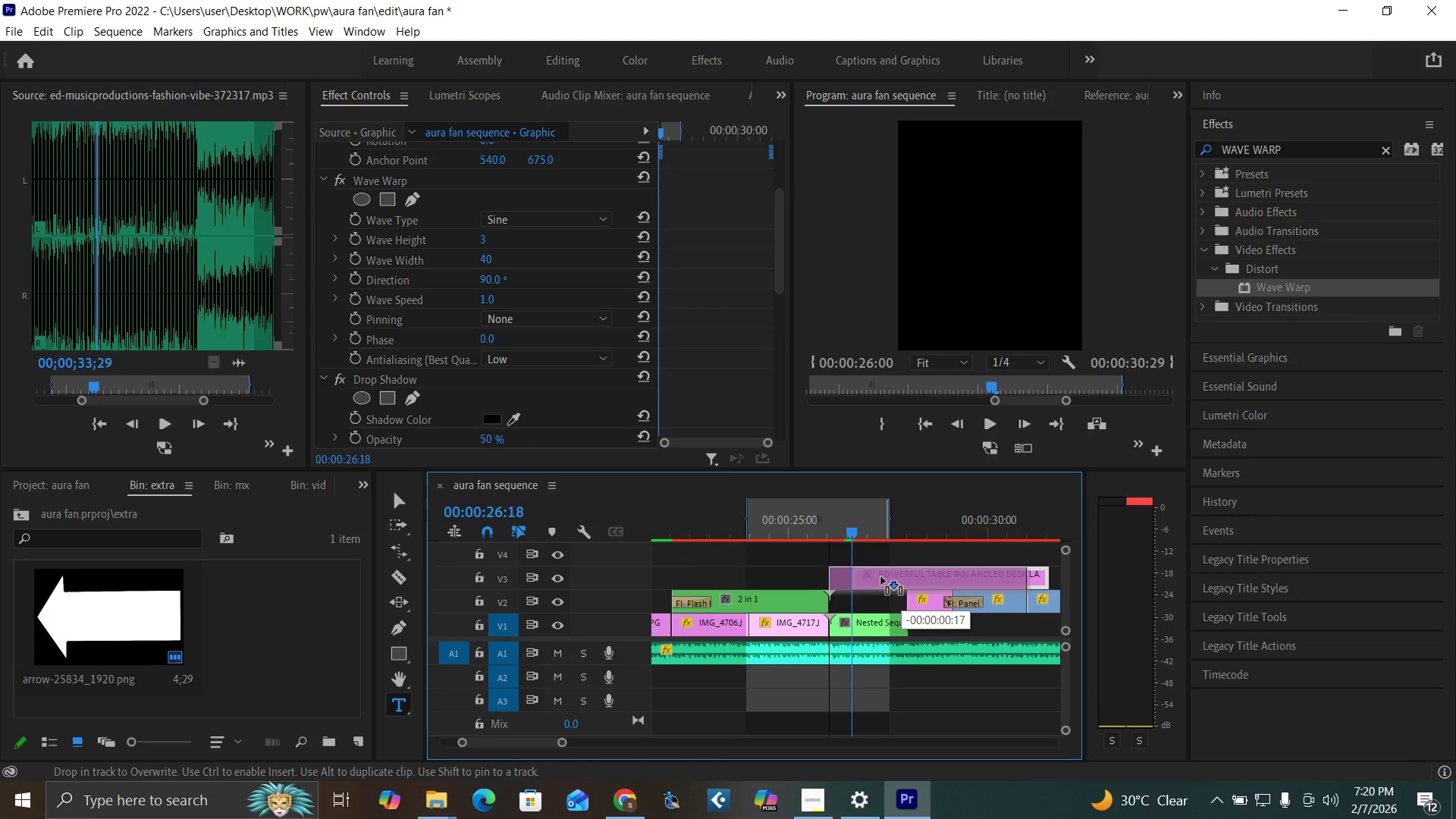 
left_click([797, 514])
 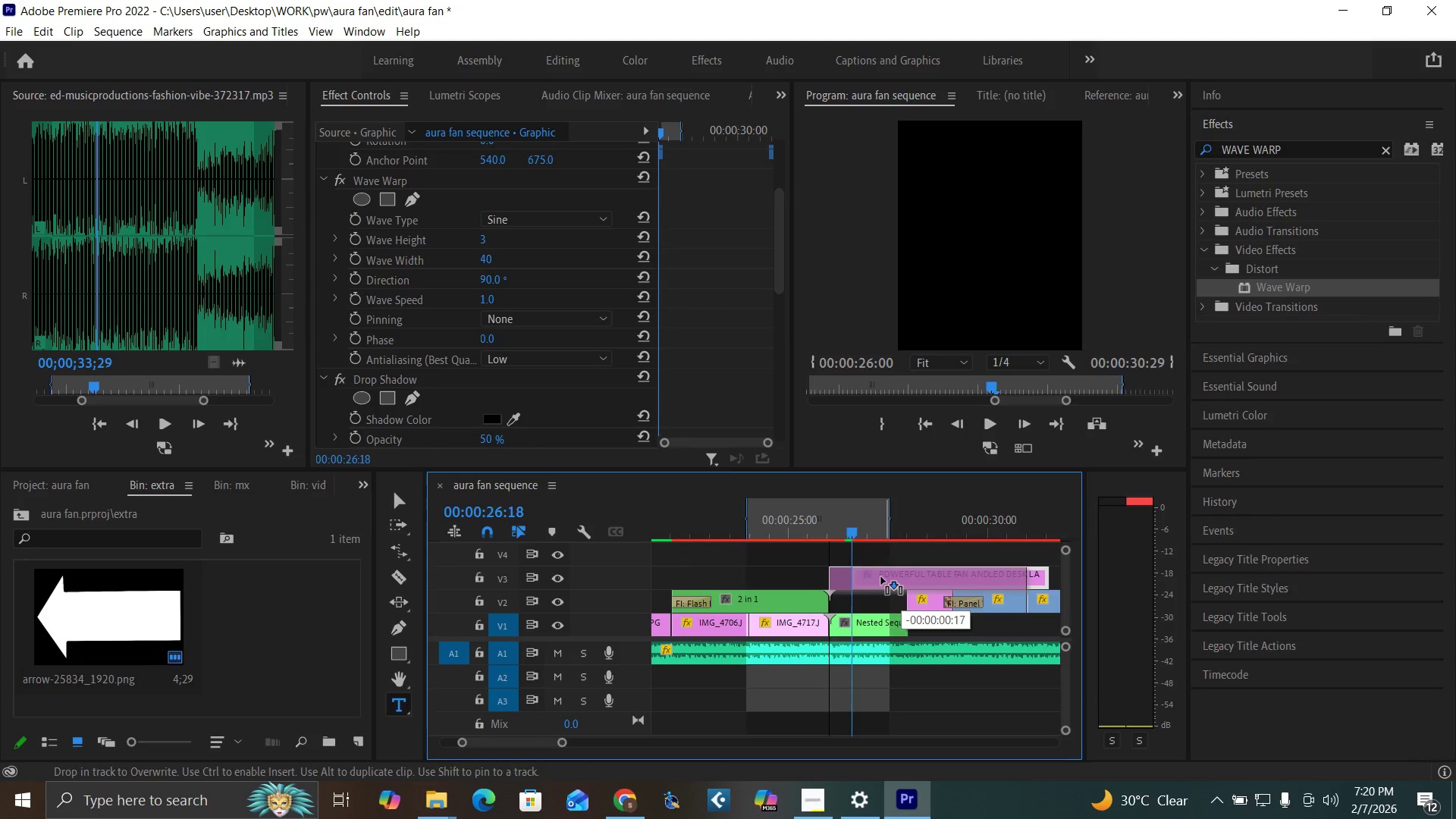 
key(Space)
 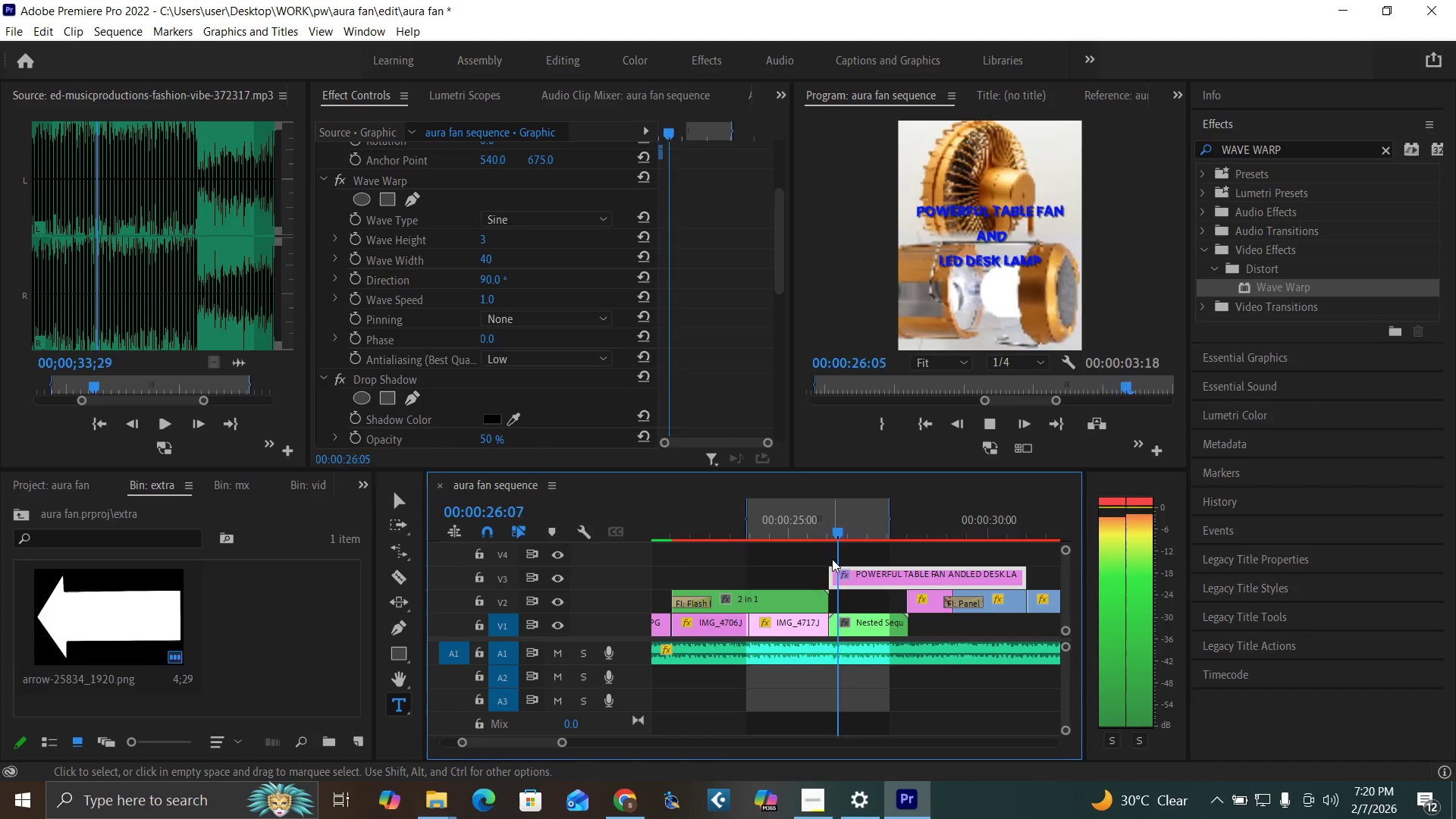 
key(Space)
 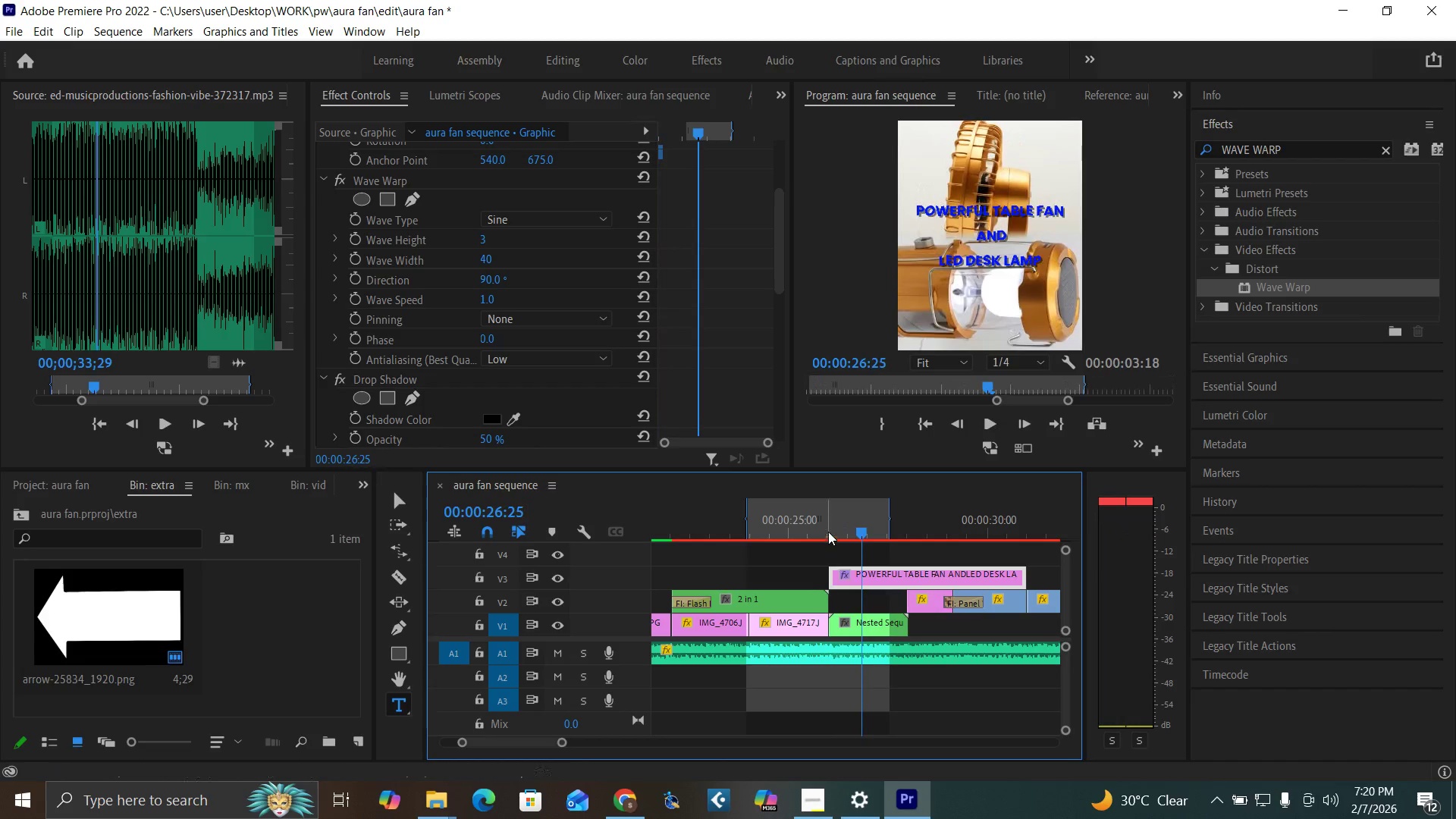 
left_click([828, 532])
 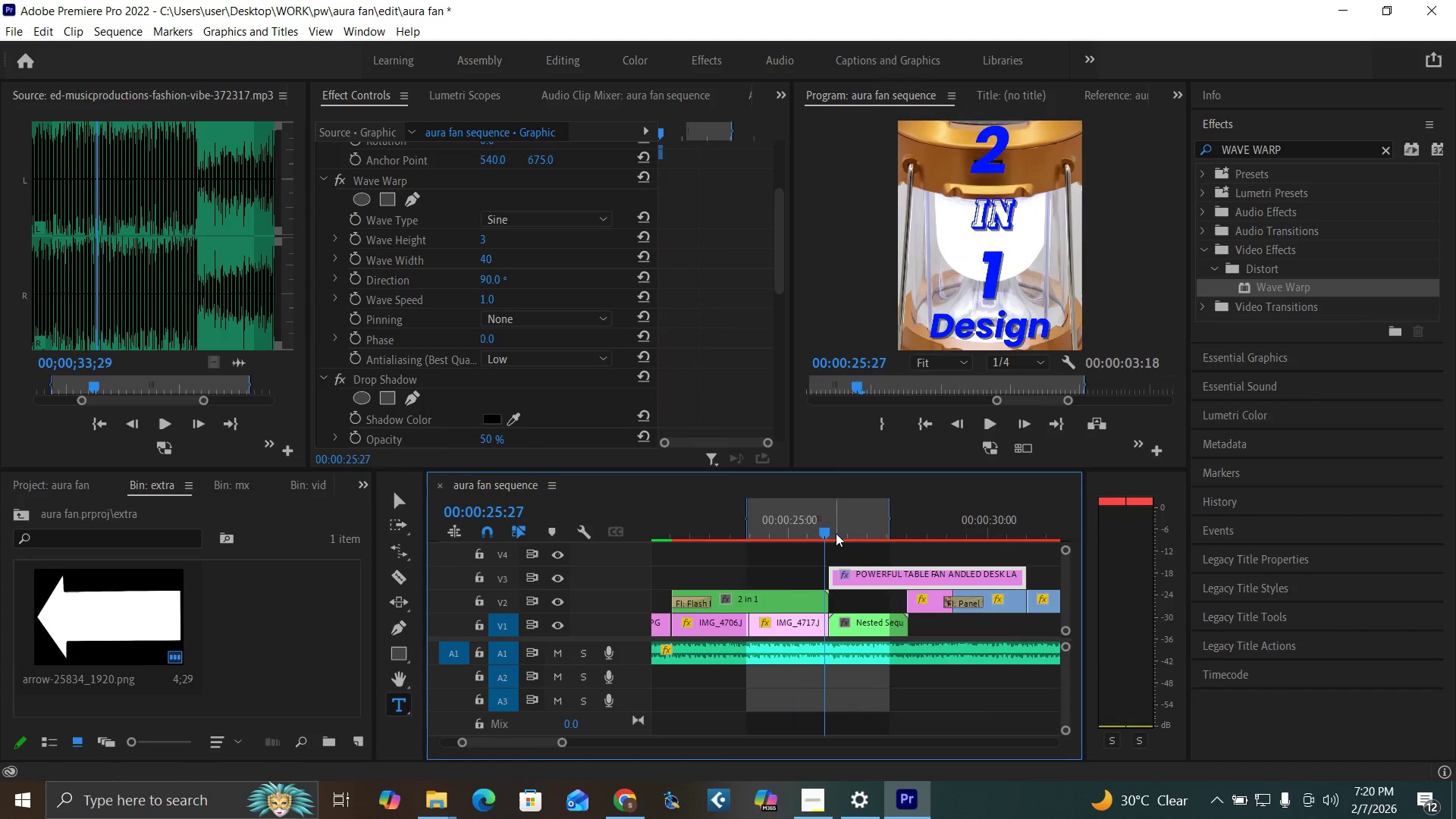 
key(Equal)
 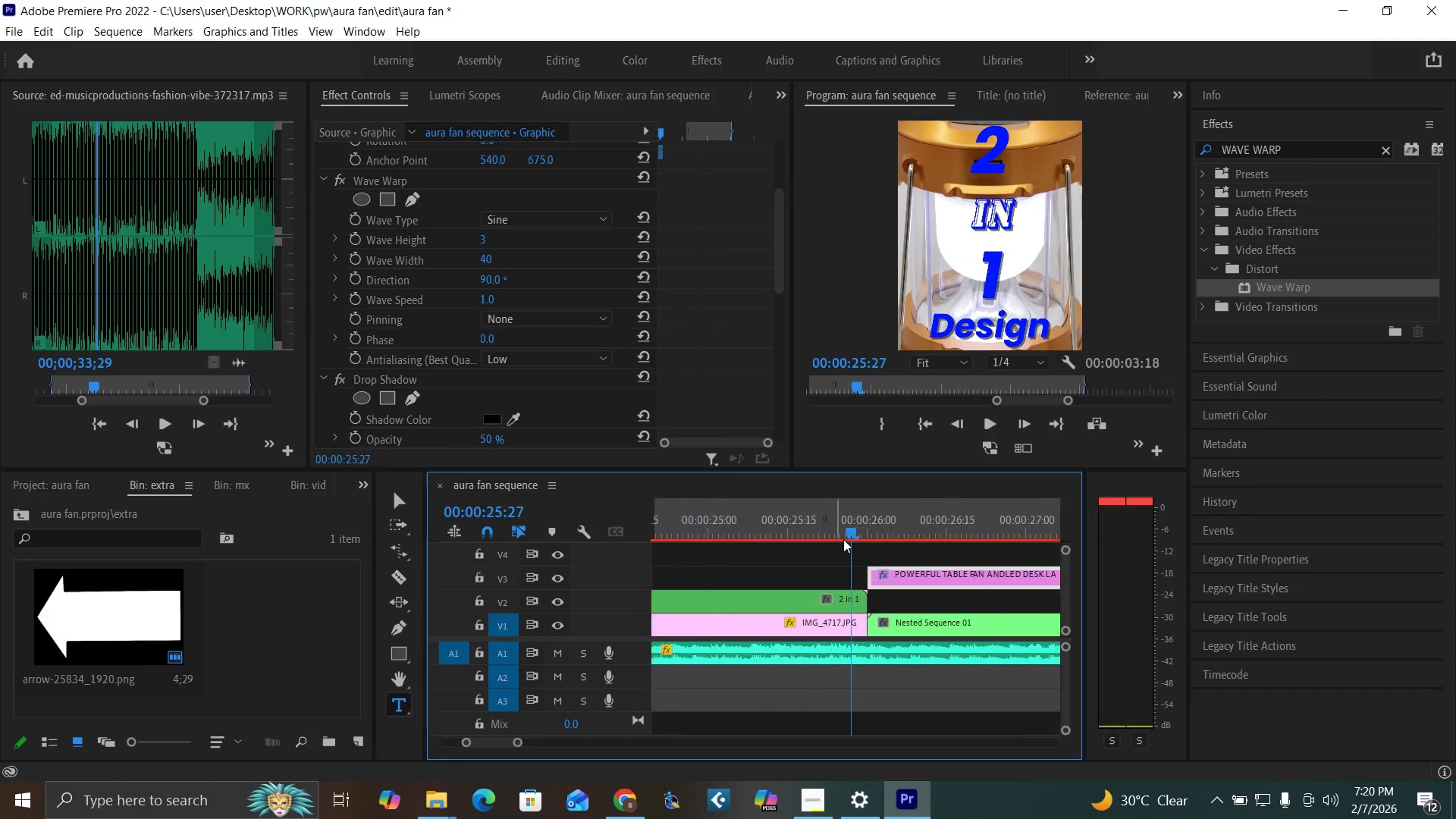 
key(Equal)
 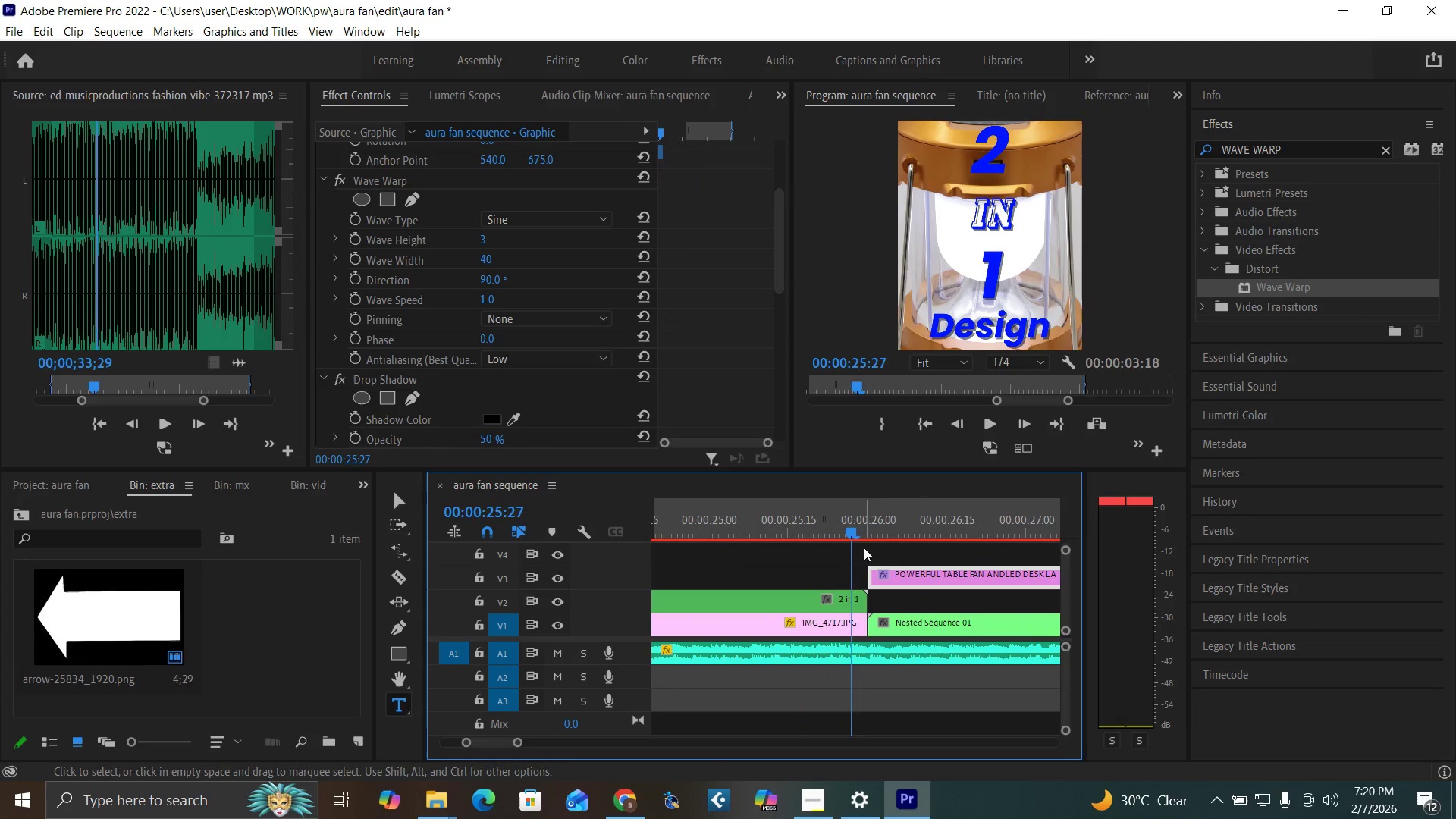 
key(ArrowRight)
 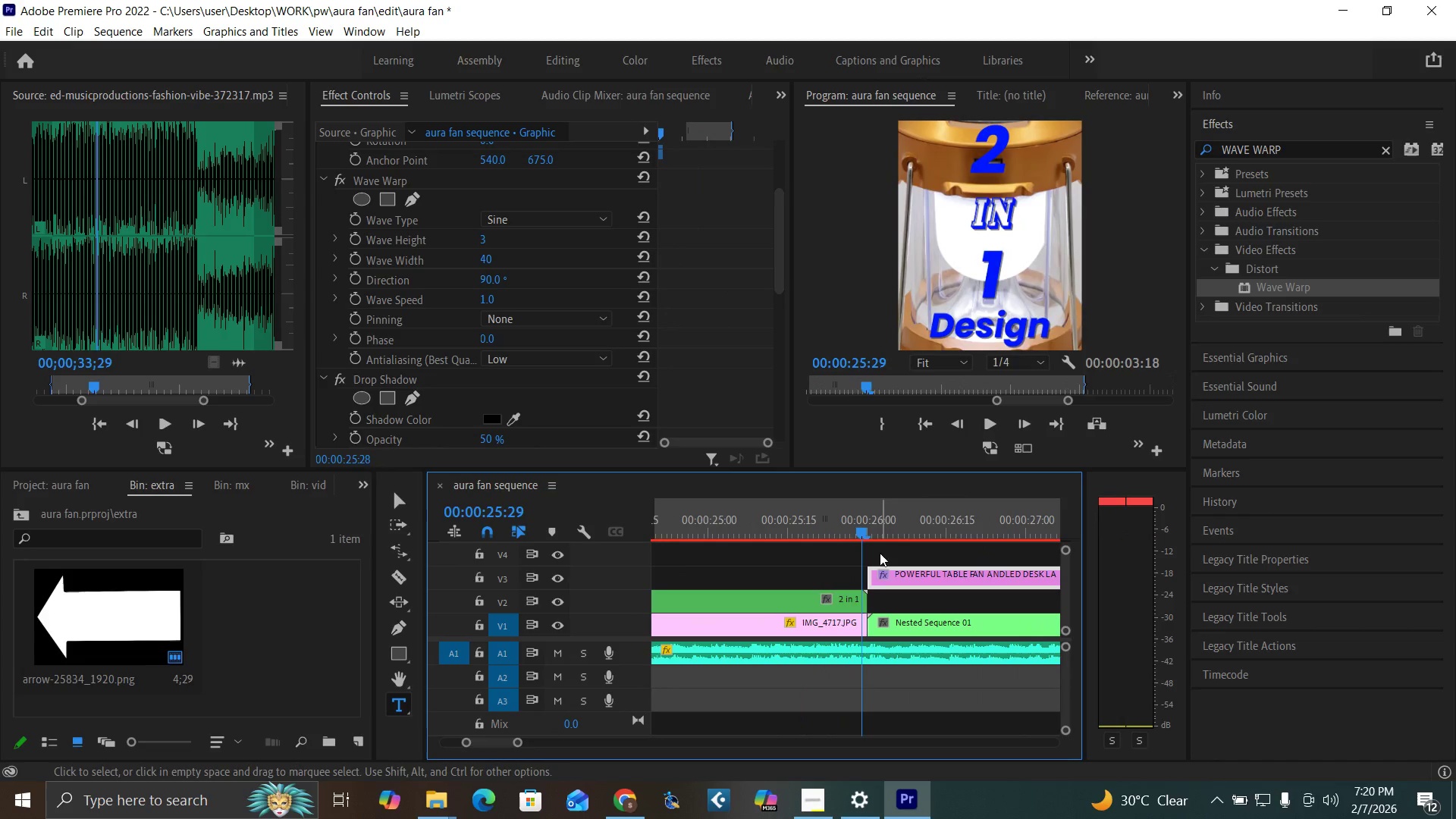 
key(ArrowRight)
 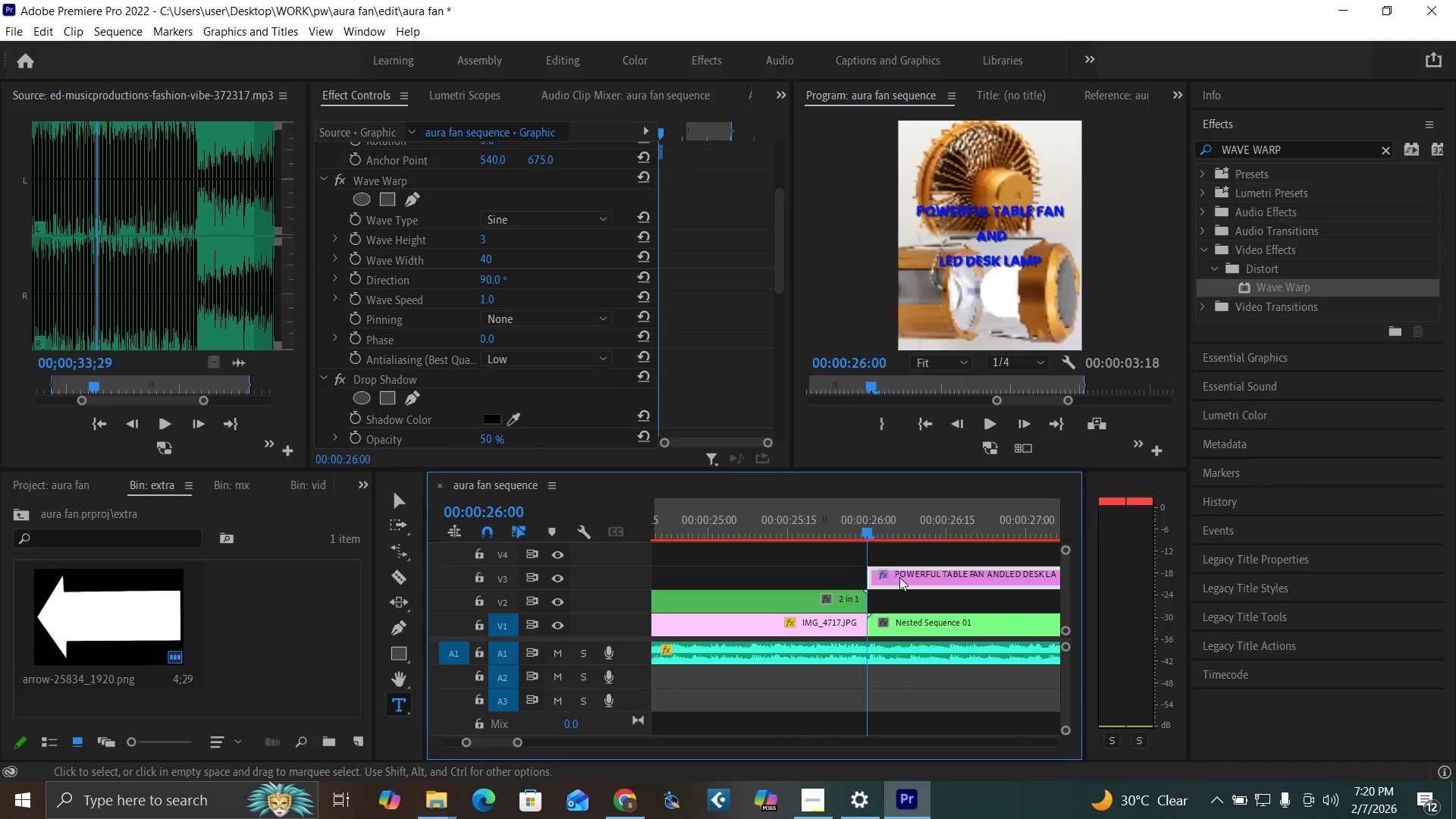 
key(ArrowRight)
 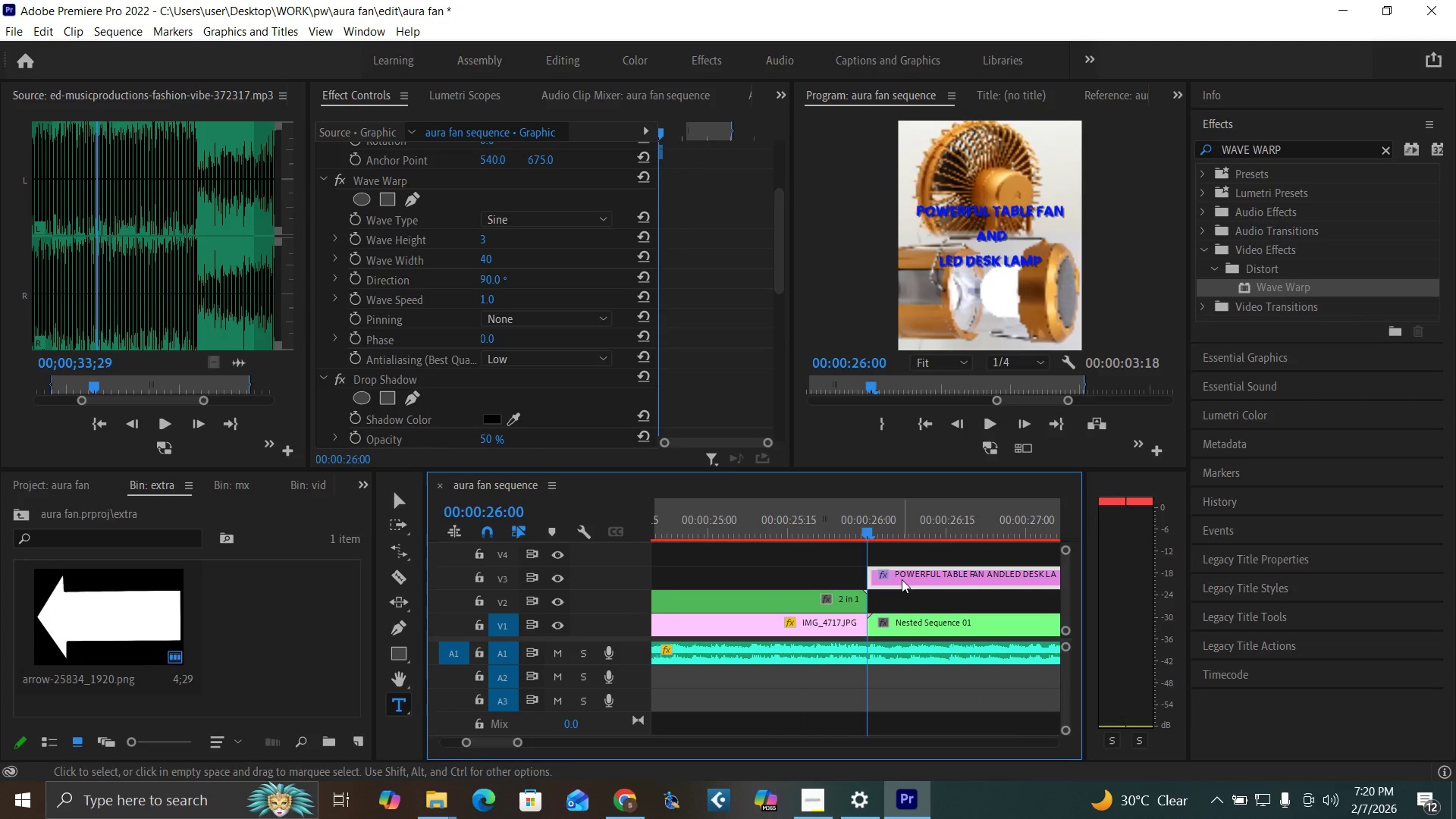 
left_click([902, 579])
 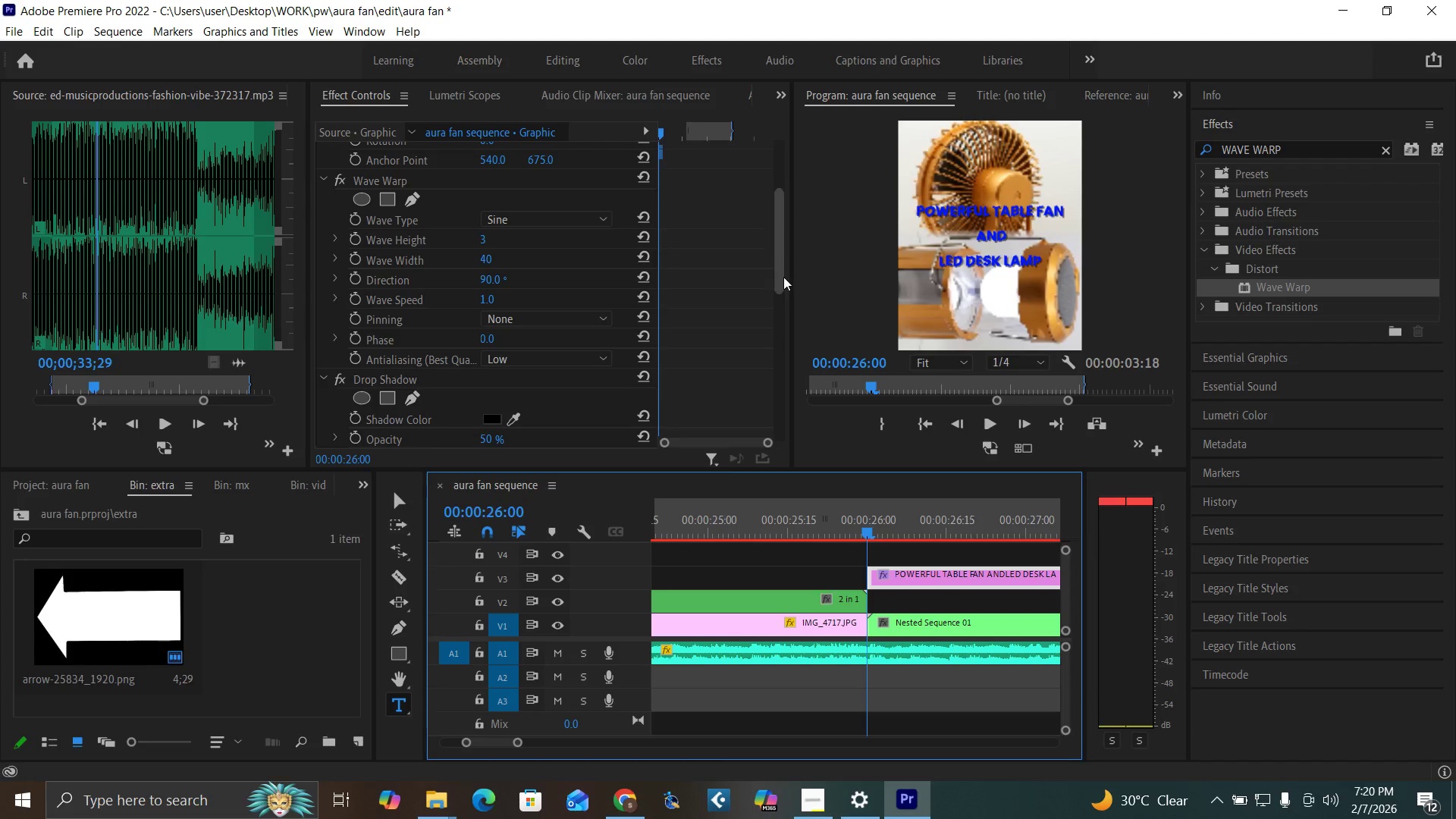 
left_click_drag(start_coordinate=[780, 272], to_coordinate=[774, 126])
 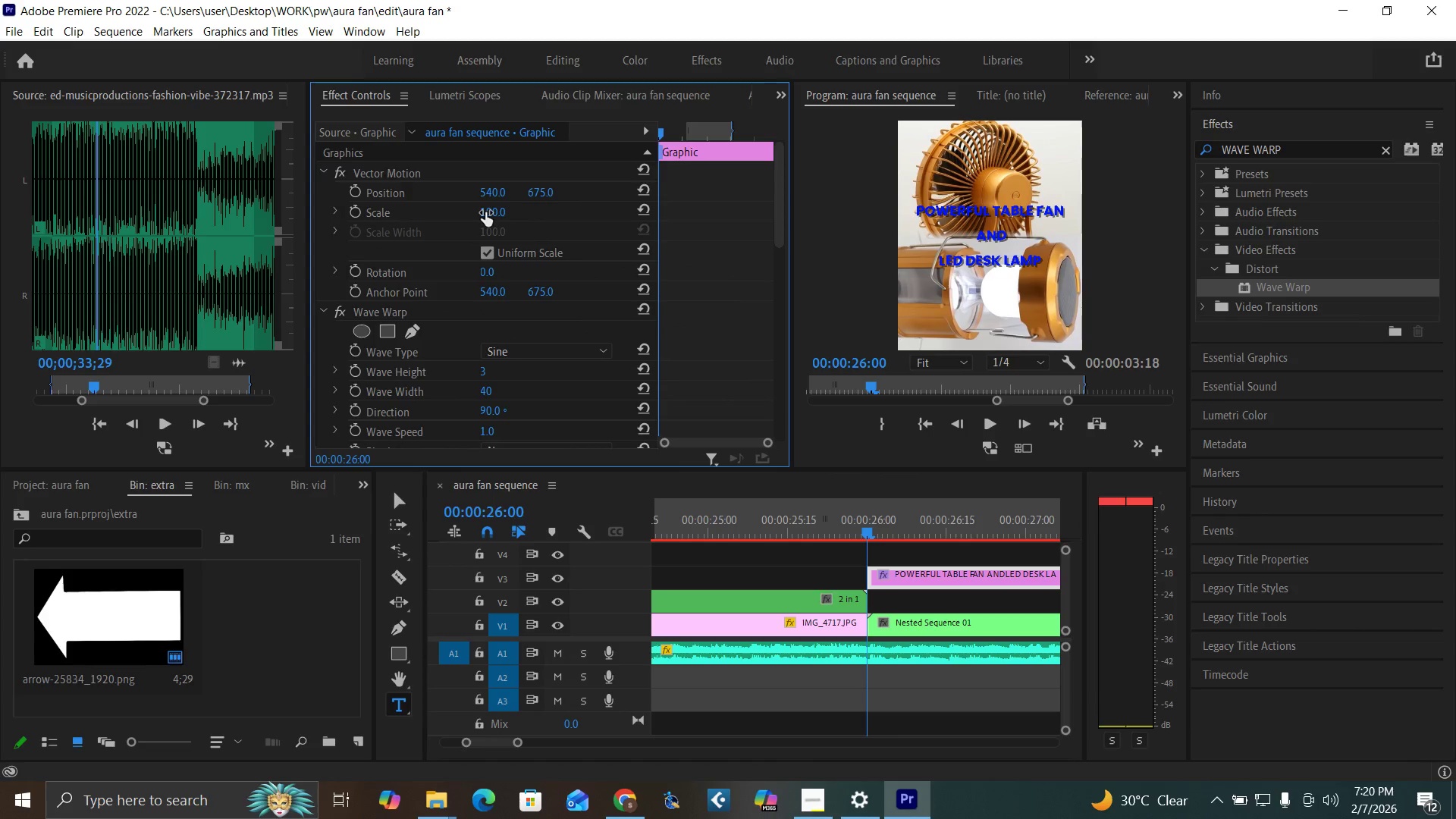 
left_click_drag(start_coordinate=[485, 212], to_coordinate=[1159, 24])
 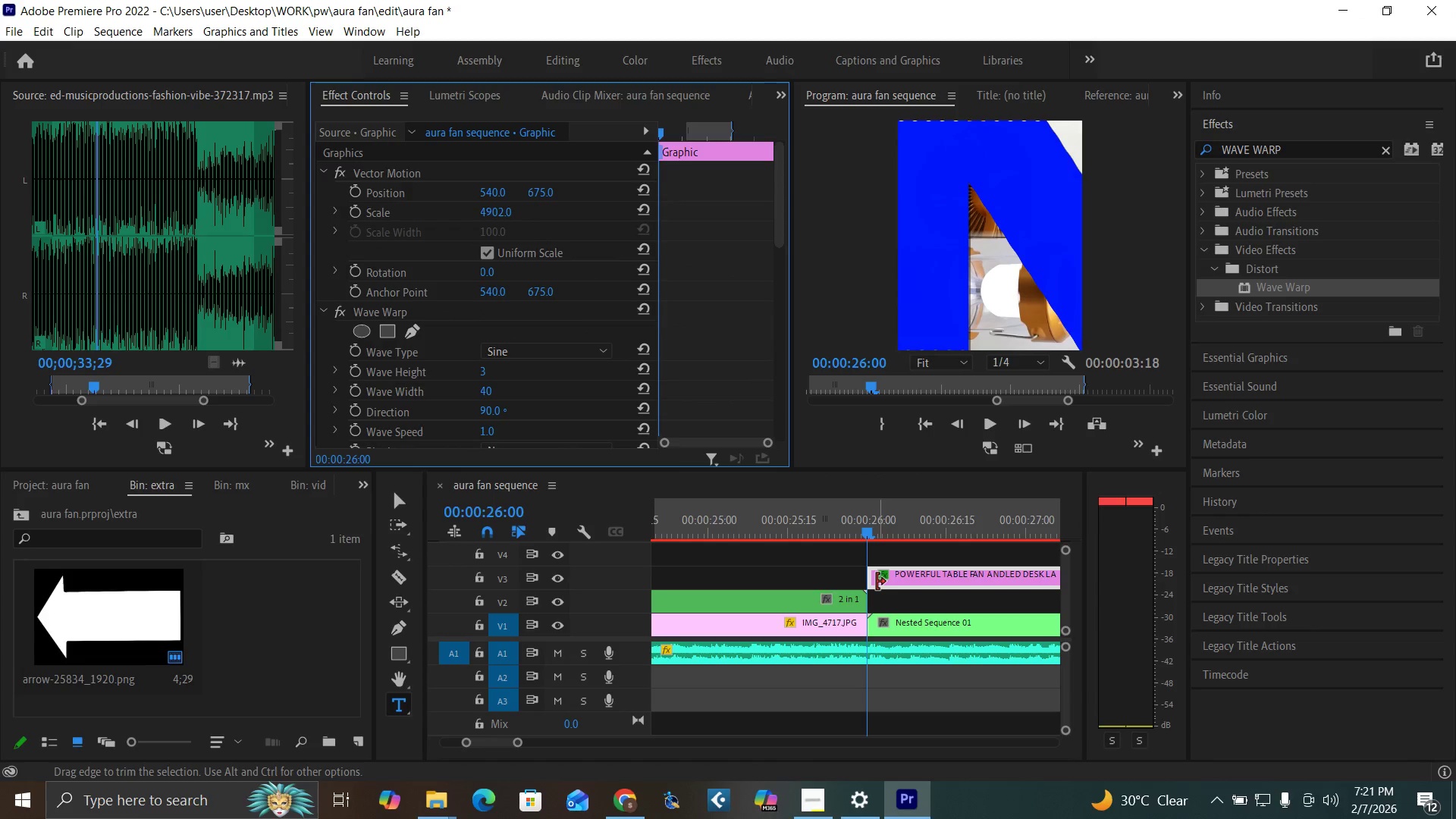 
key(Control+S)
 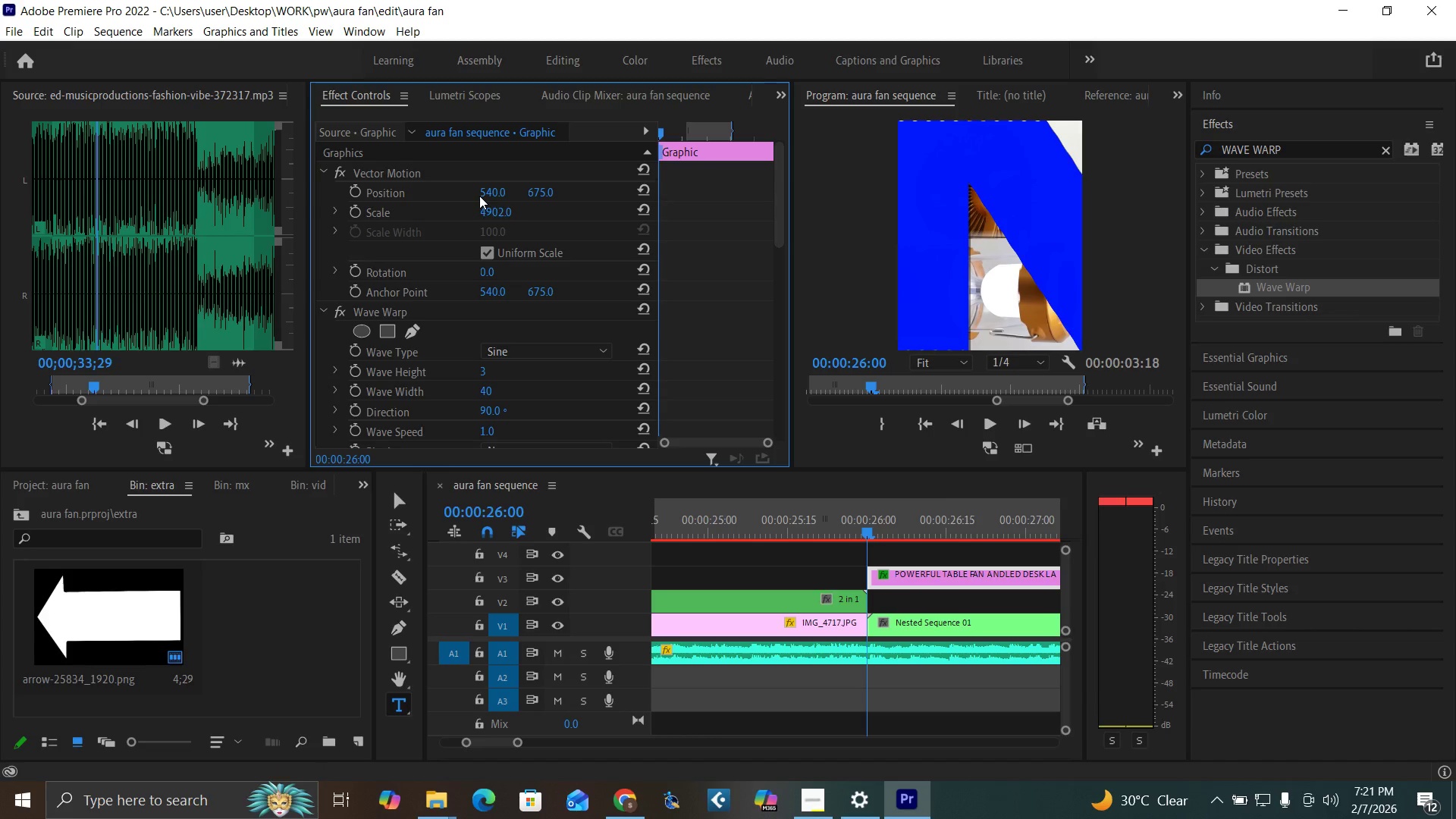 
left_click_drag(start_coordinate=[494, 209], to_coordinate=[187, 357])
 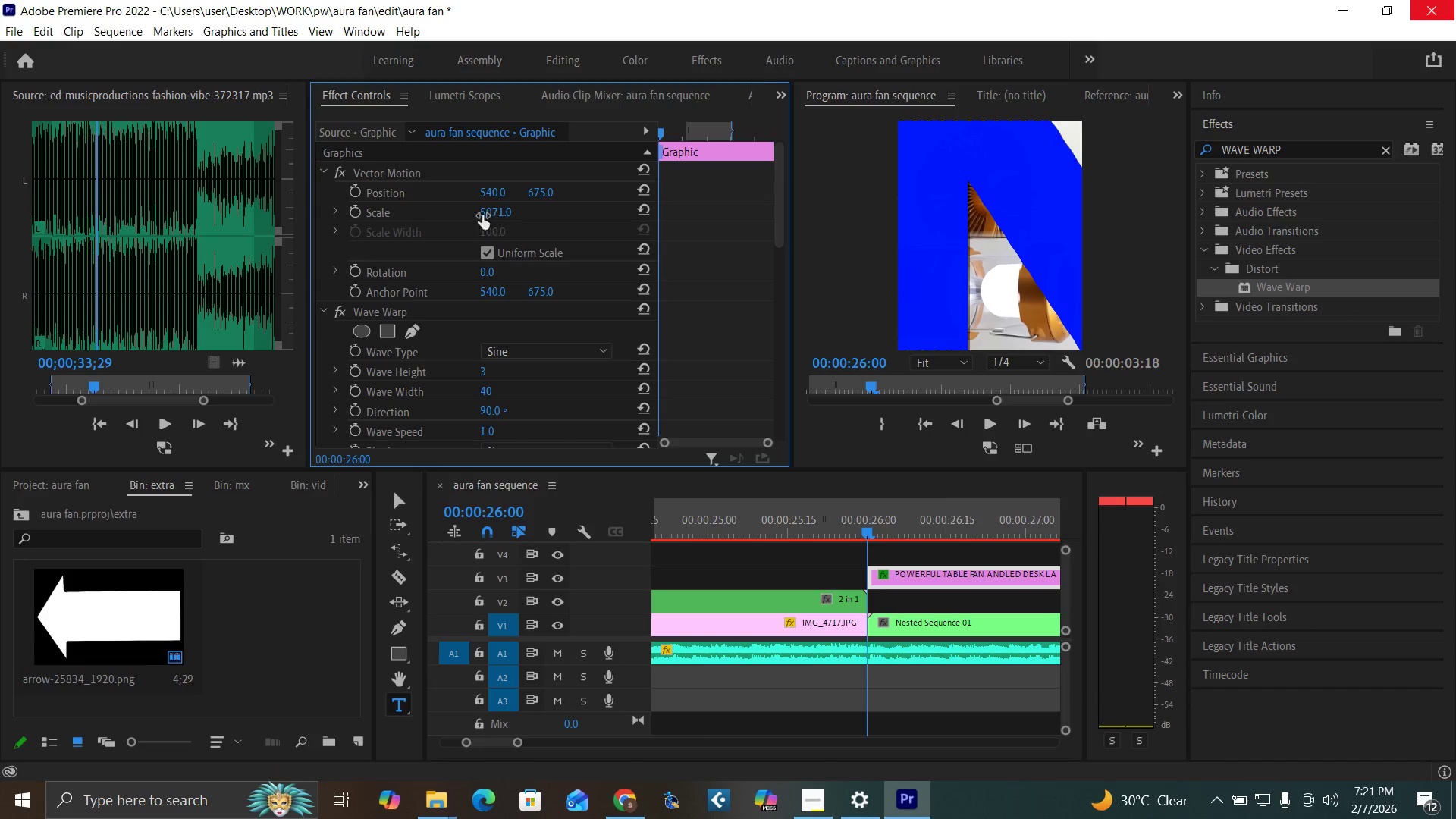 
left_click_drag(start_coordinate=[484, 213], to_coordinate=[915, 112])
 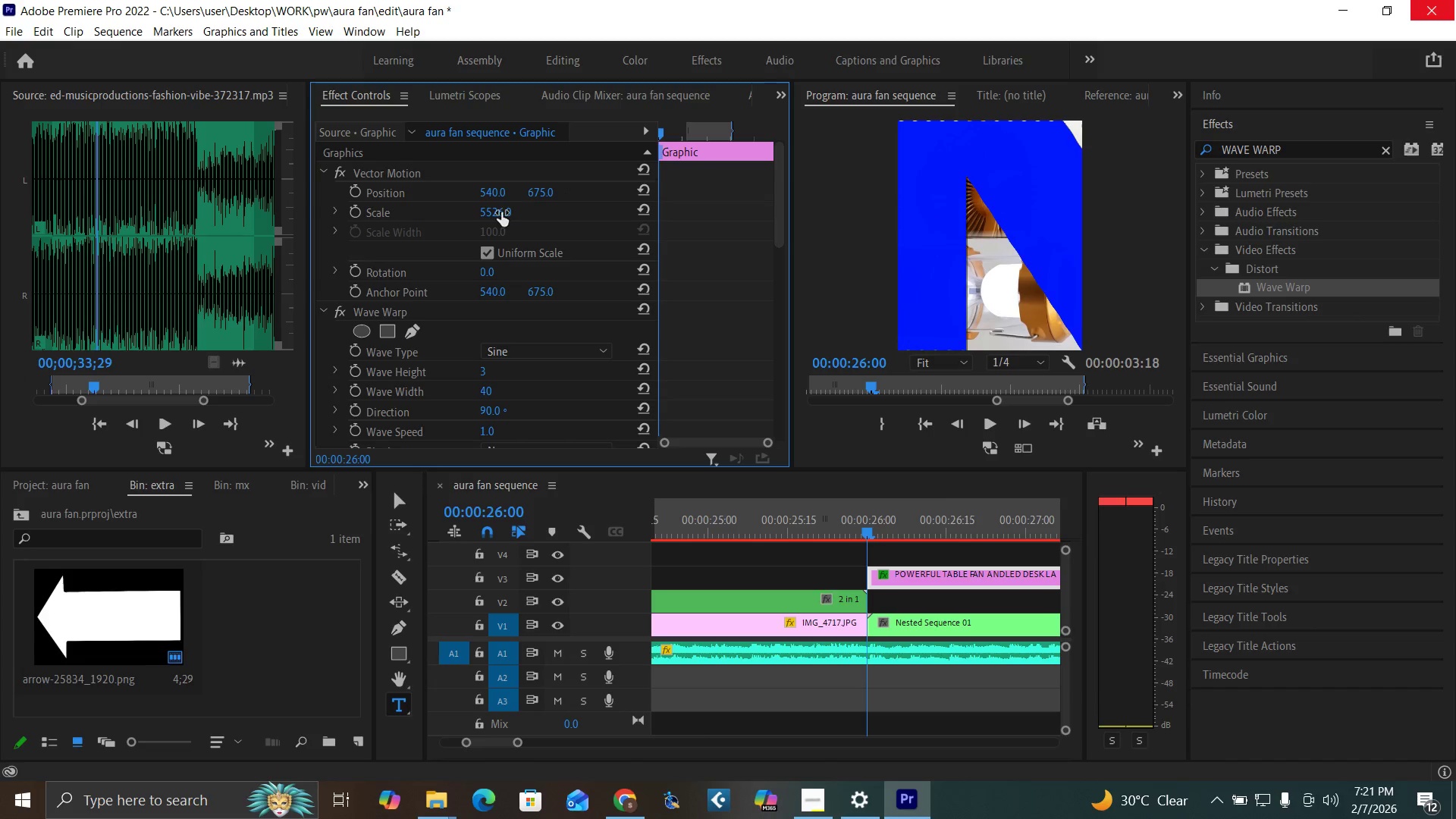 
left_click([501, 212])
 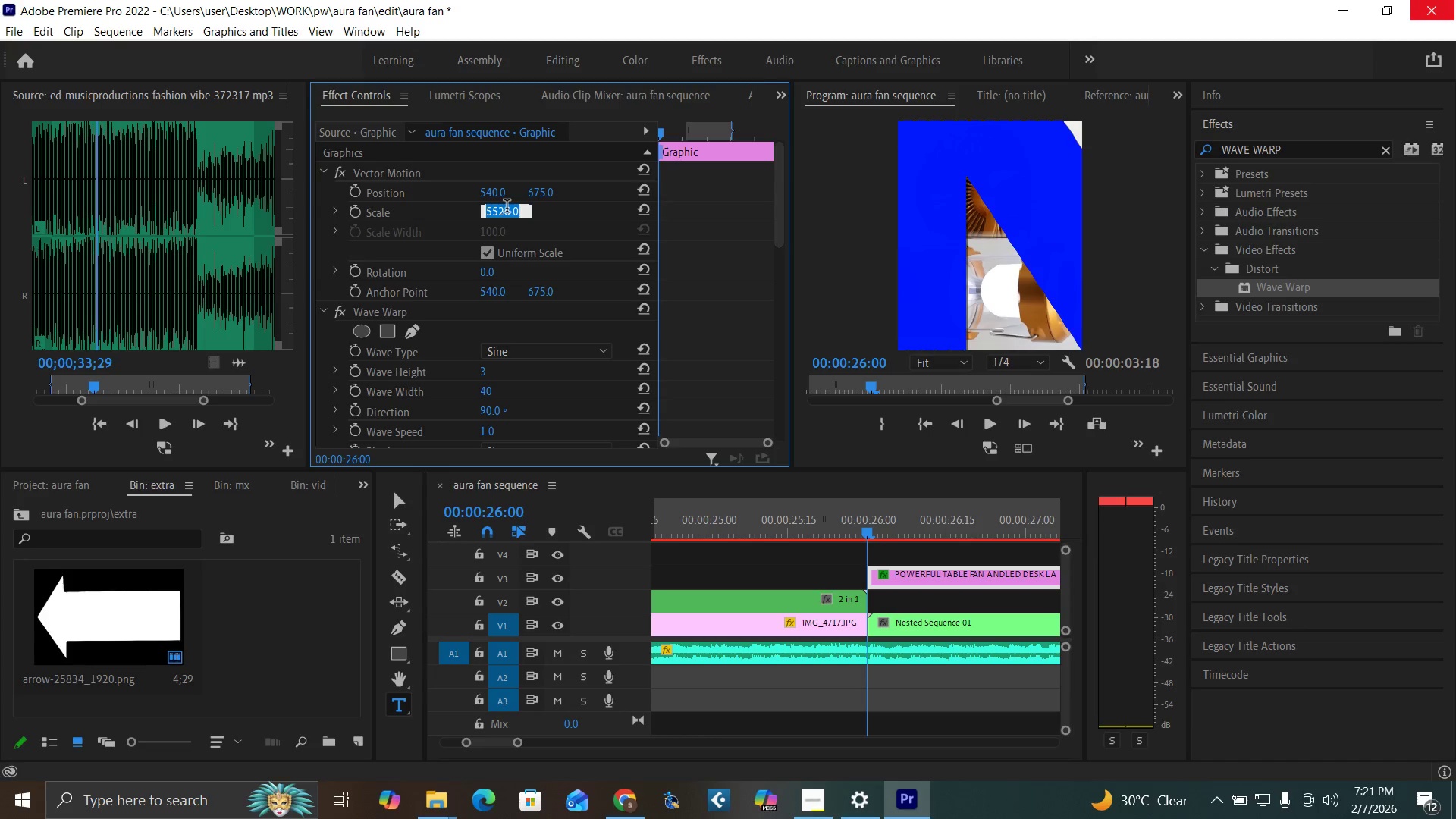 
type(6000)
 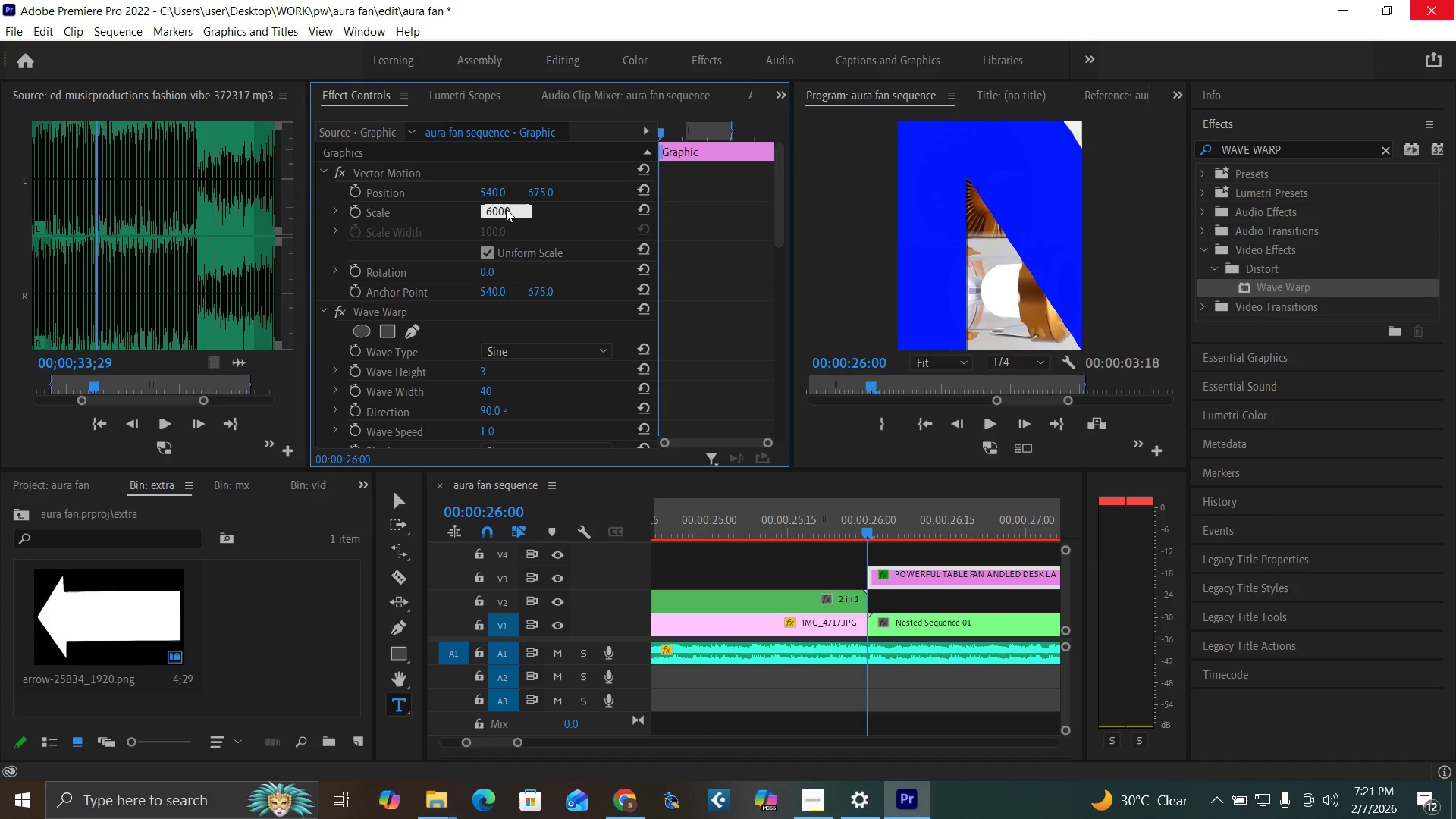 
key(Enter)
 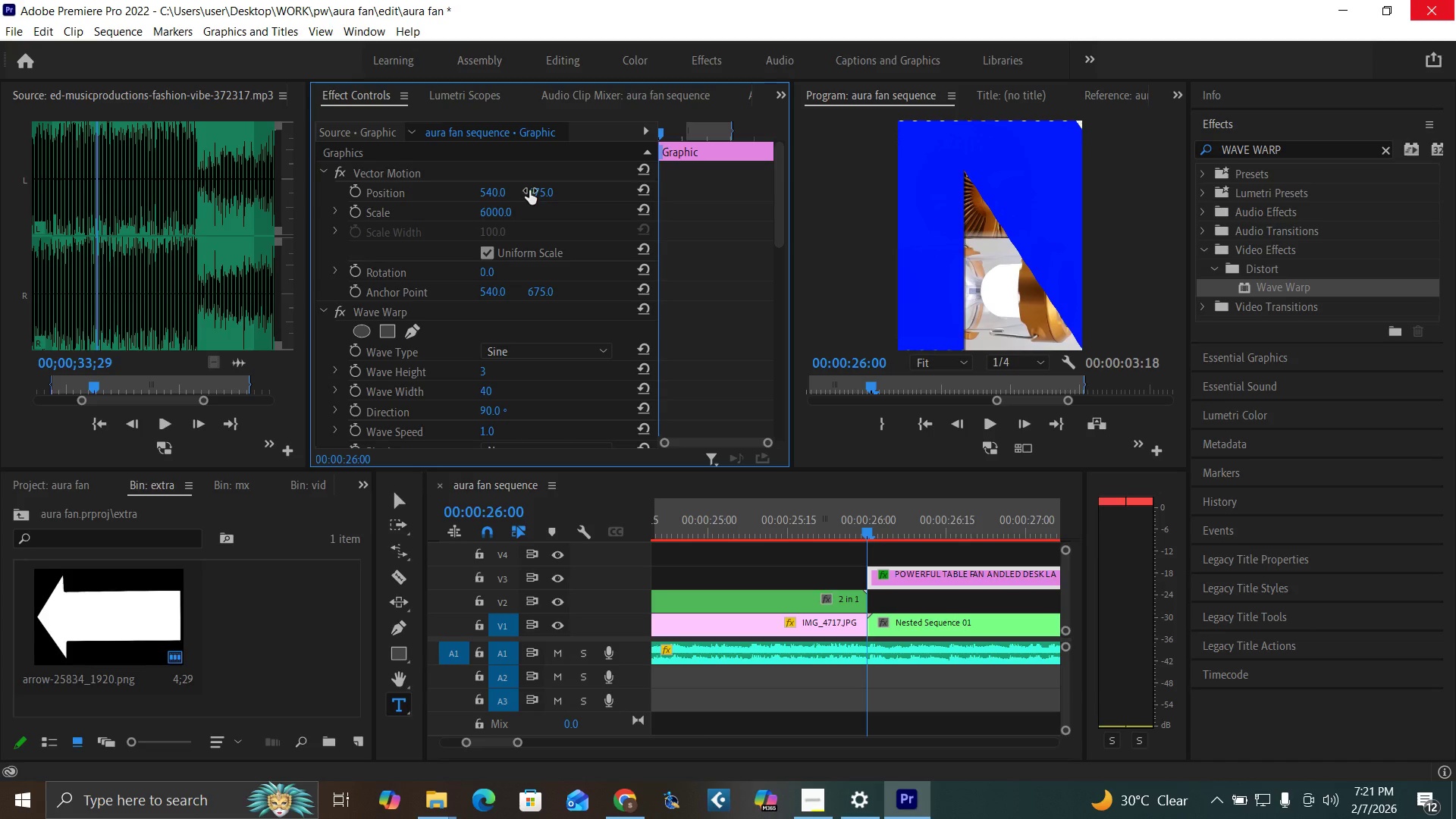 
left_click_drag(start_coordinate=[542, 195], to_coordinate=[448, 280])
 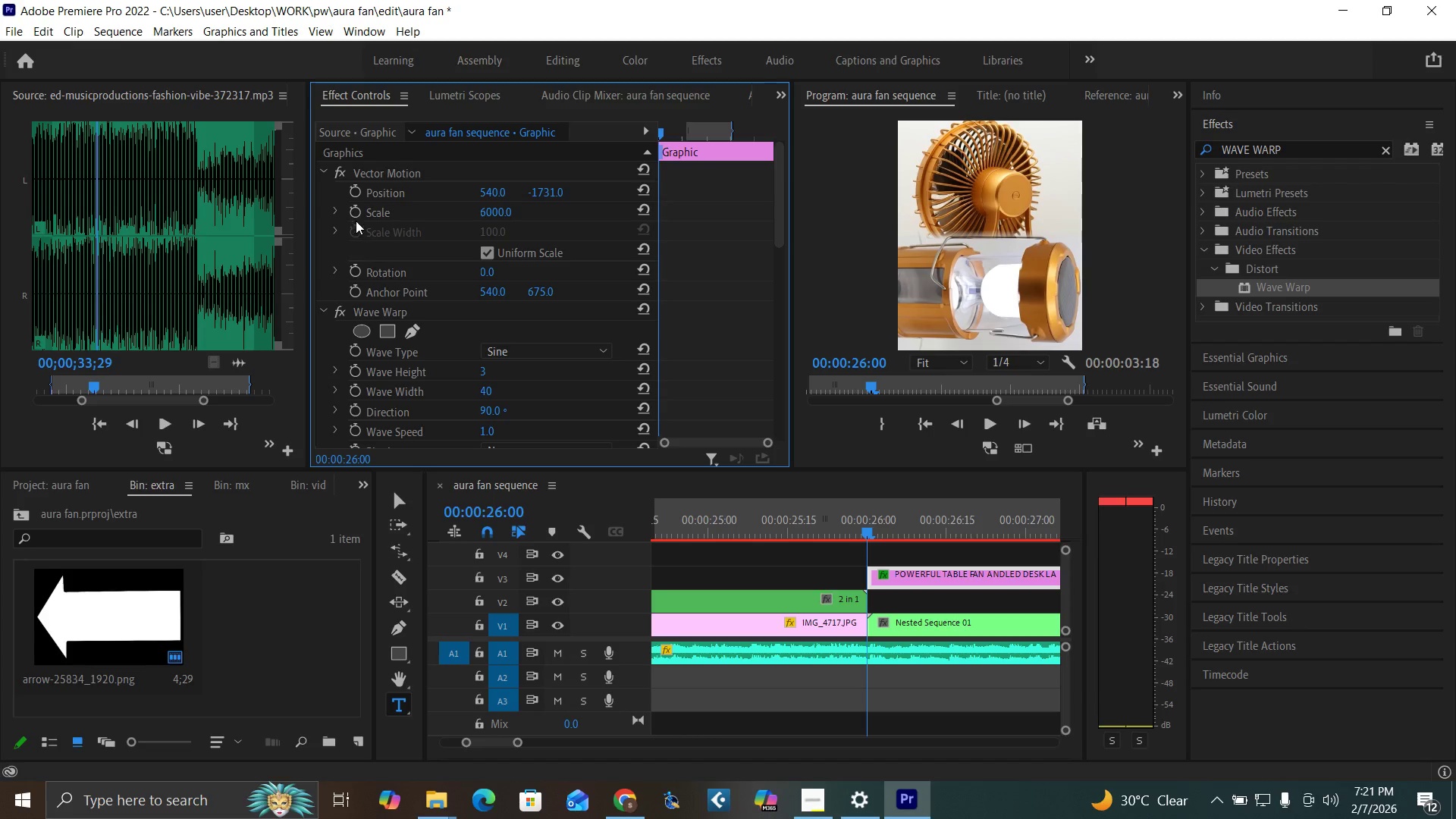 
left_click([356, 209])
 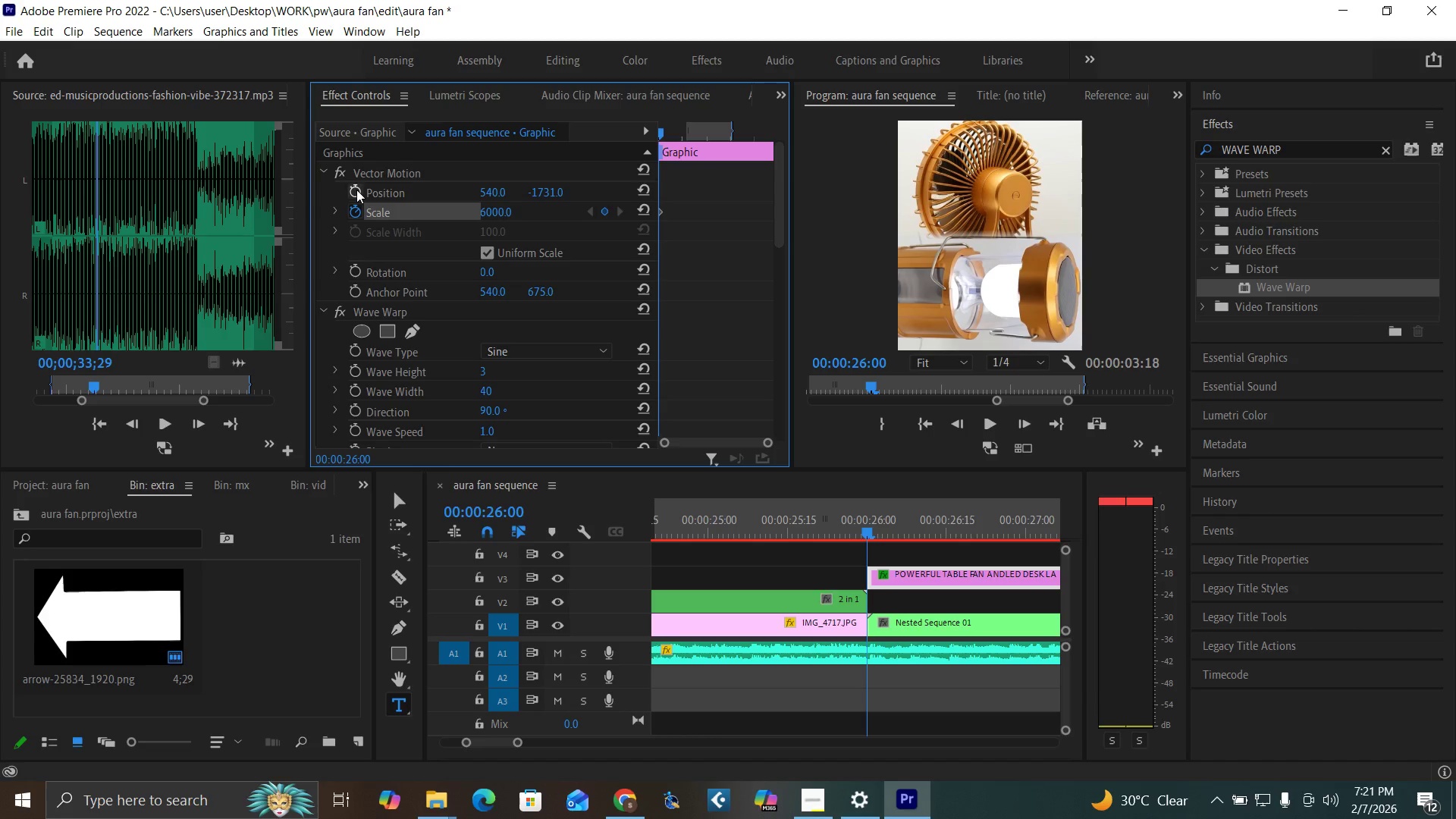 
left_click([356, 190])
 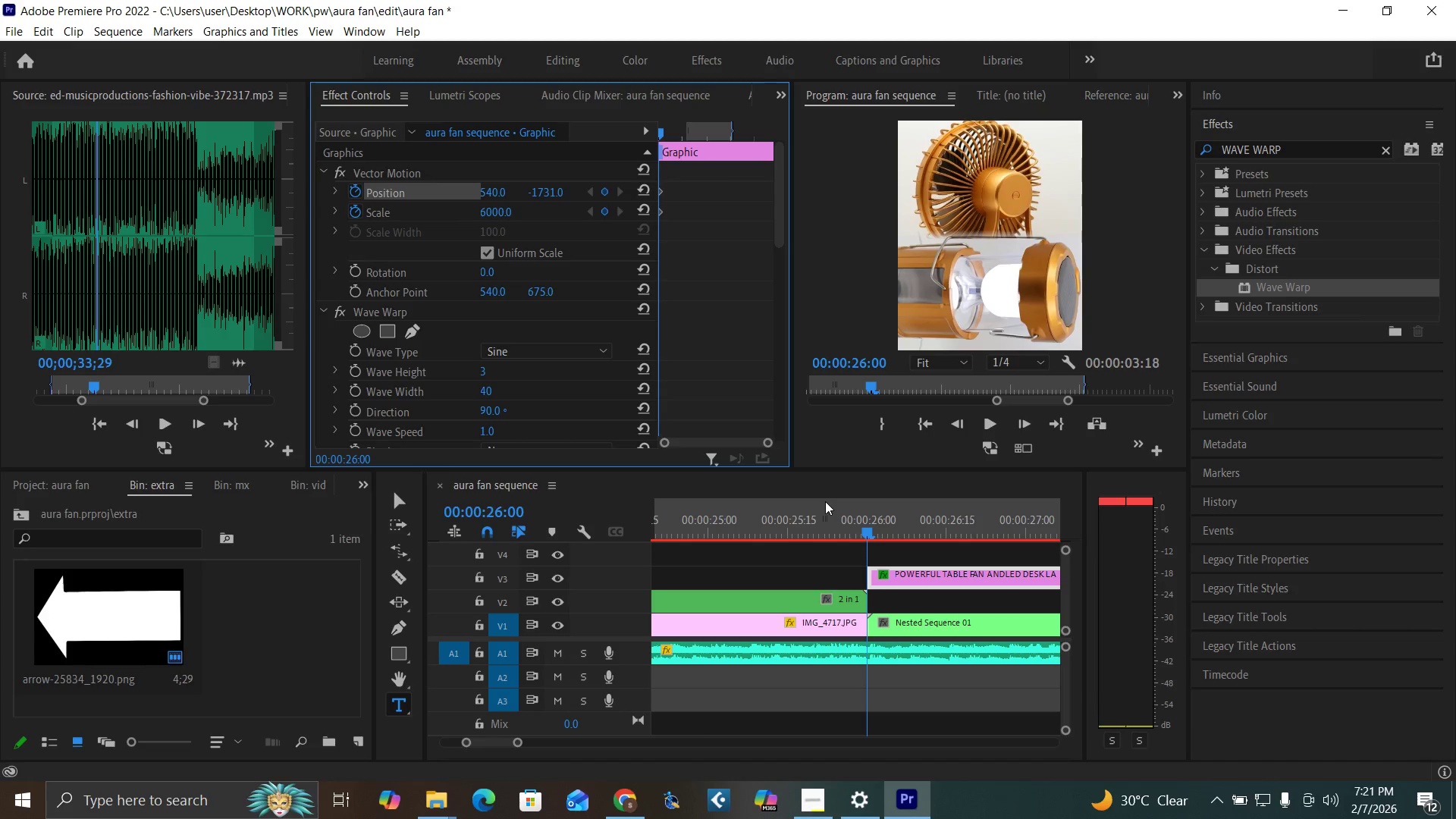 
key(Space)
 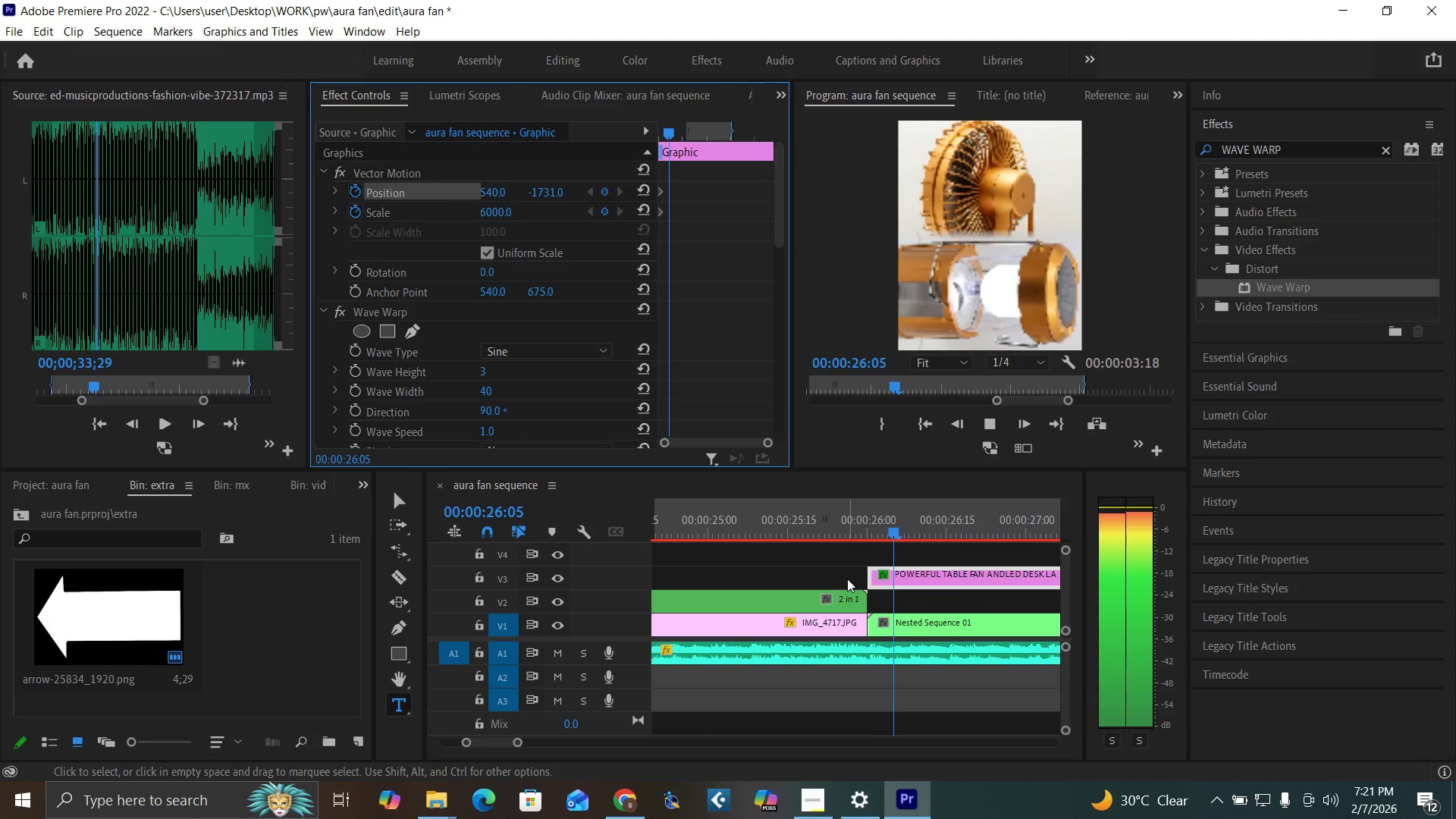 
key(Space)
 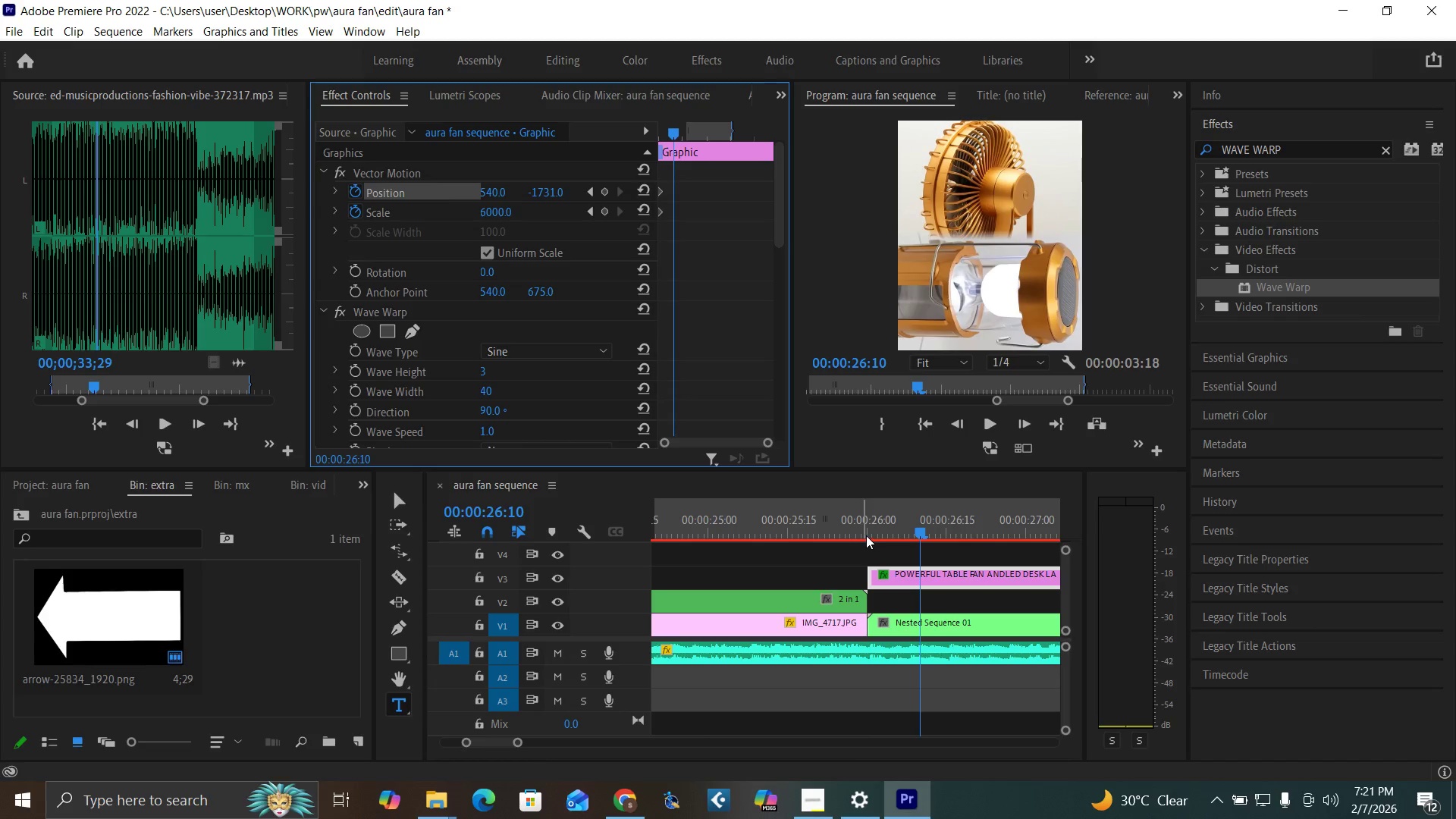 
left_click([866, 535])
 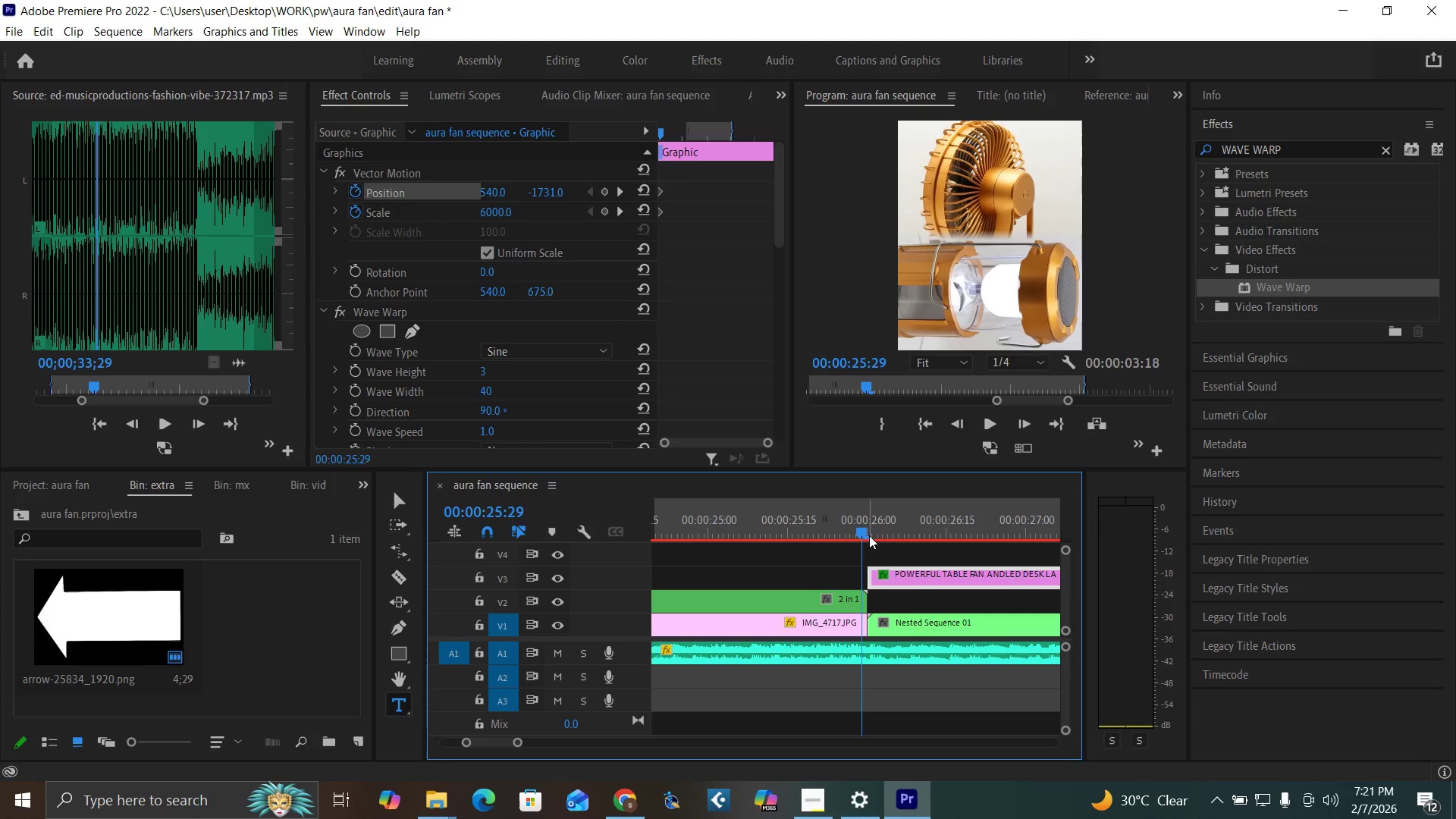 
key(ArrowRight)
 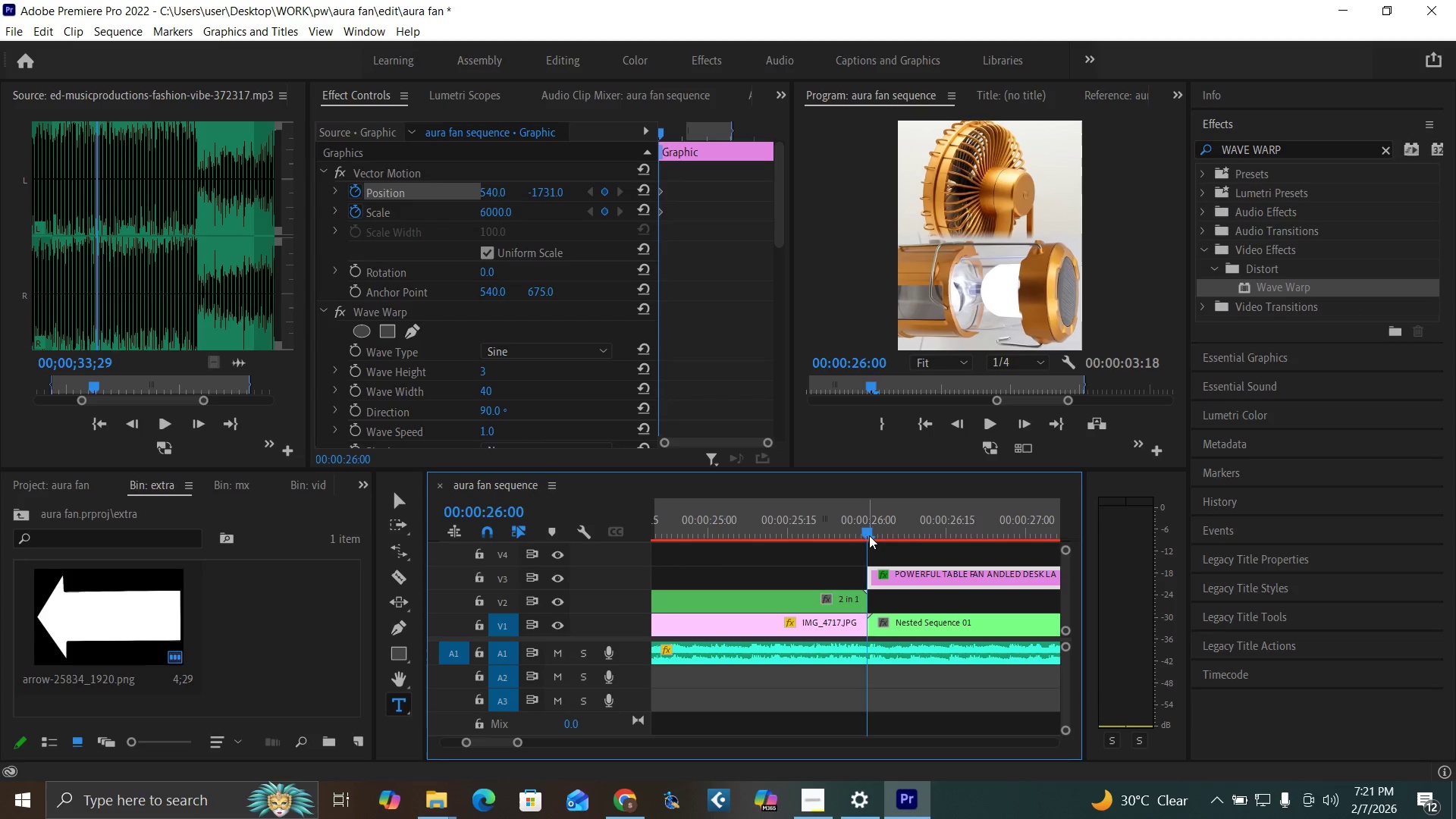 
key(ArrowRight)
 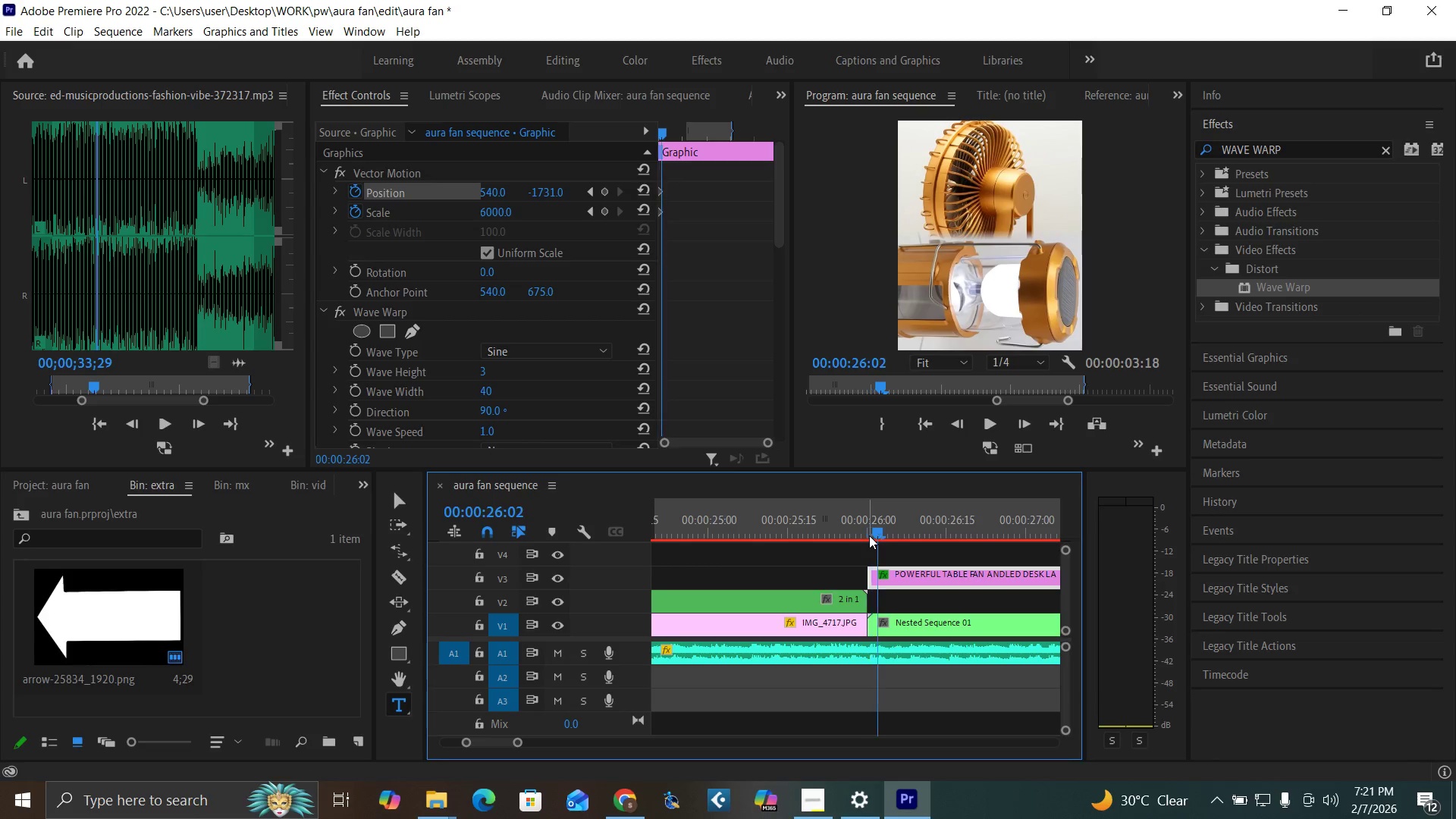 
key(ArrowRight)
 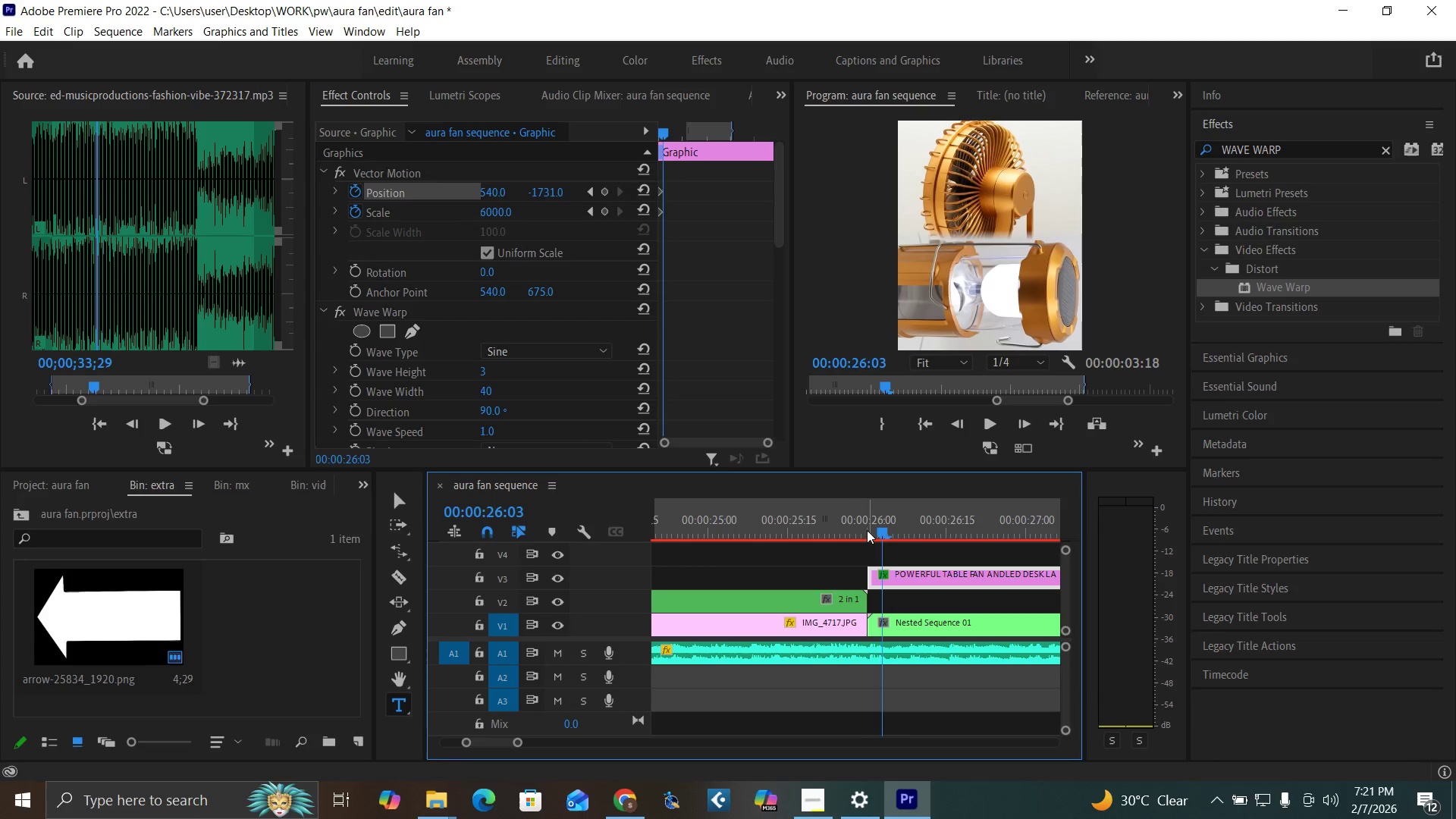 
key(ArrowRight)
 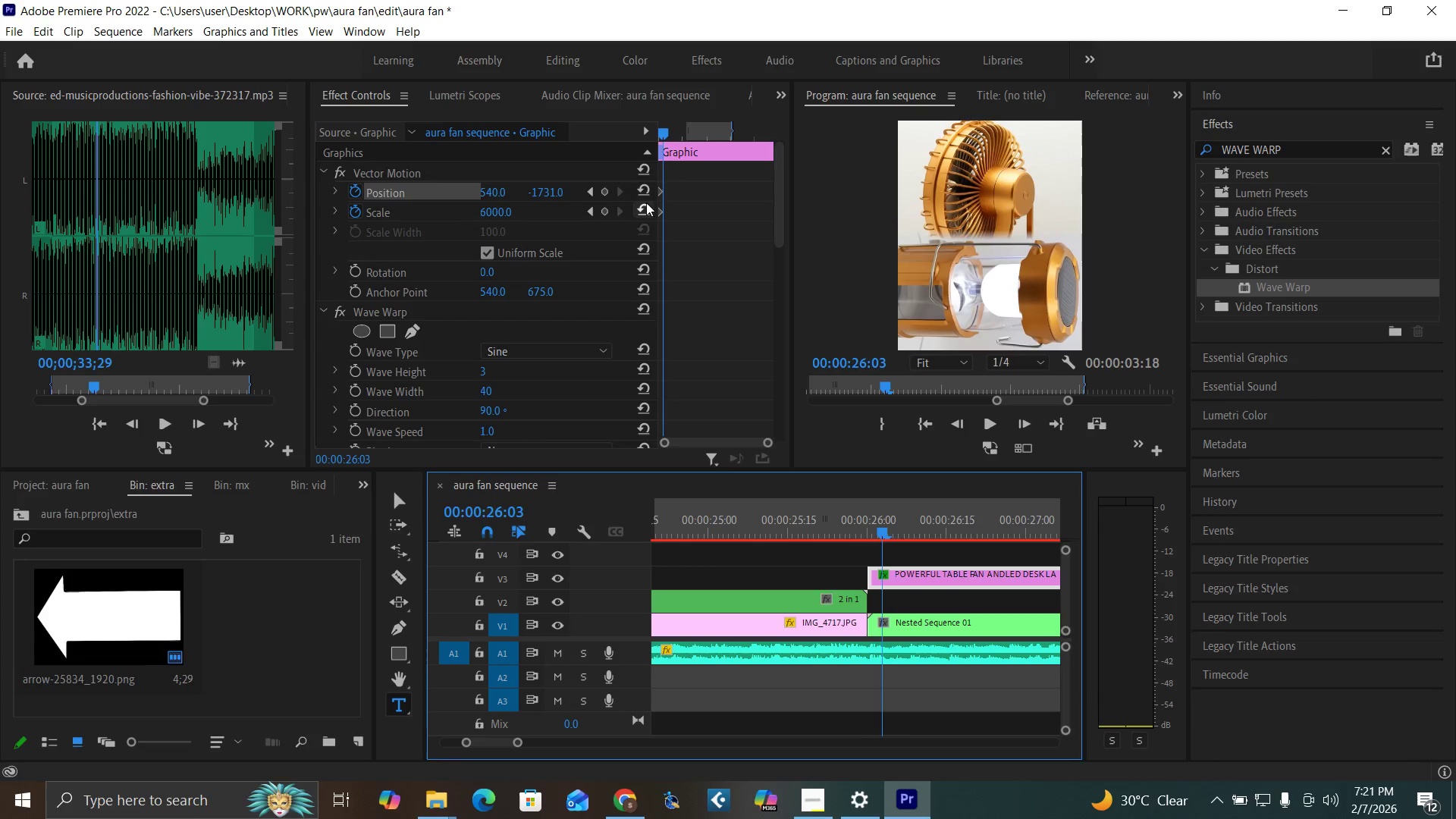 
left_click([643, 210])
 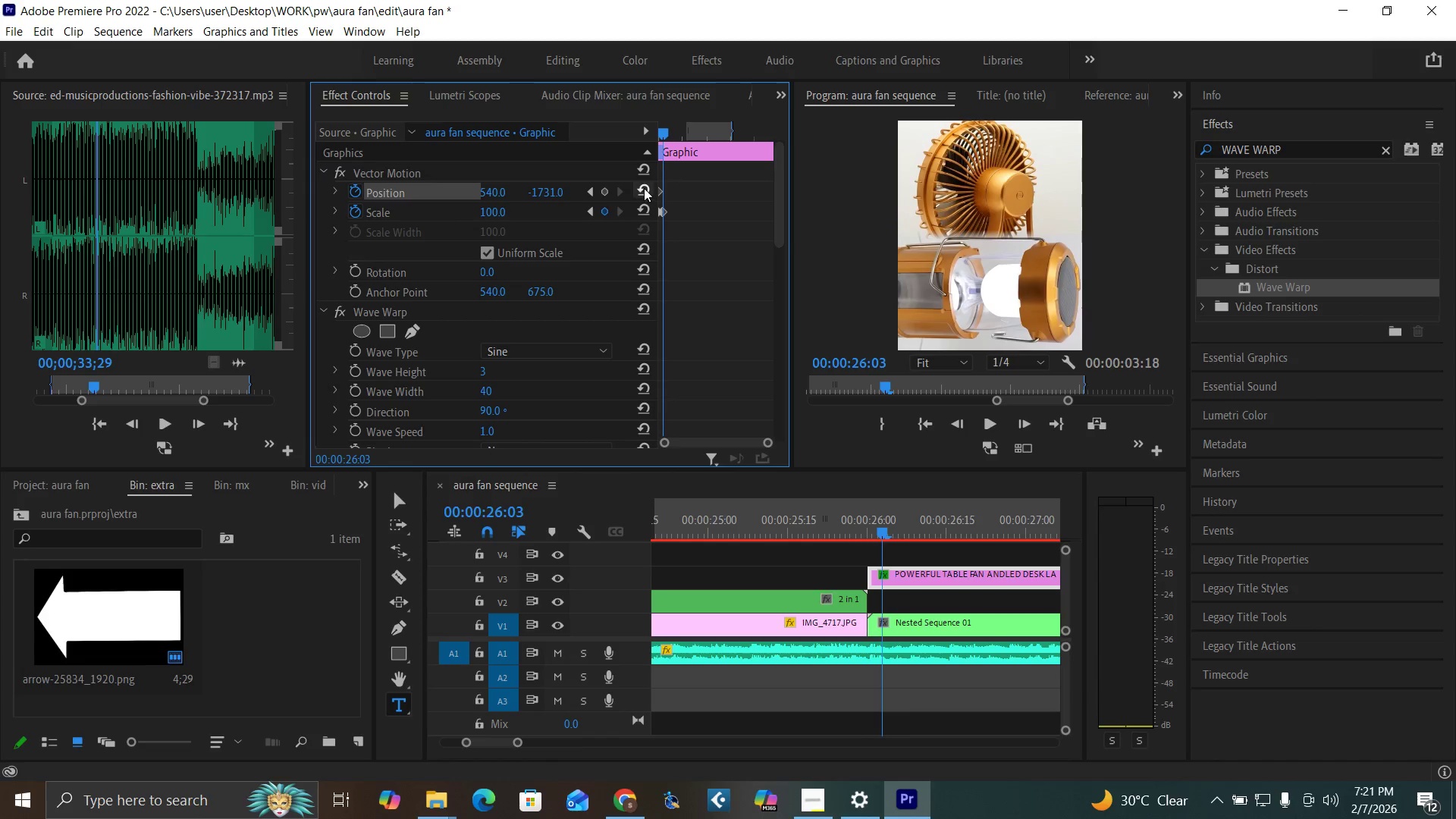 
left_click([644, 188])
 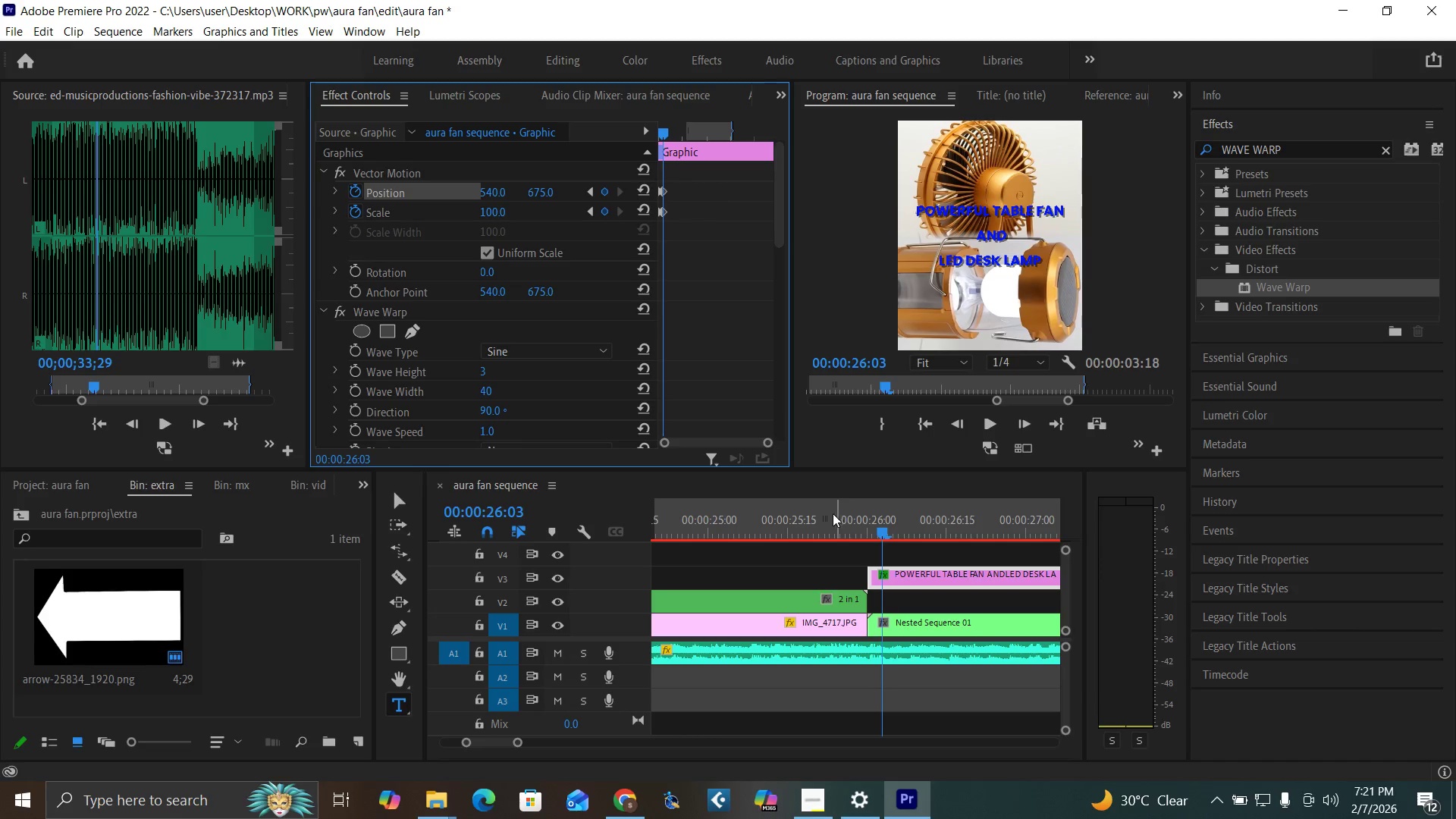 
left_click([784, 531])
 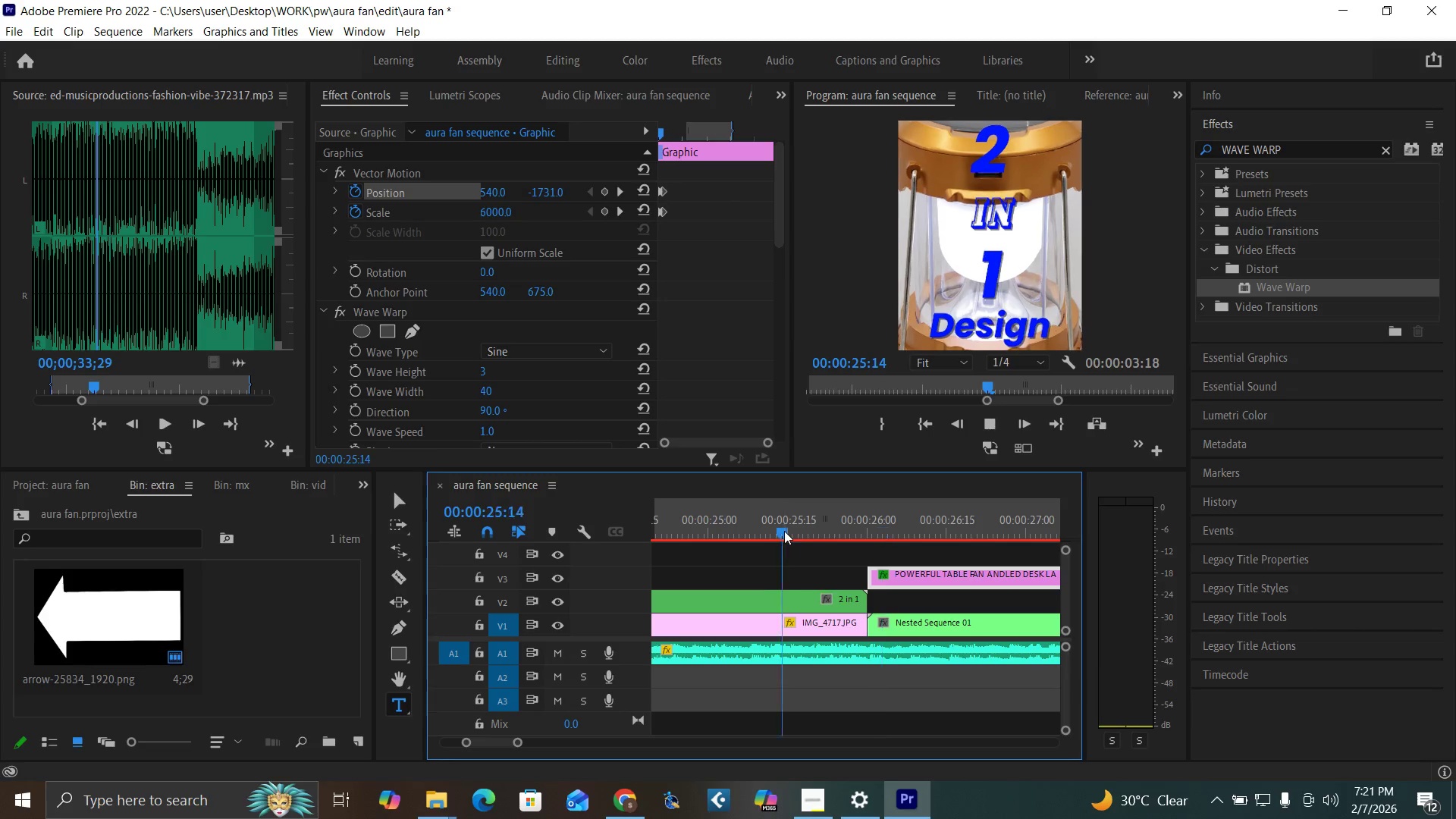 
key(Space)
 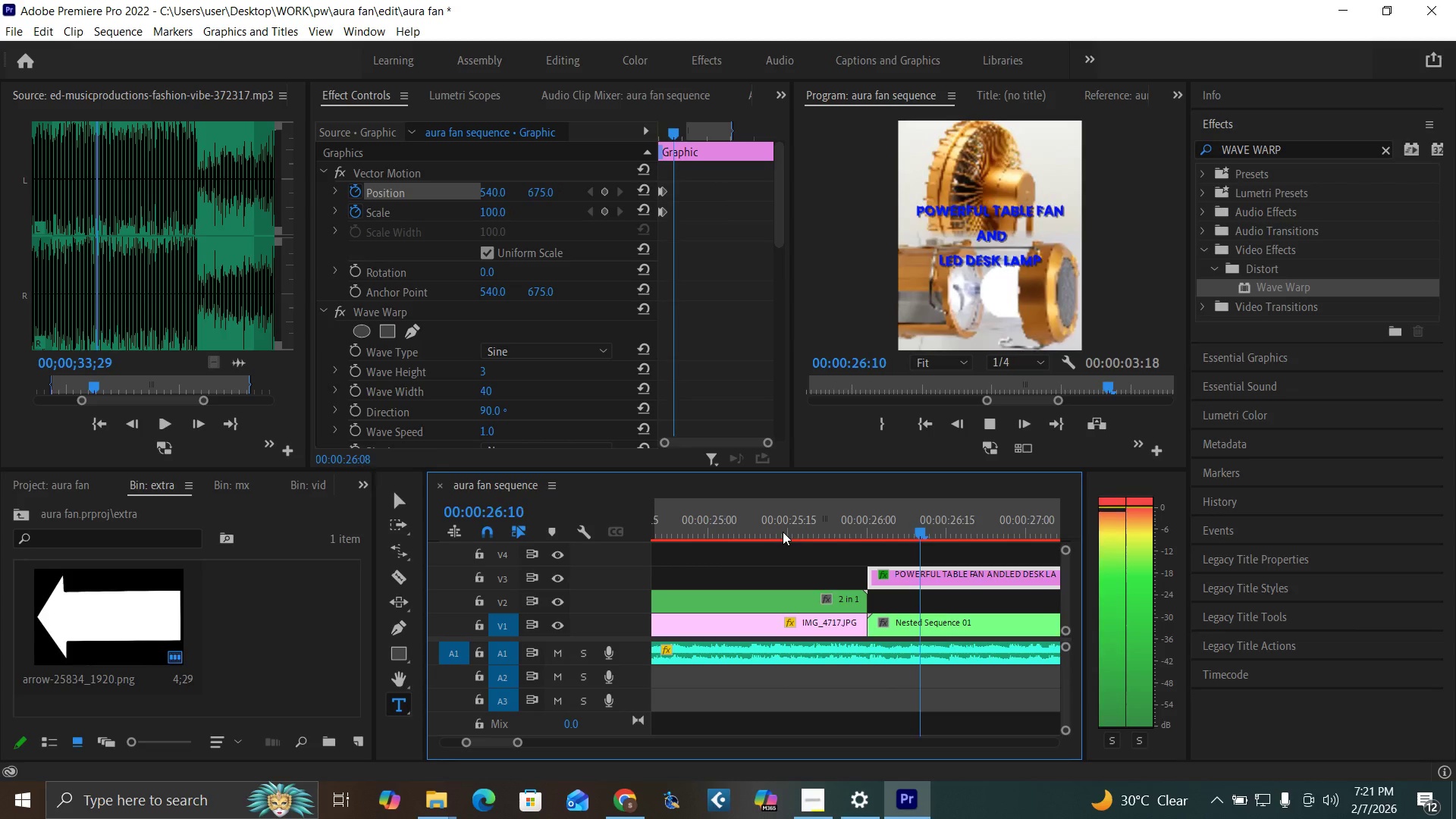 
key(Space)
 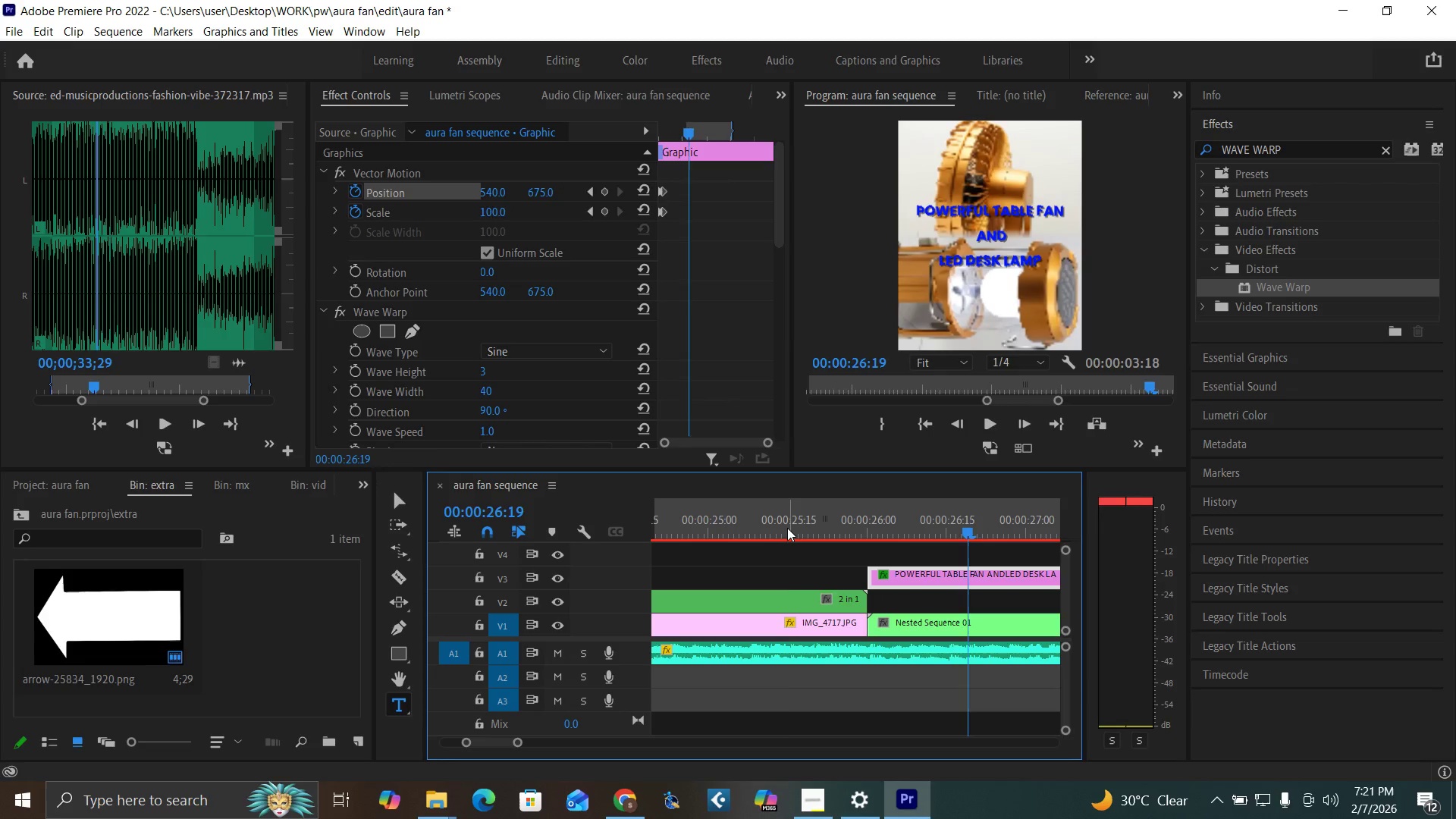 
left_click([787, 528])
 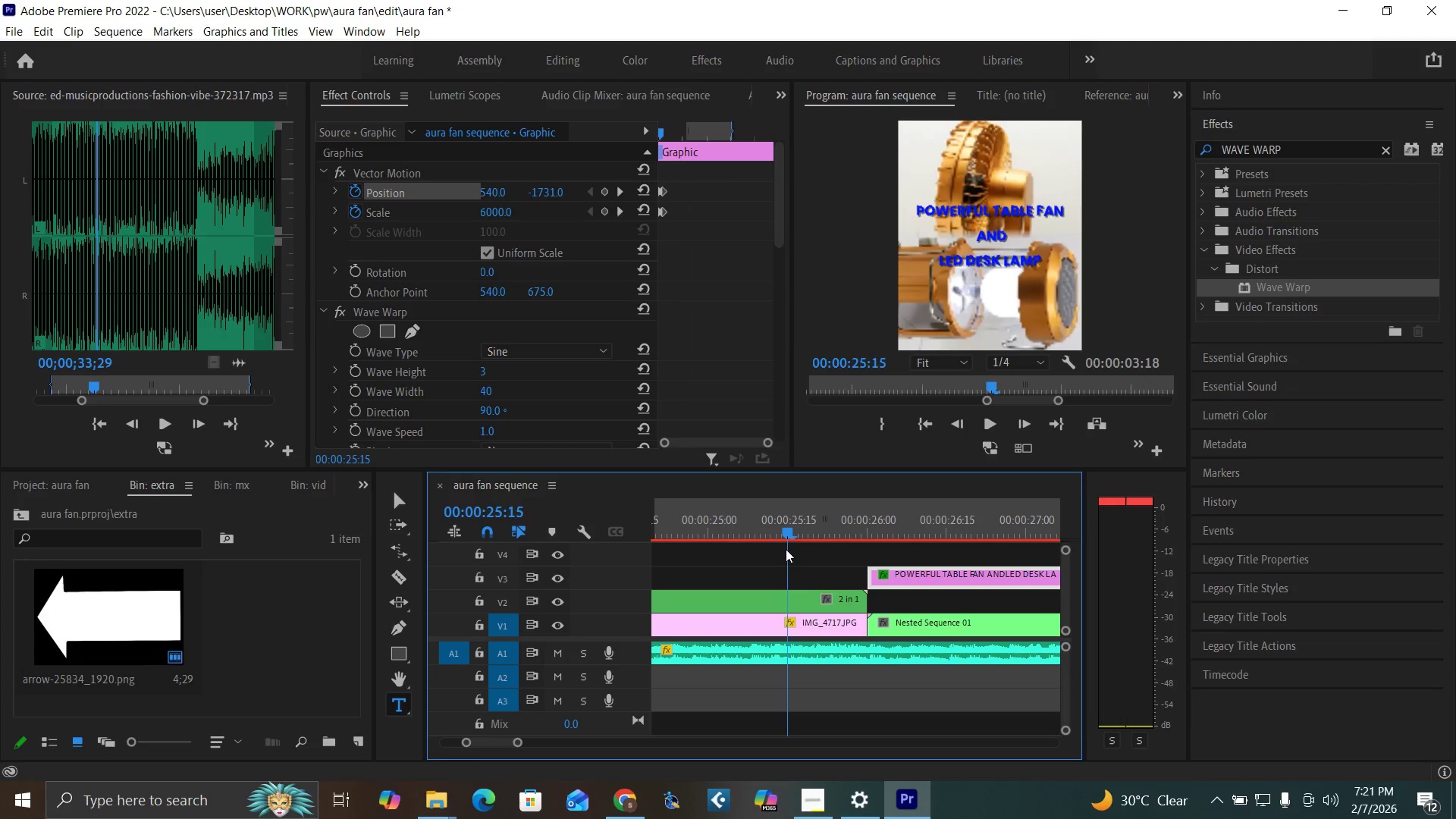 
key(Space)
 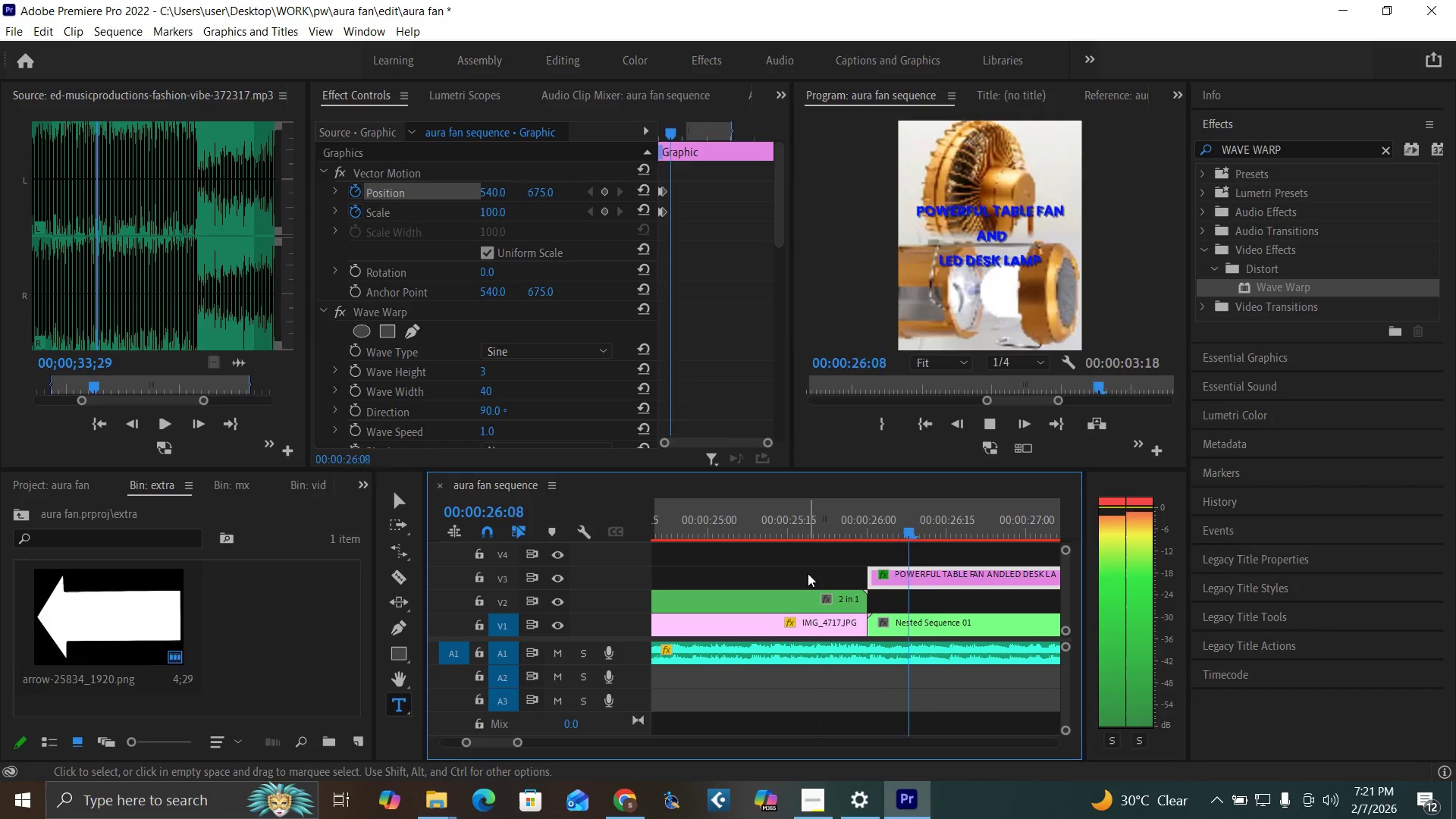 
key(Space)
 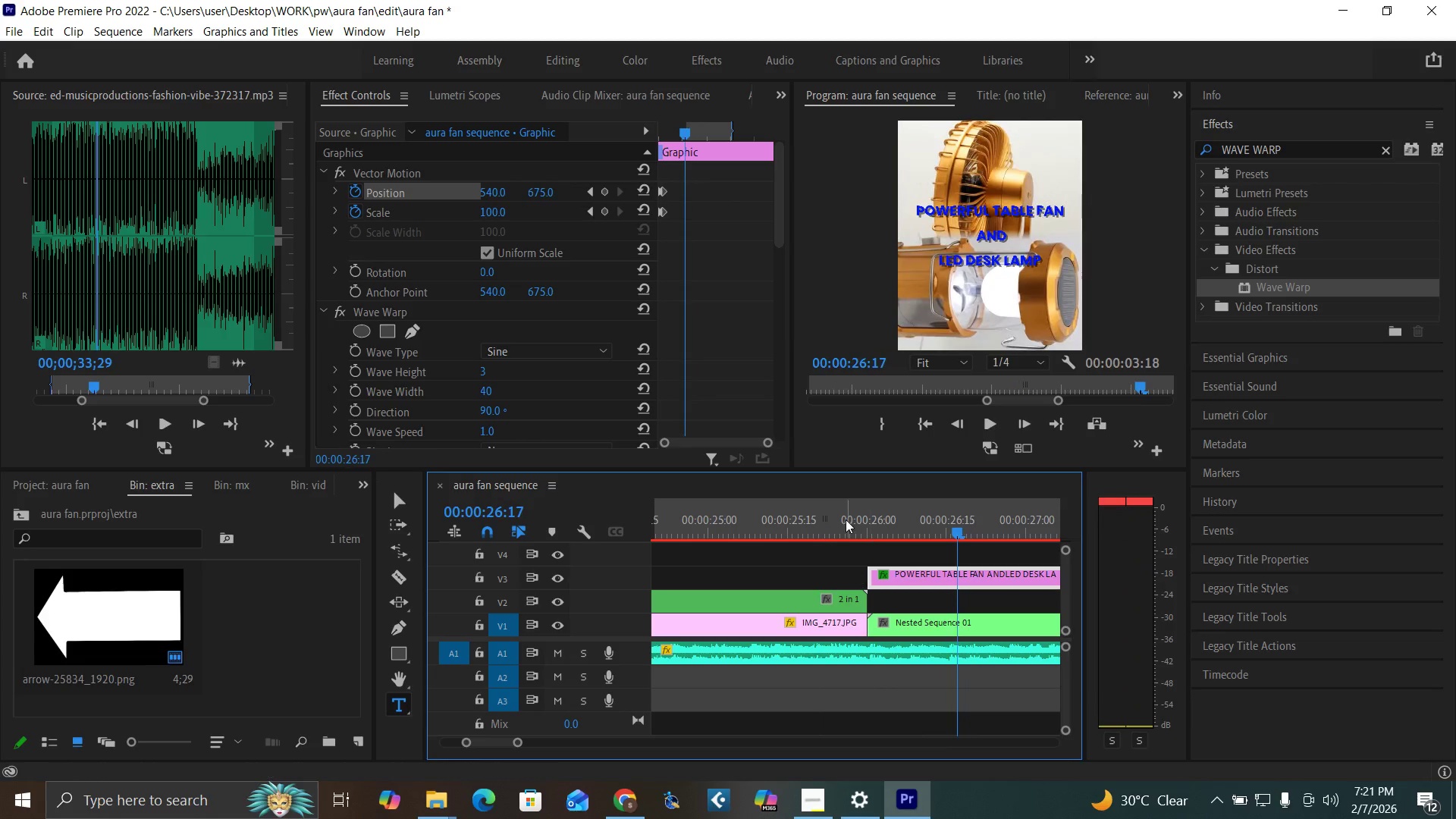 
left_click([842, 516])
 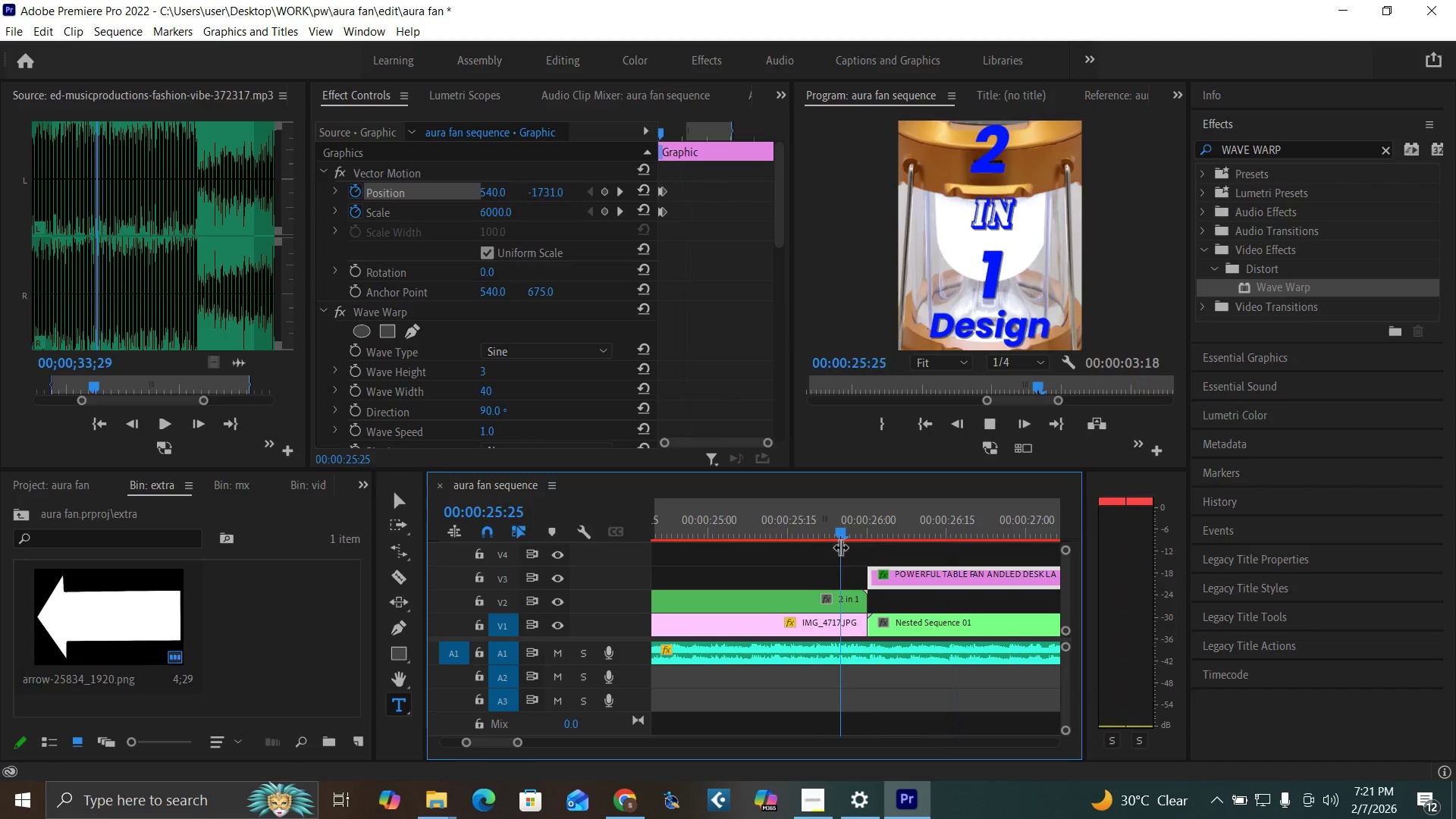 
key(Space)
 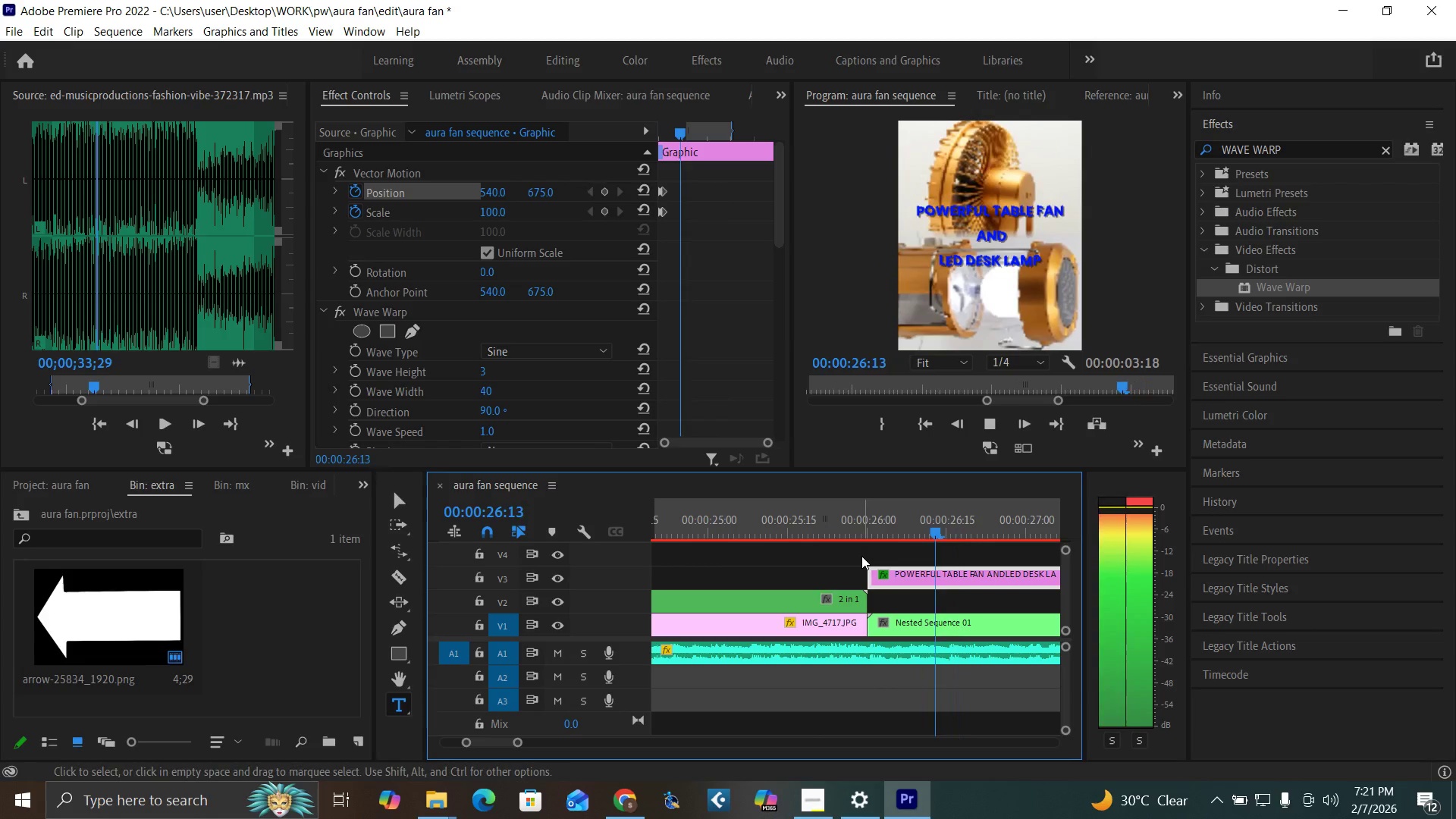 
key(Space)
 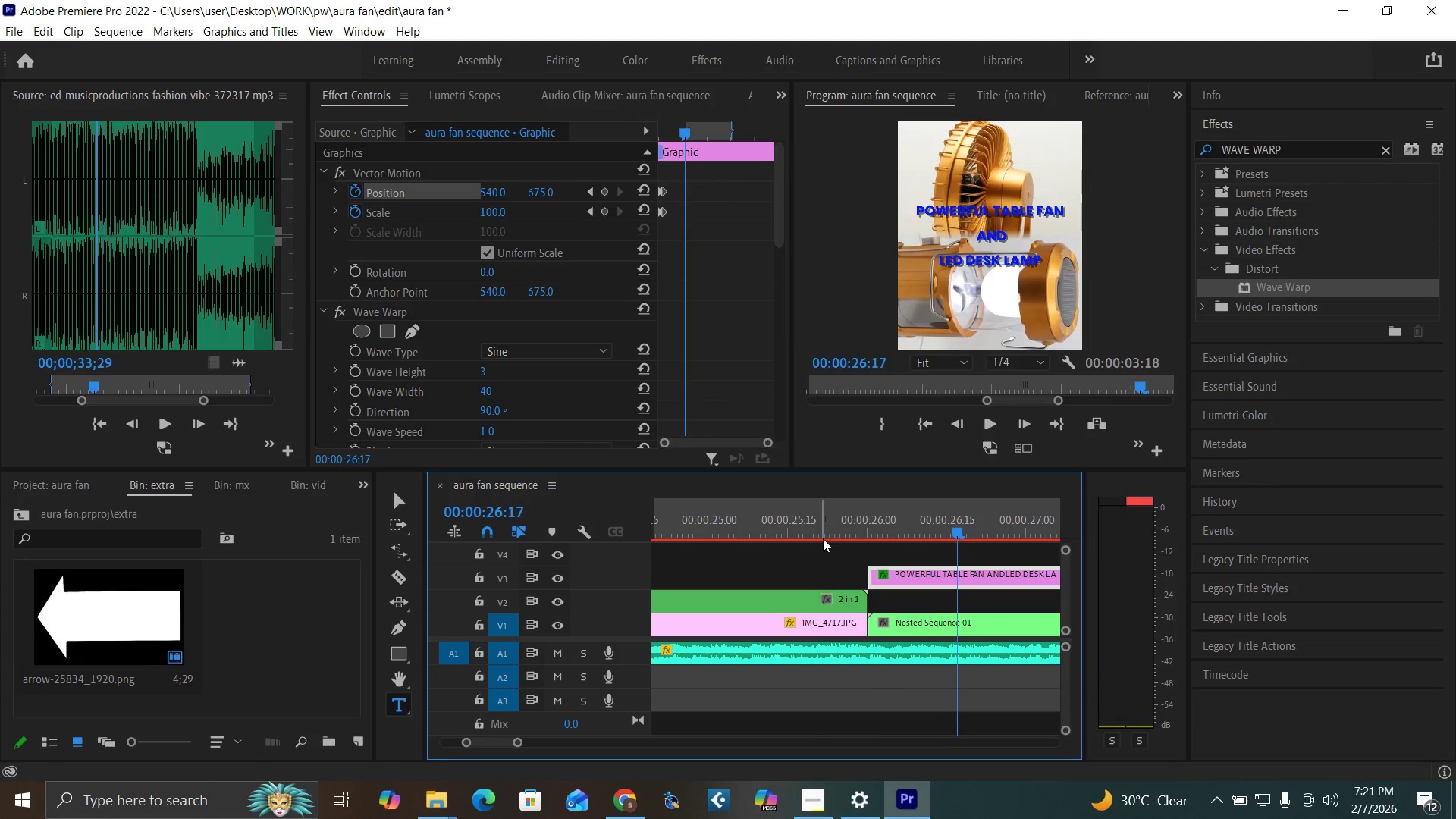 
left_click([823, 538])
 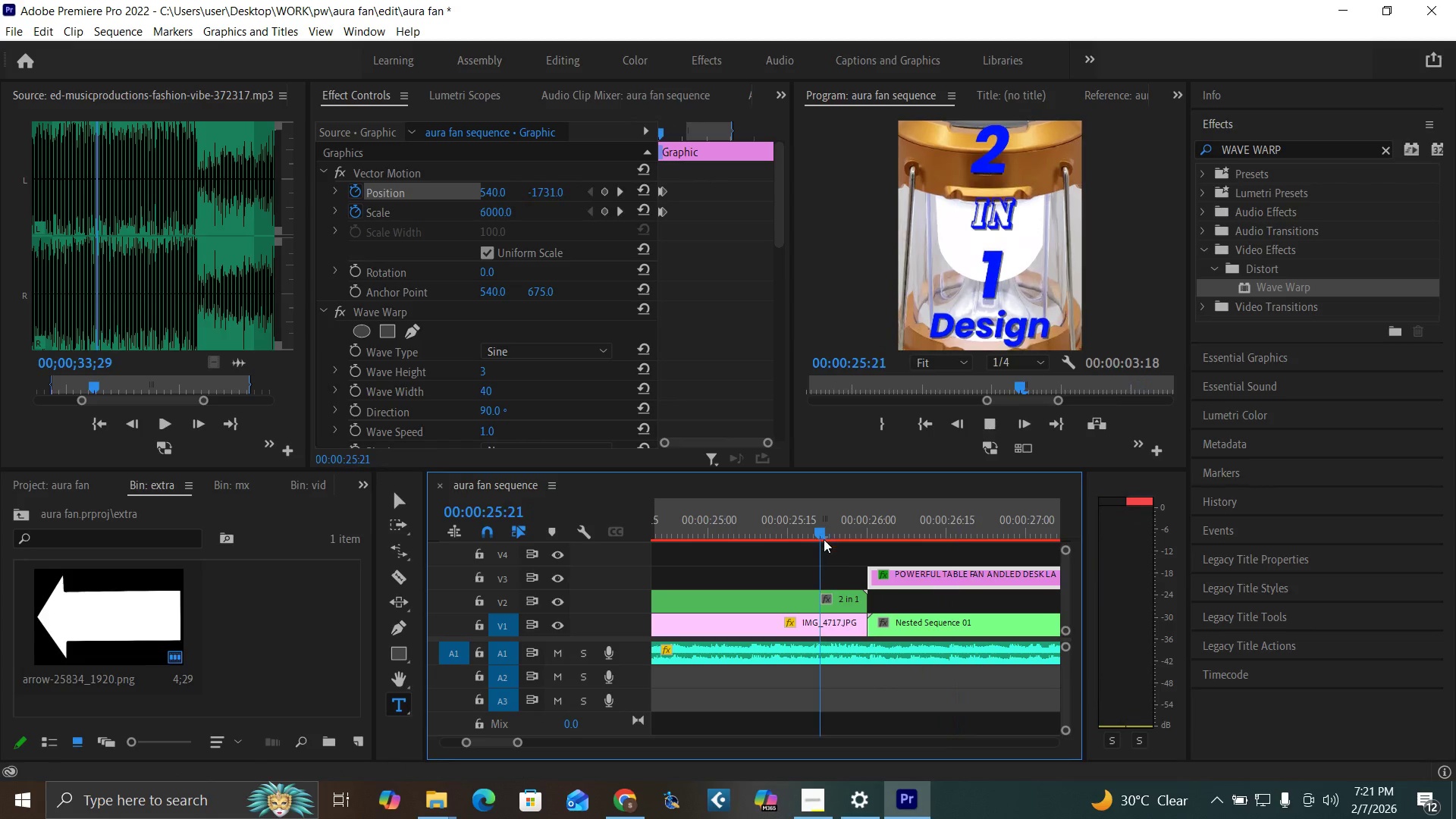 
key(Space)
 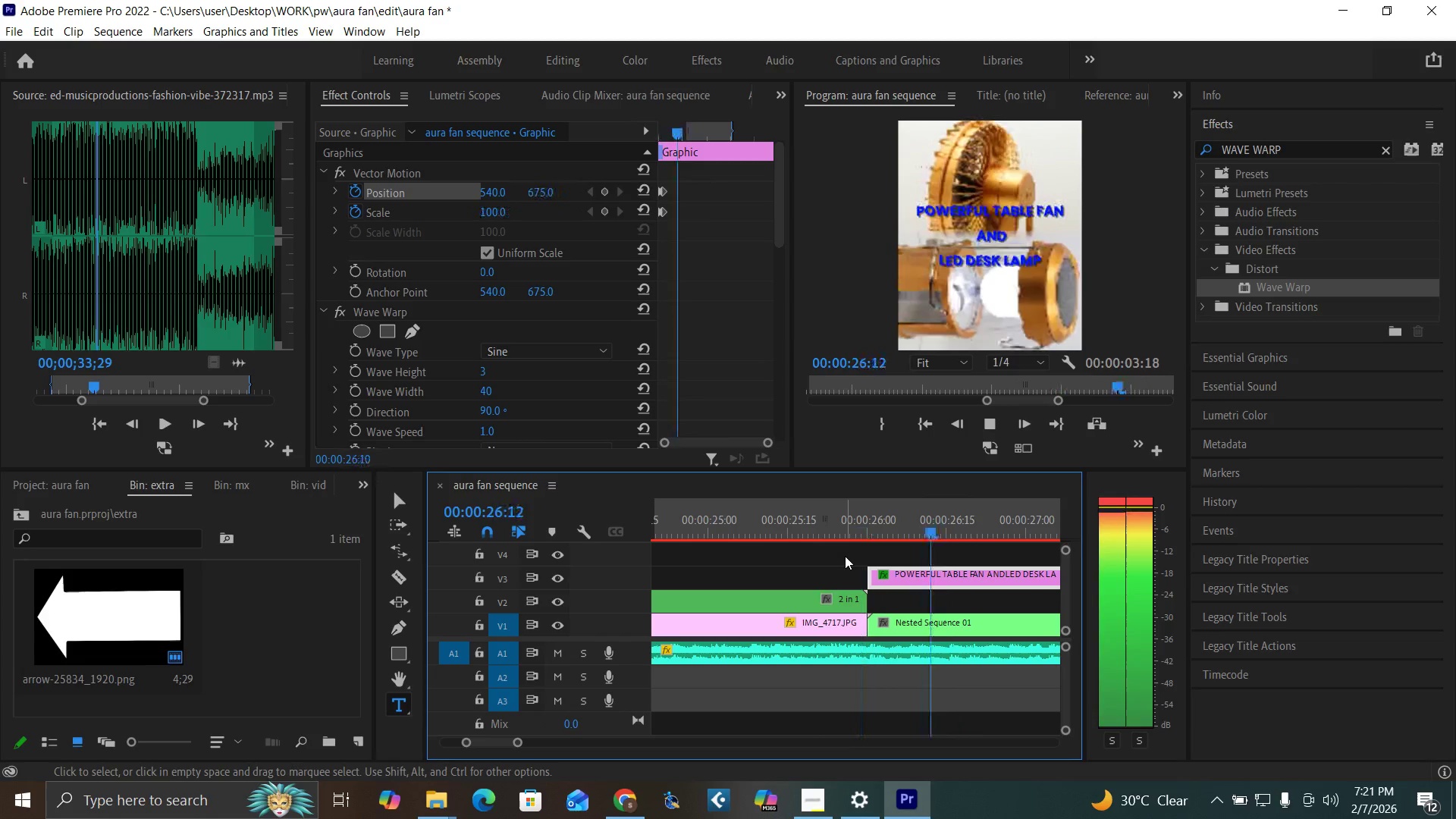 
key(Space)
 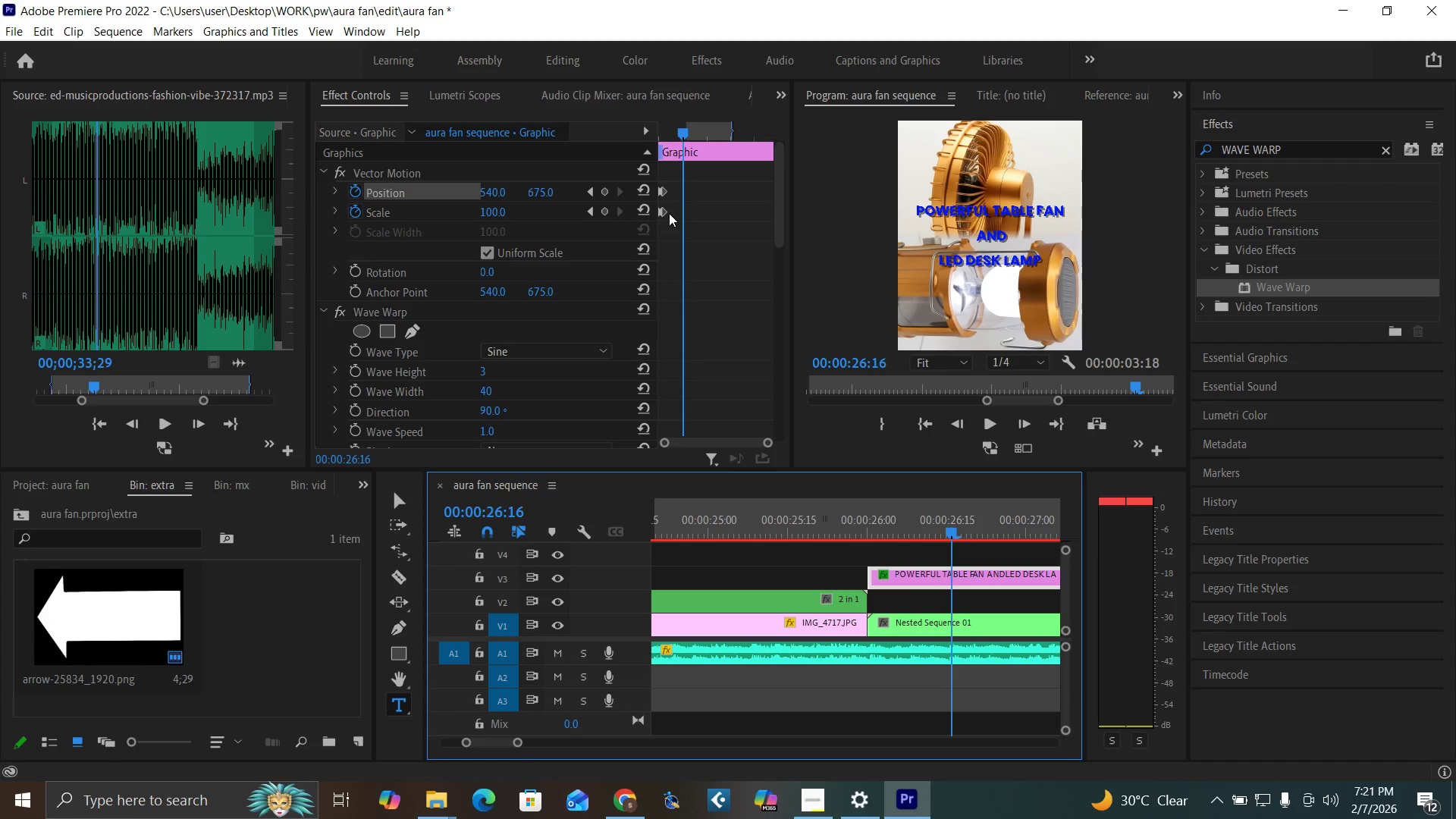 
left_click_drag(start_coordinate=[666, 213], to_coordinate=[682, 224])
 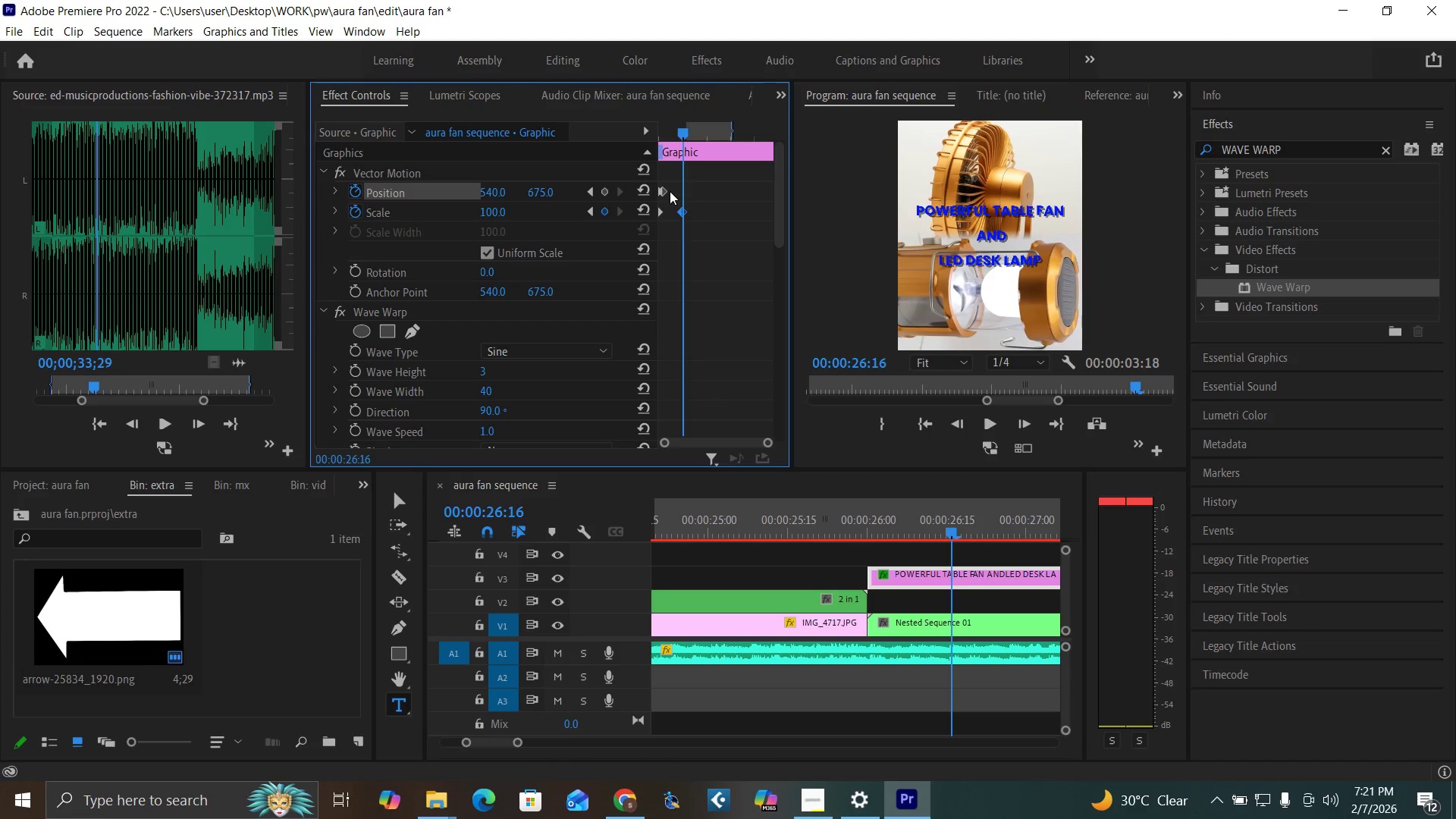 
left_click([670, 191])
 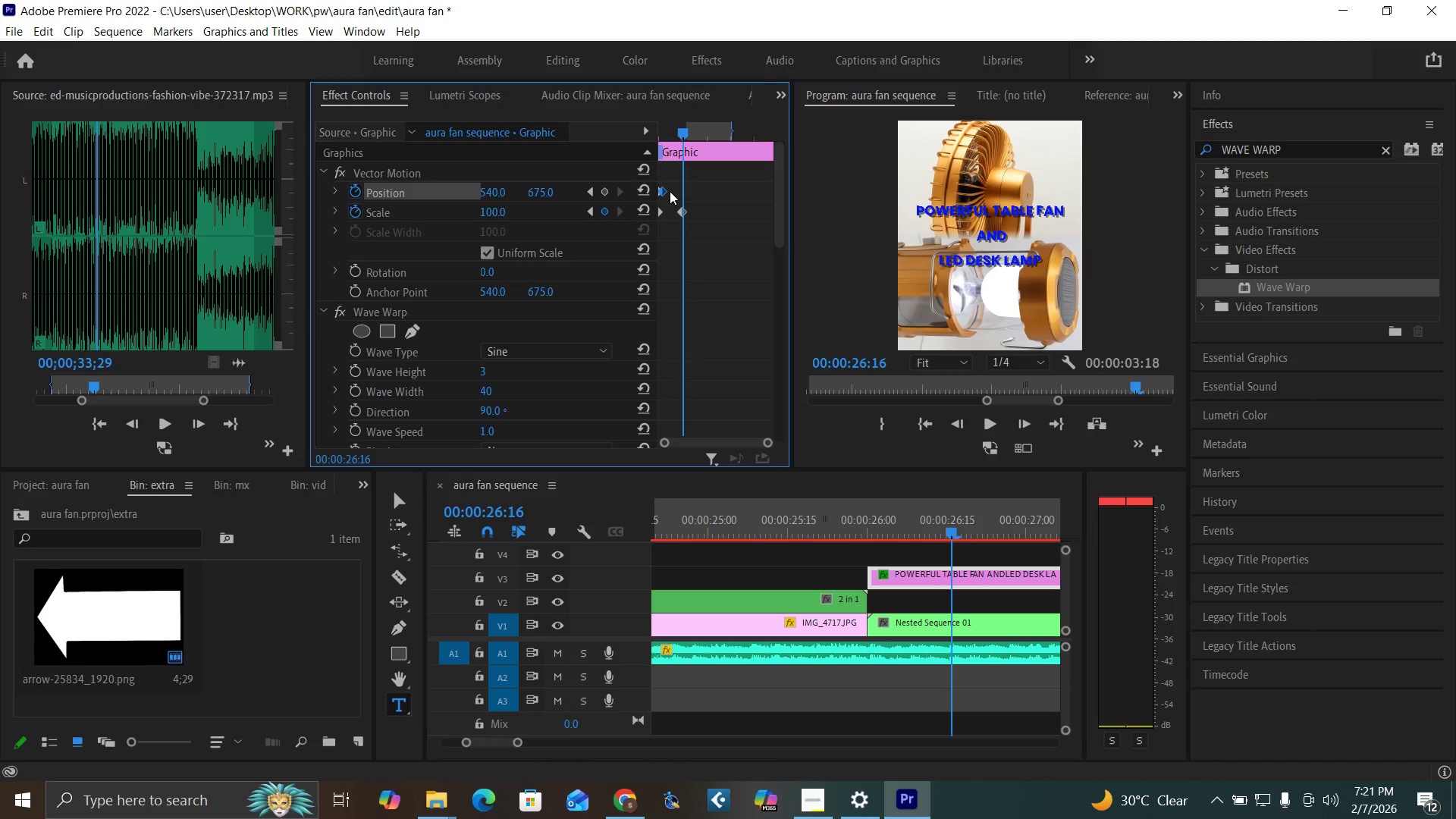 
left_click_drag(start_coordinate=[670, 191], to_coordinate=[685, 198])
 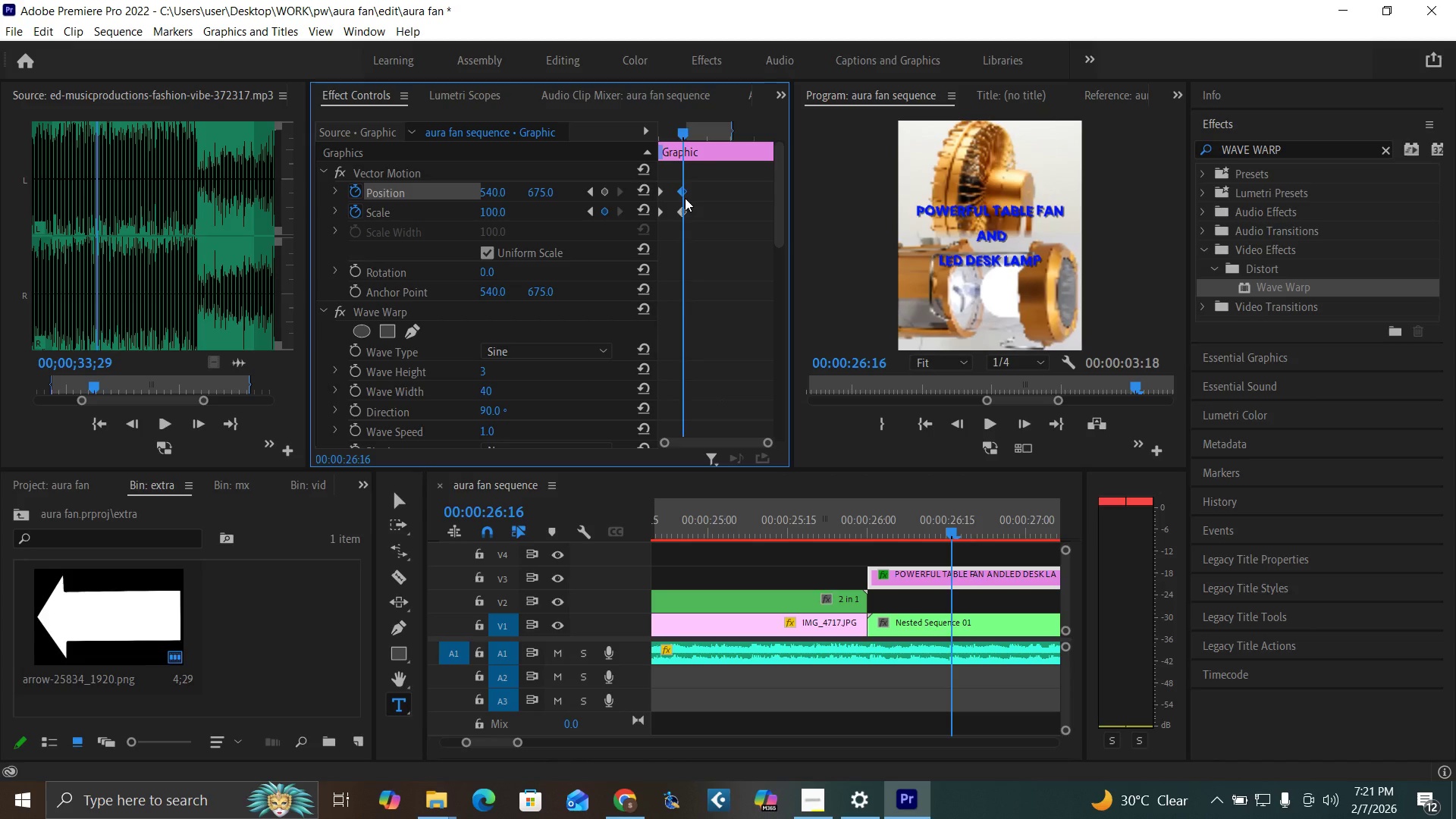 
left_click_drag(start_coordinate=[682, 129], to_coordinate=[638, 132])
 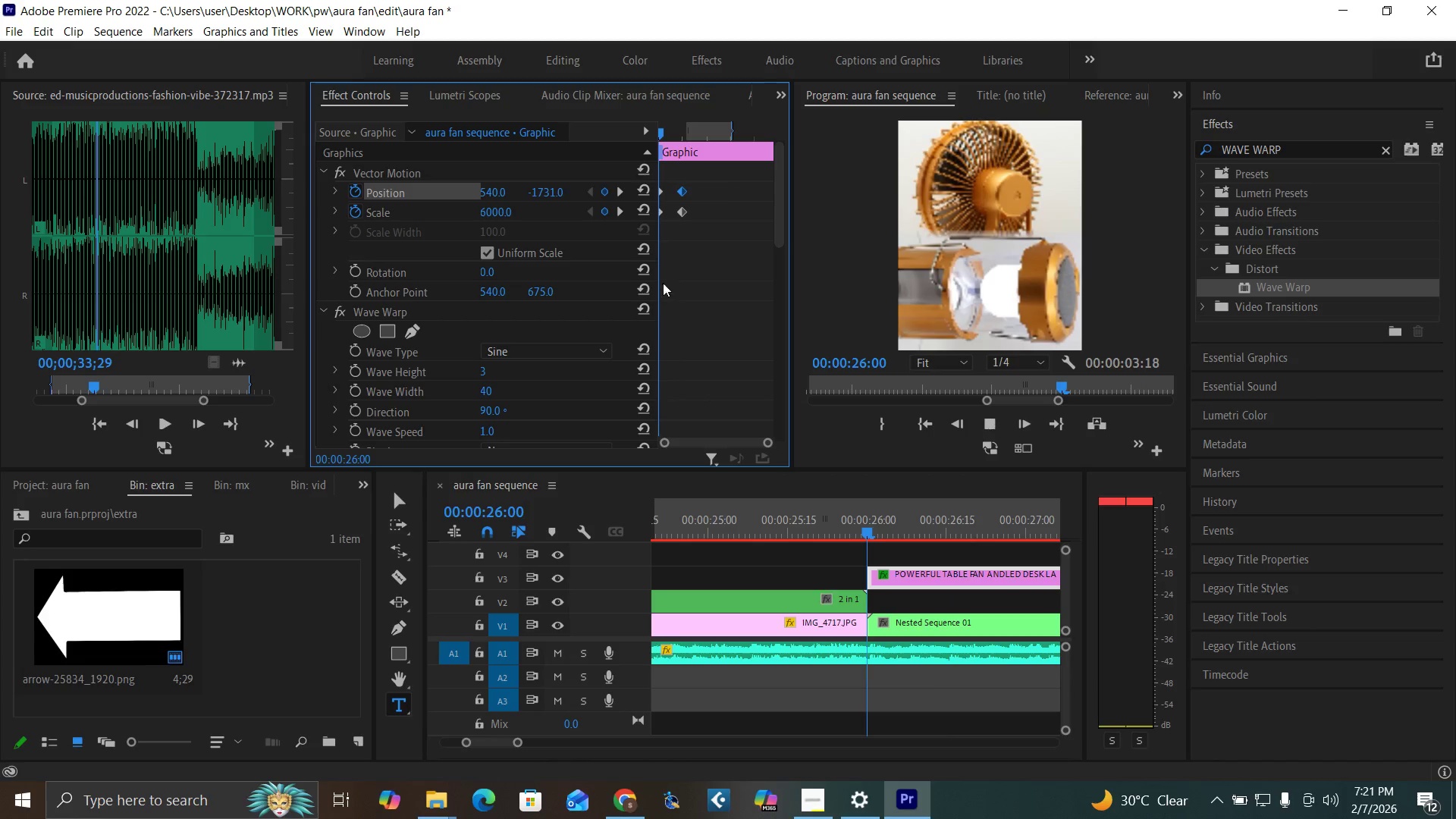 
key(Space)
 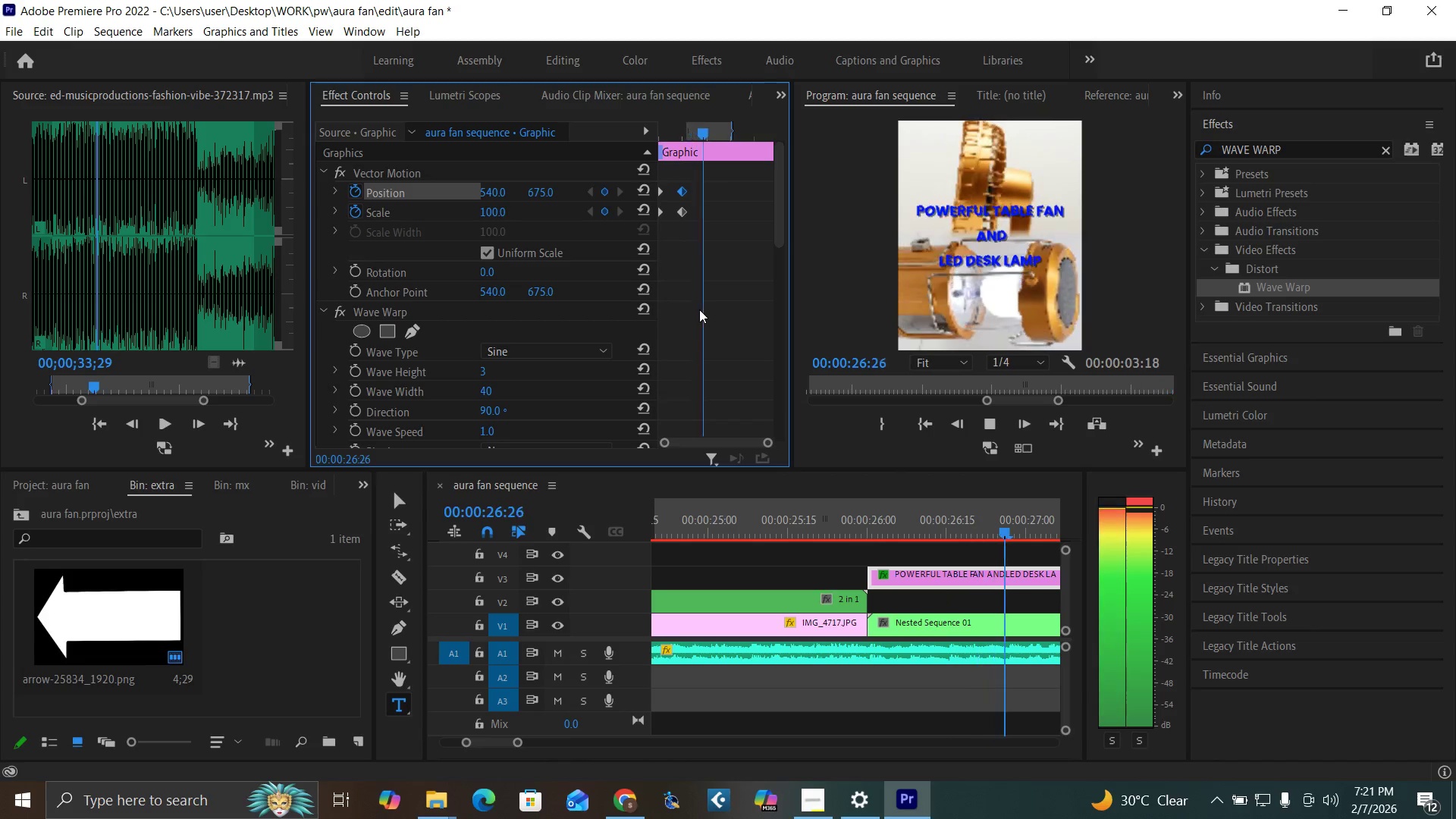 
key(Space)
 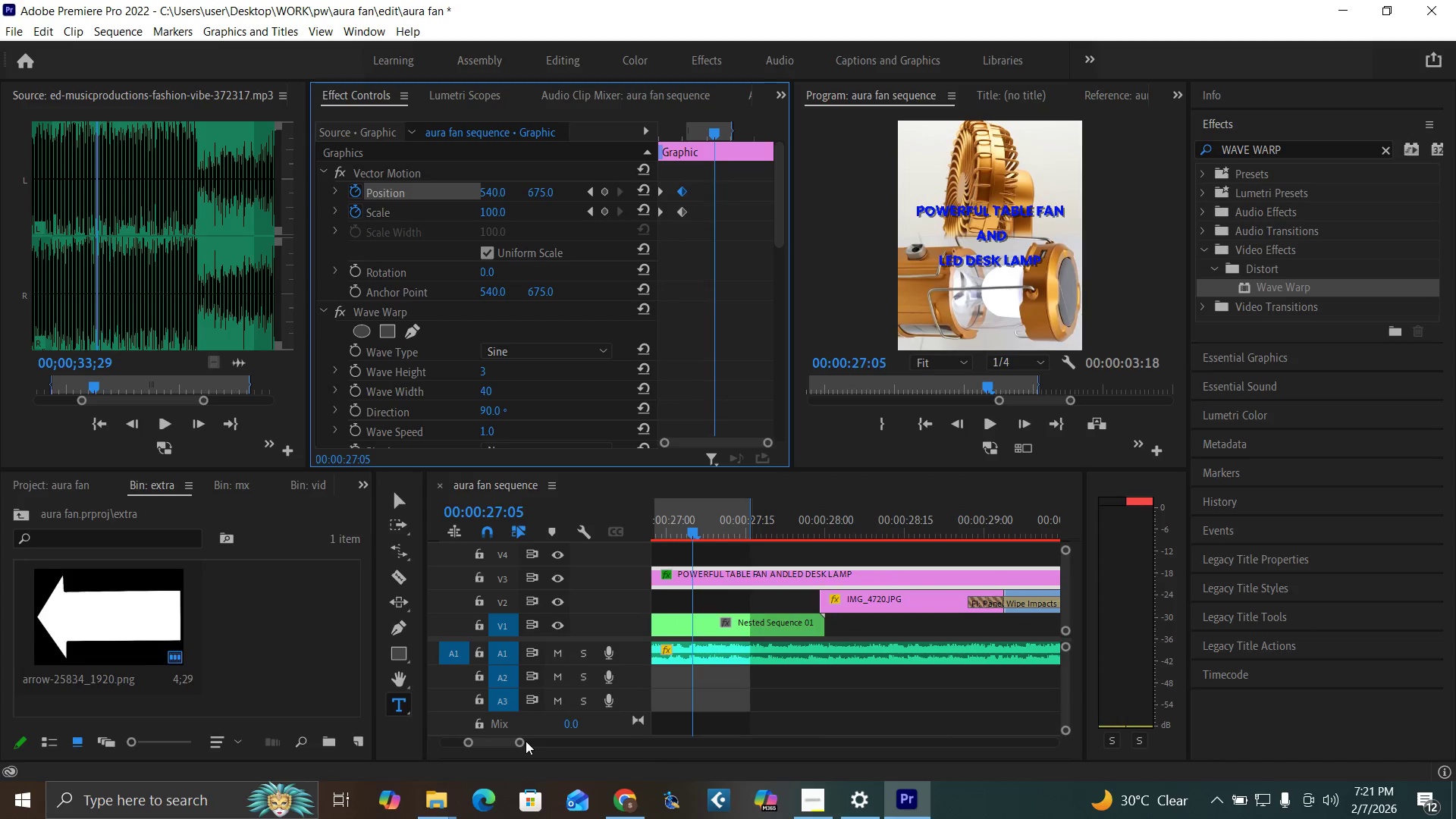 
left_click_drag(start_coordinate=[519, 741], to_coordinate=[531, 751])
 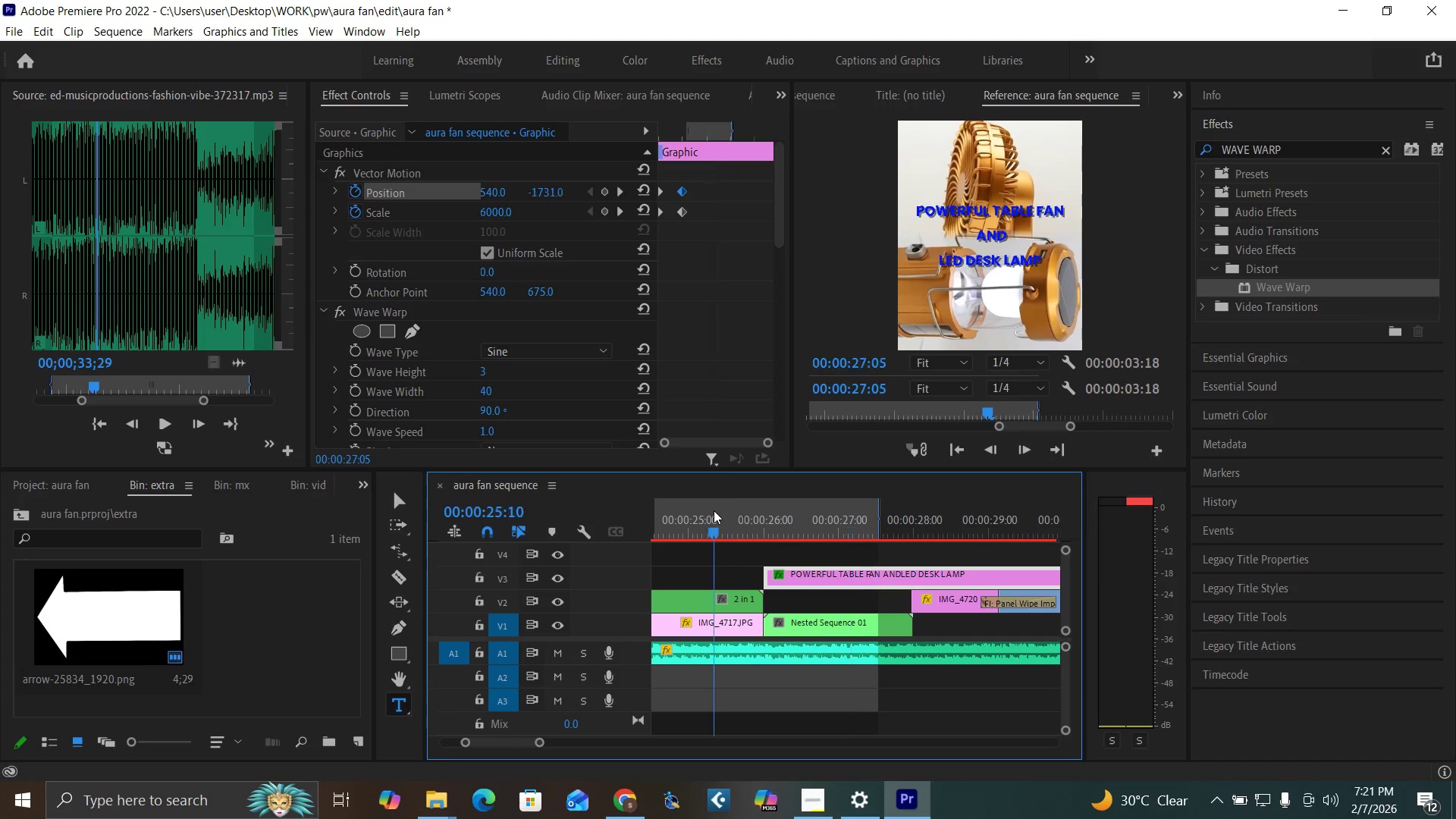 
left_click([714, 510])
 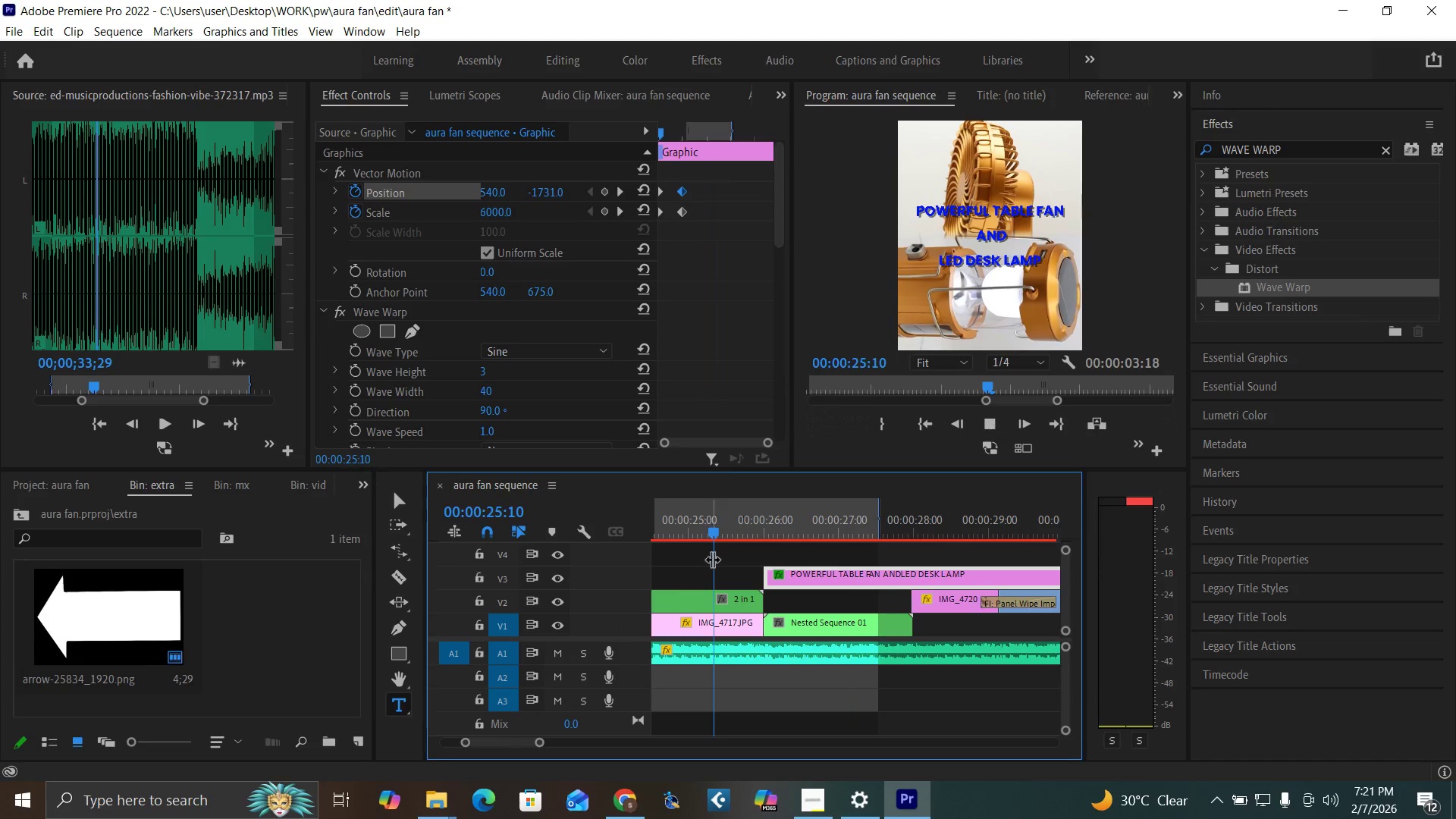 
key(Space)
 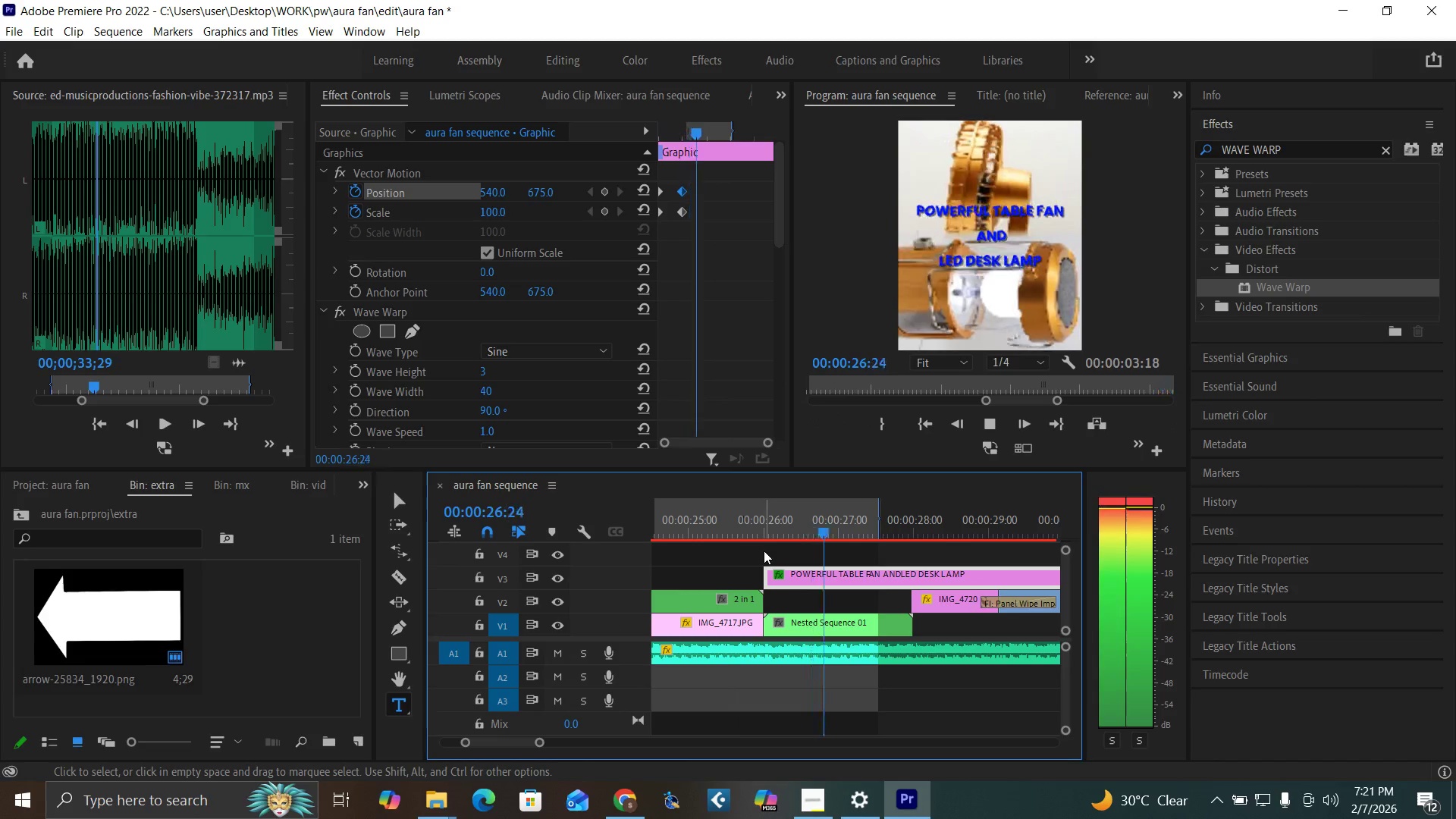 
key(Space)
 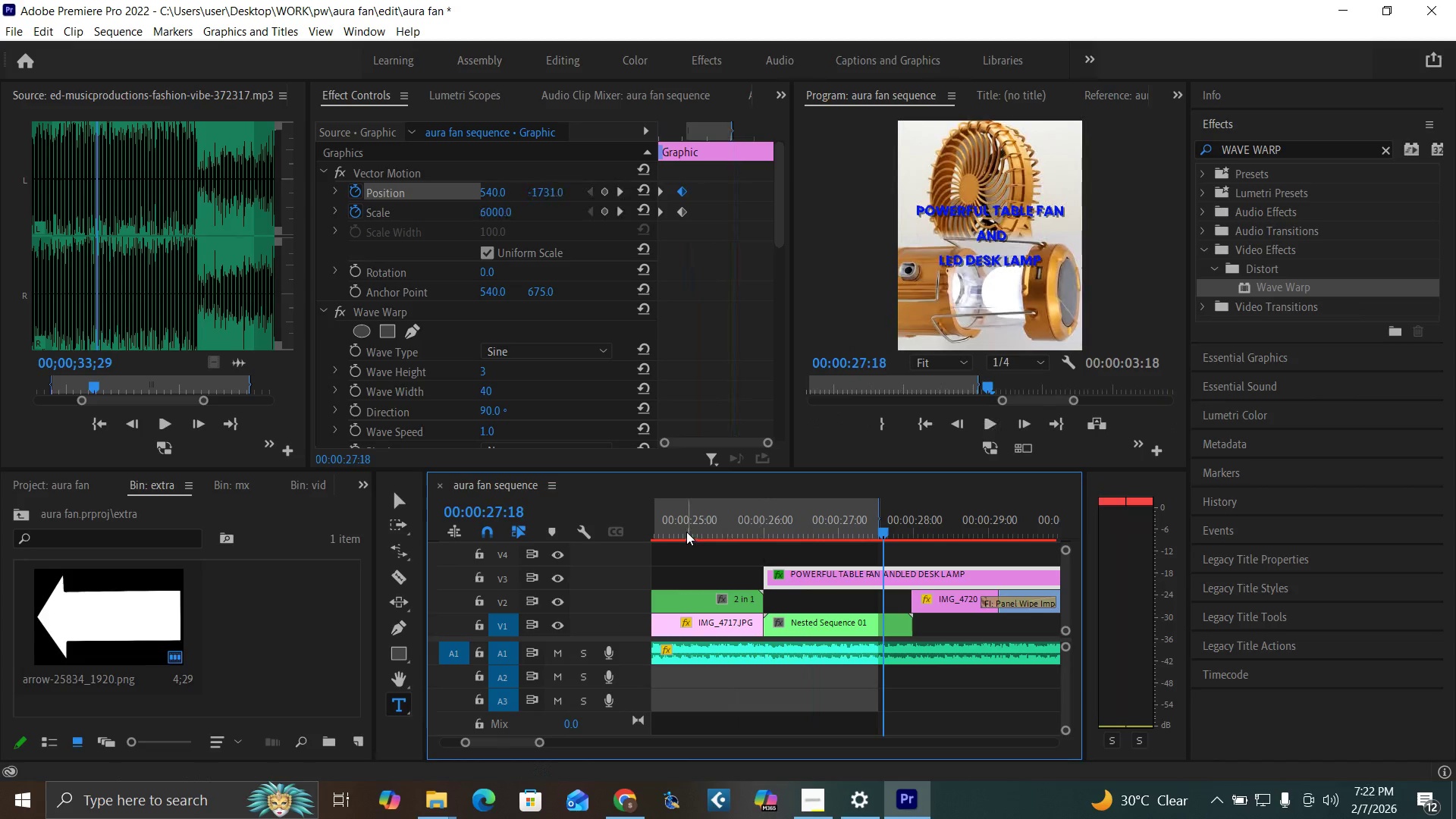 
left_click([686, 532])
 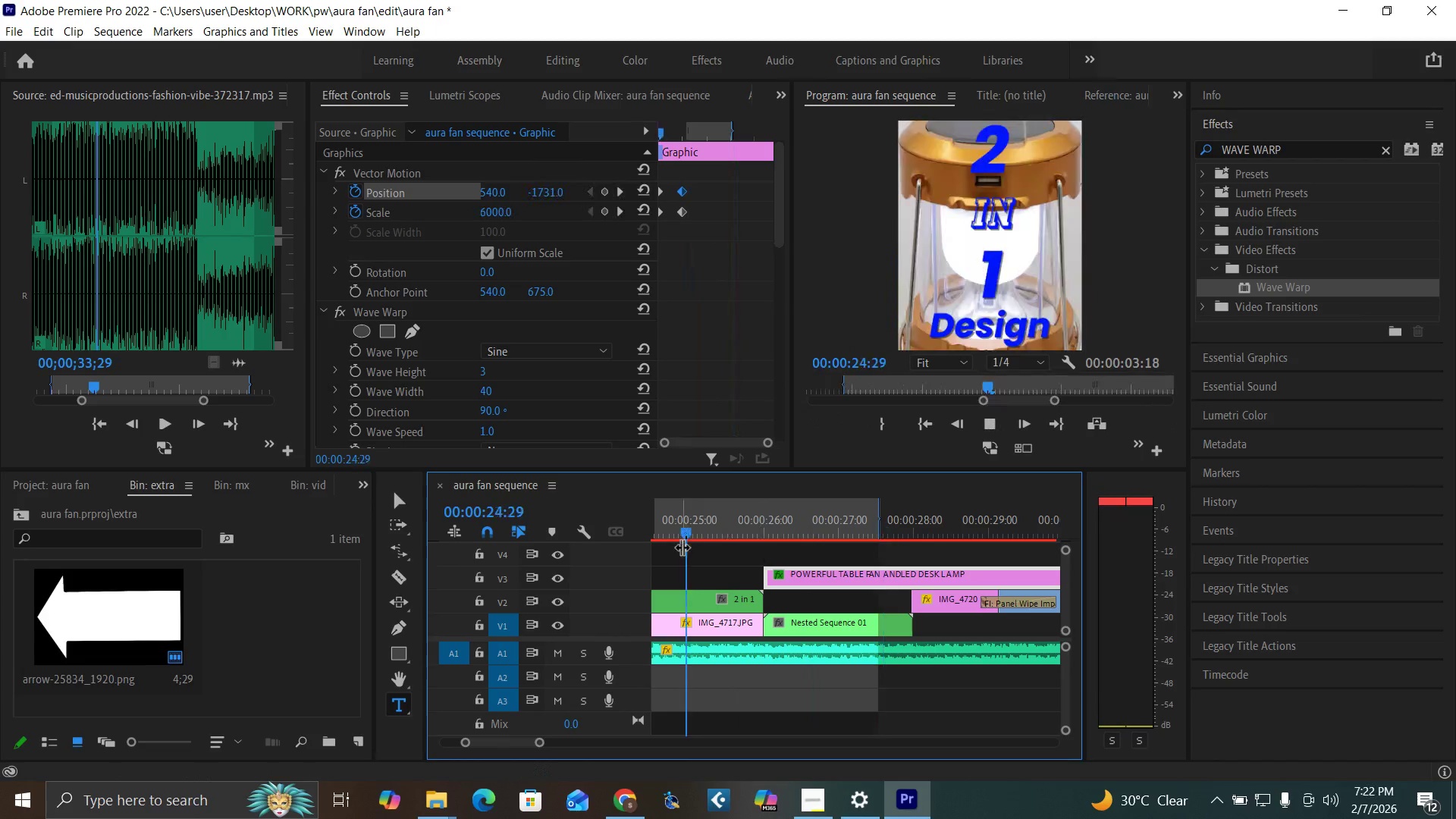 
key(Space)
 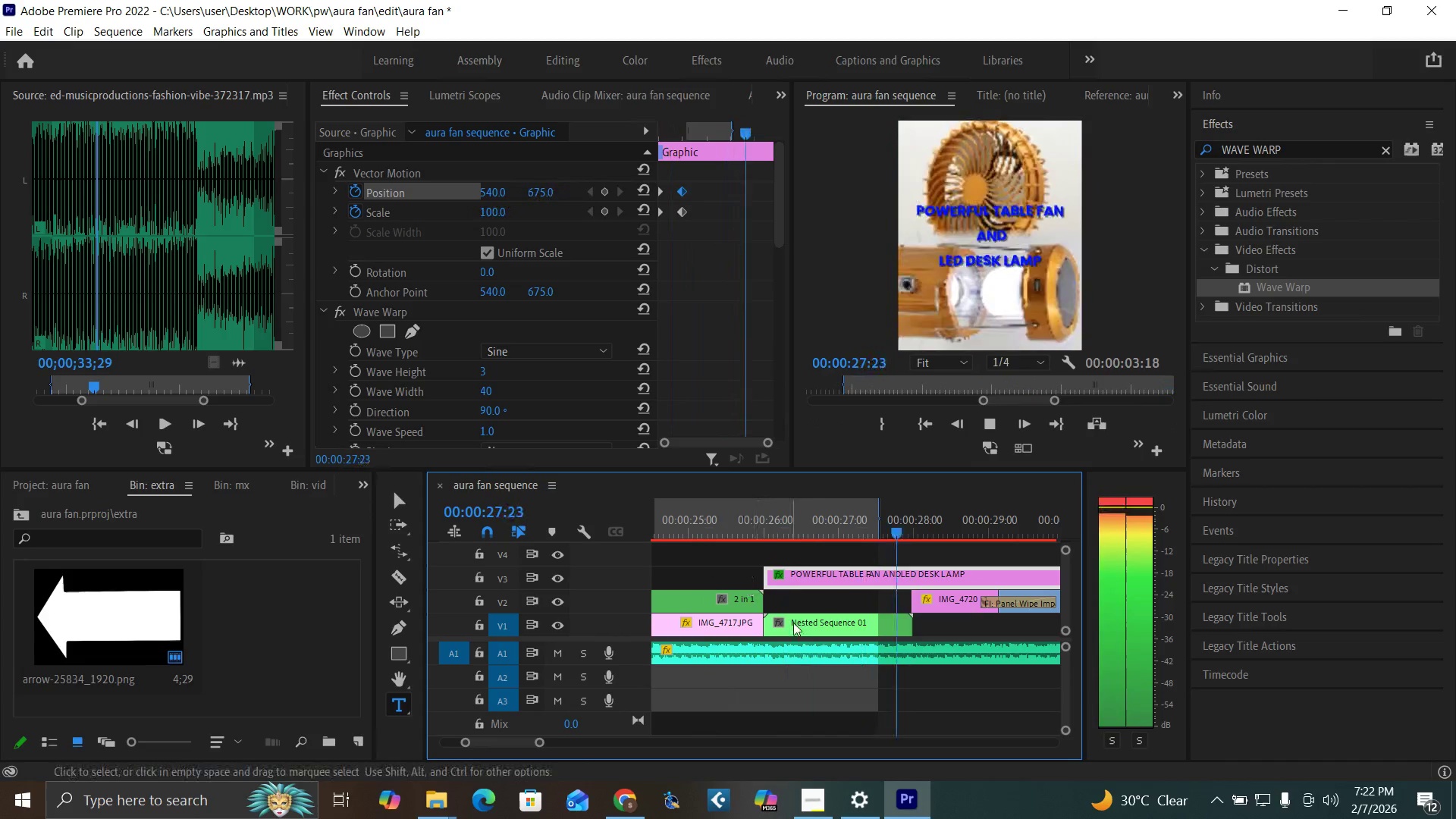 
key(Space)
 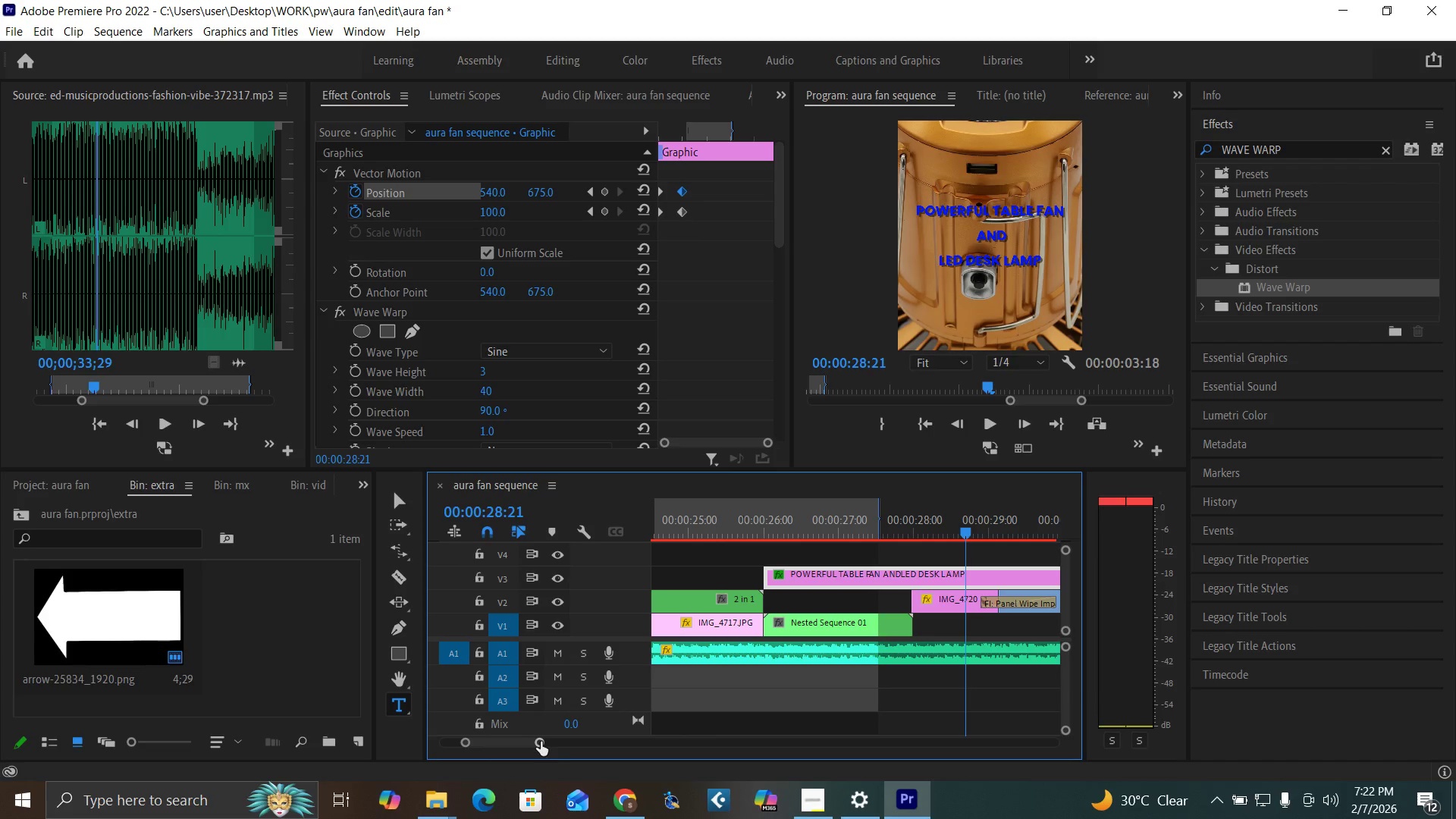 
left_click_drag(start_coordinate=[538, 743], to_coordinate=[552, 757])
 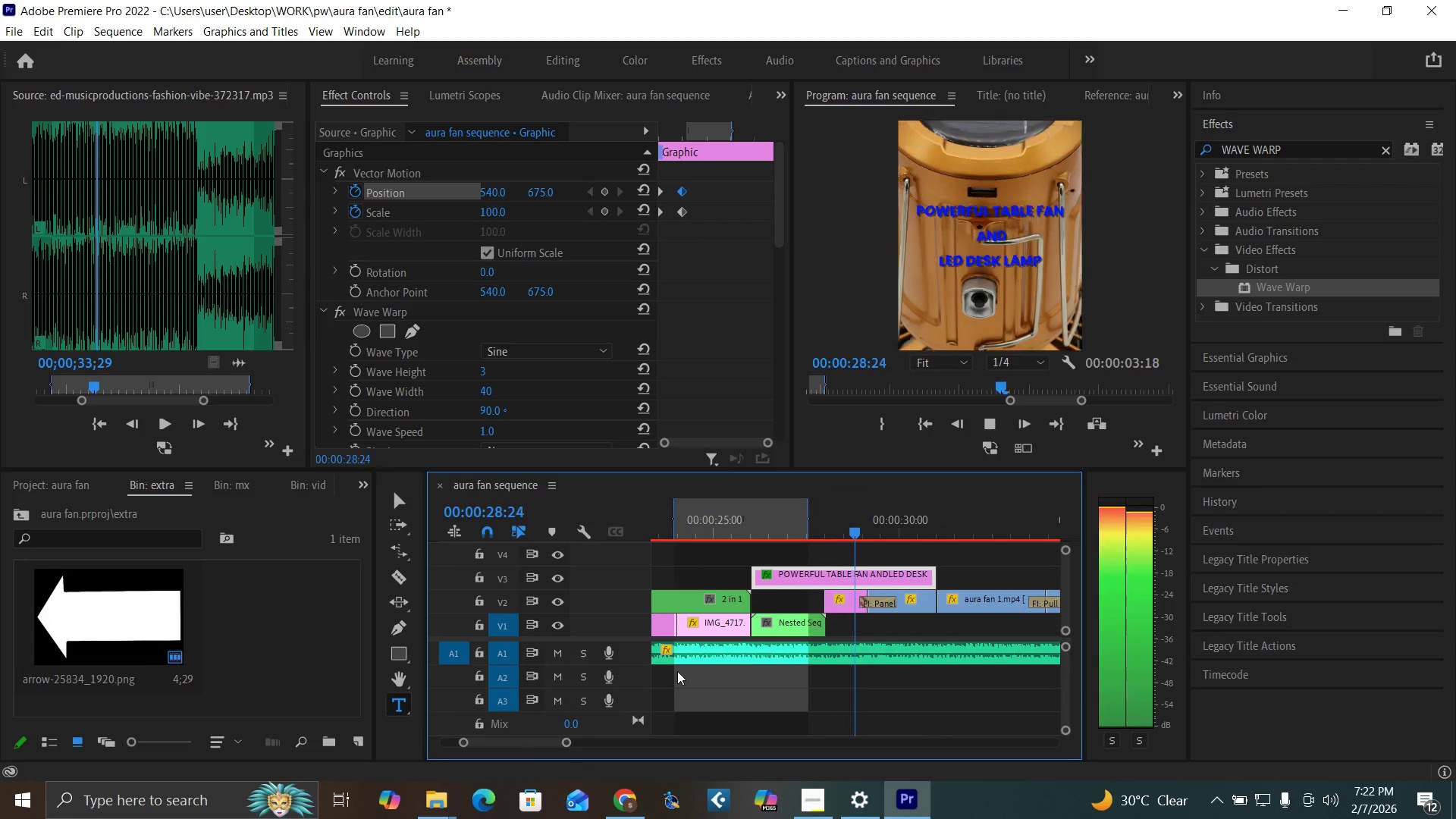 
key(Space)
 